 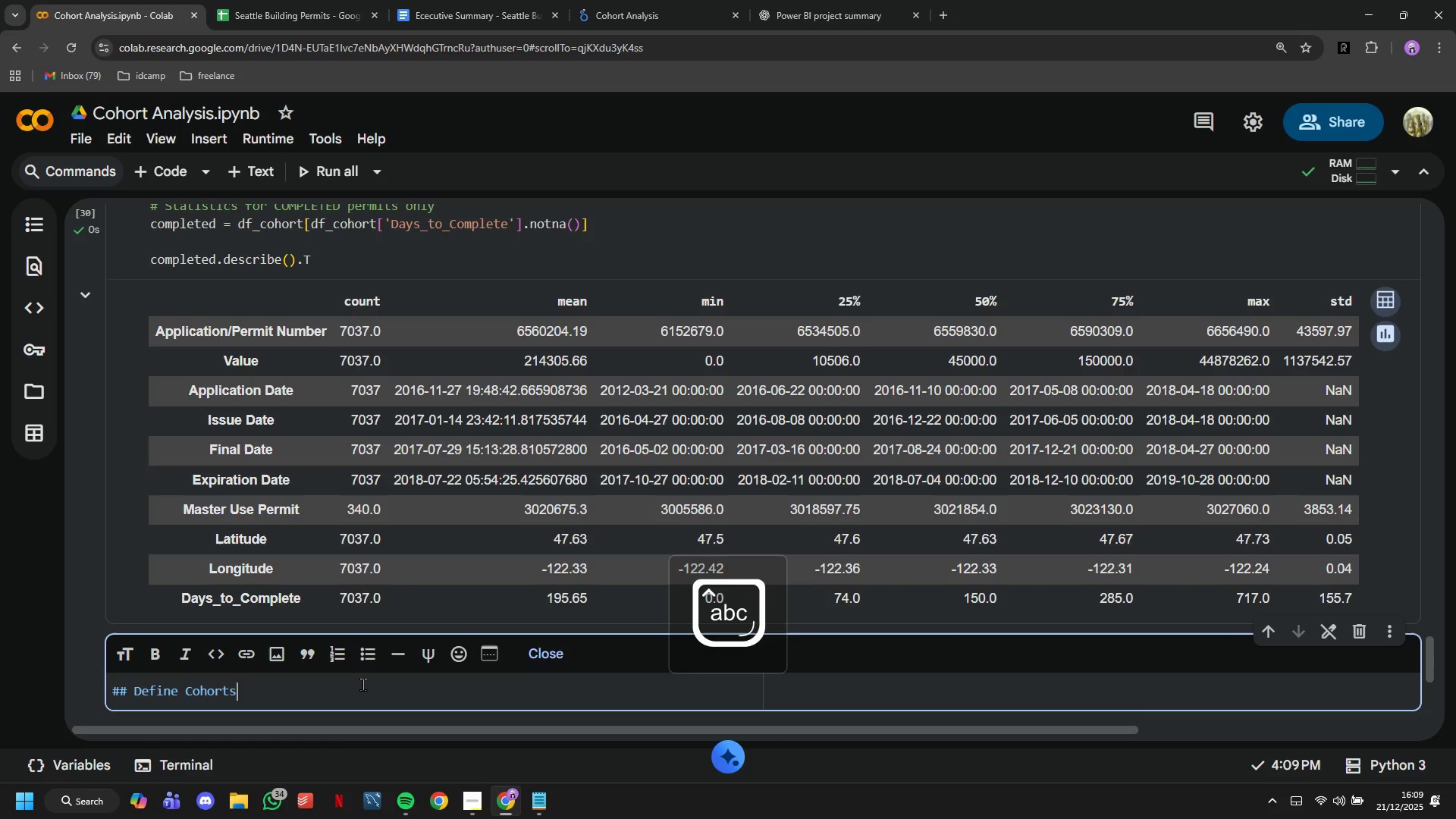 
key(Enter)
 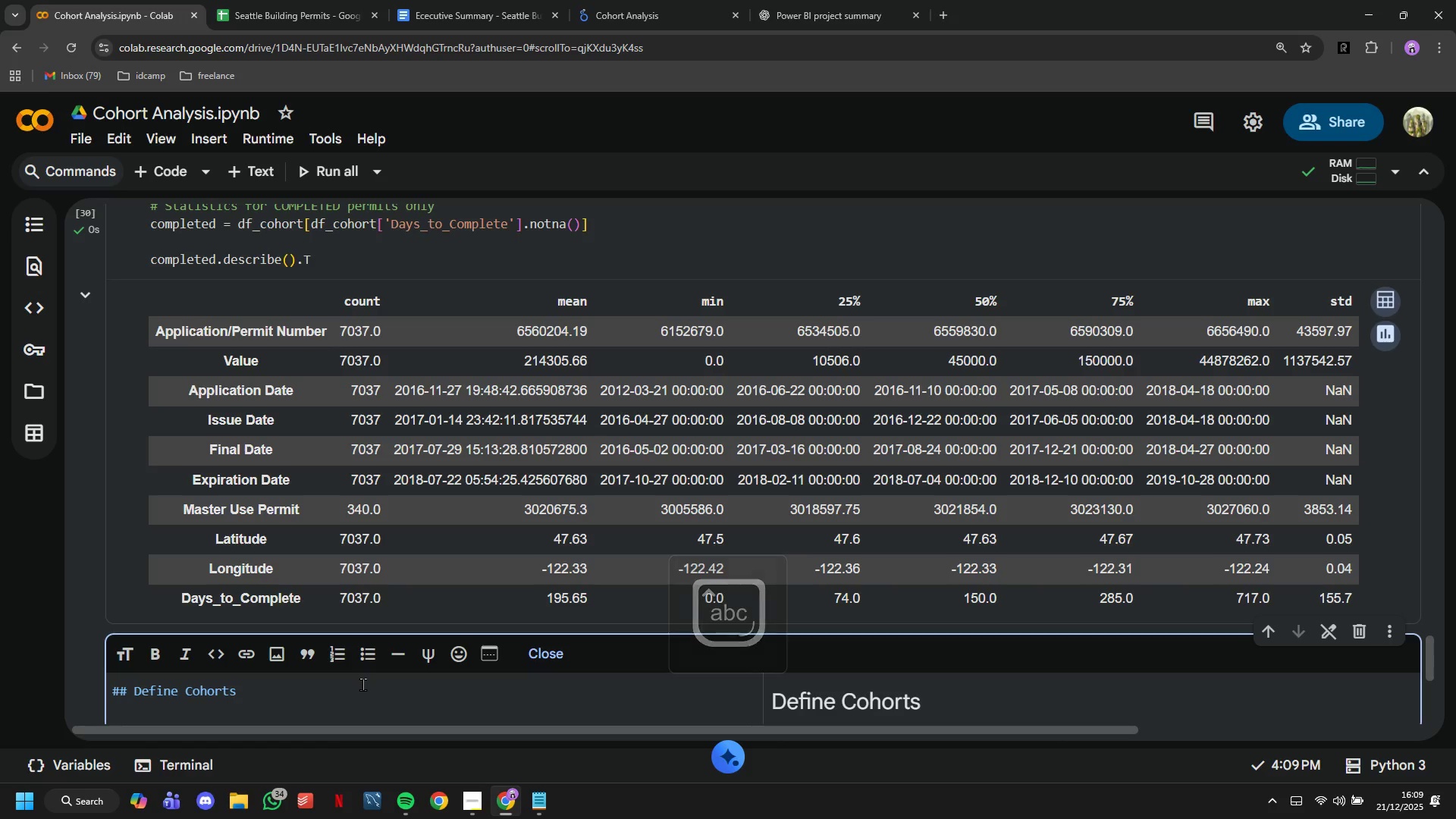 
key(Backspace)
 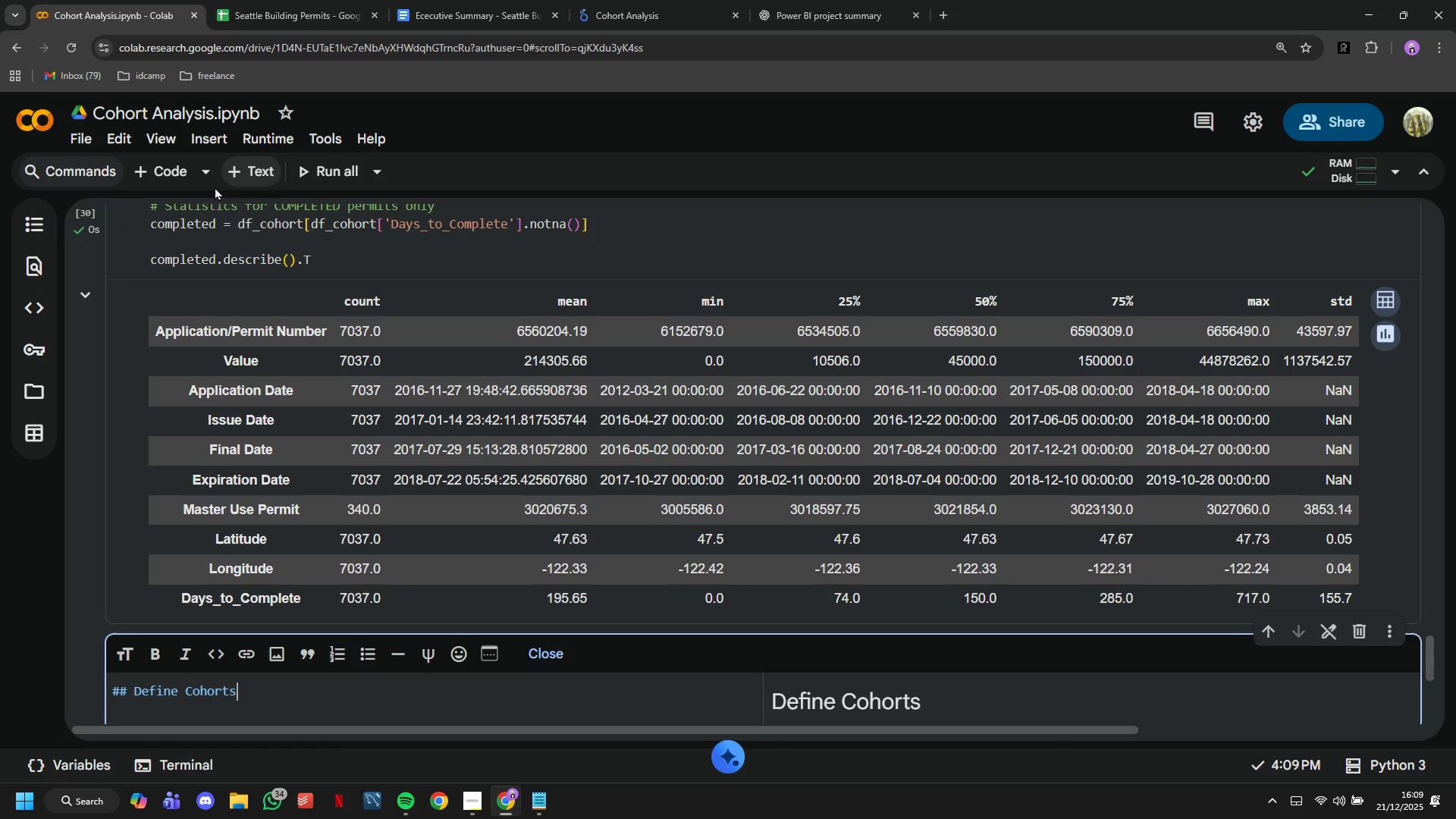 
left_click([185, 174])
 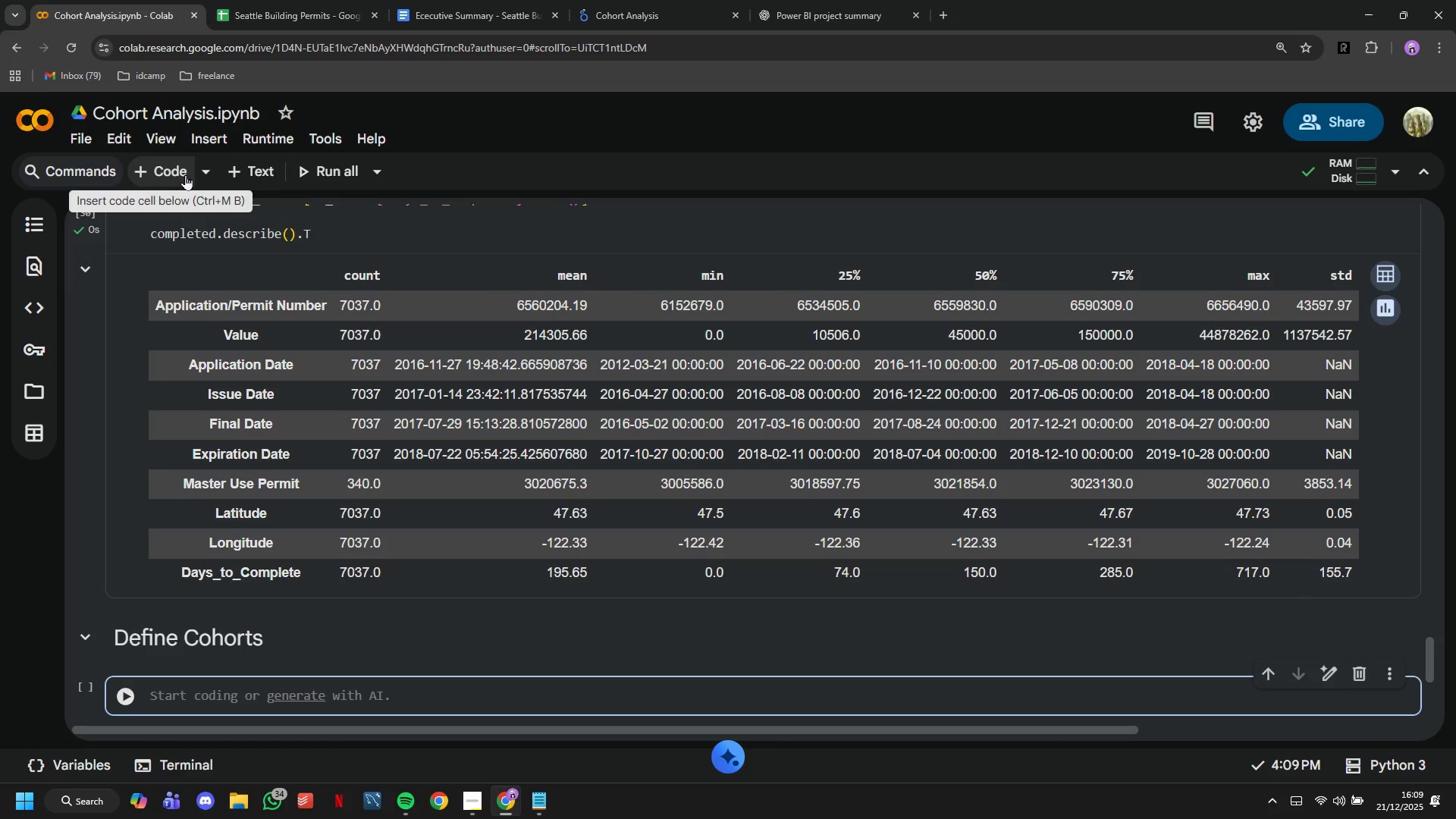 
type(# Create cohort identifer)
 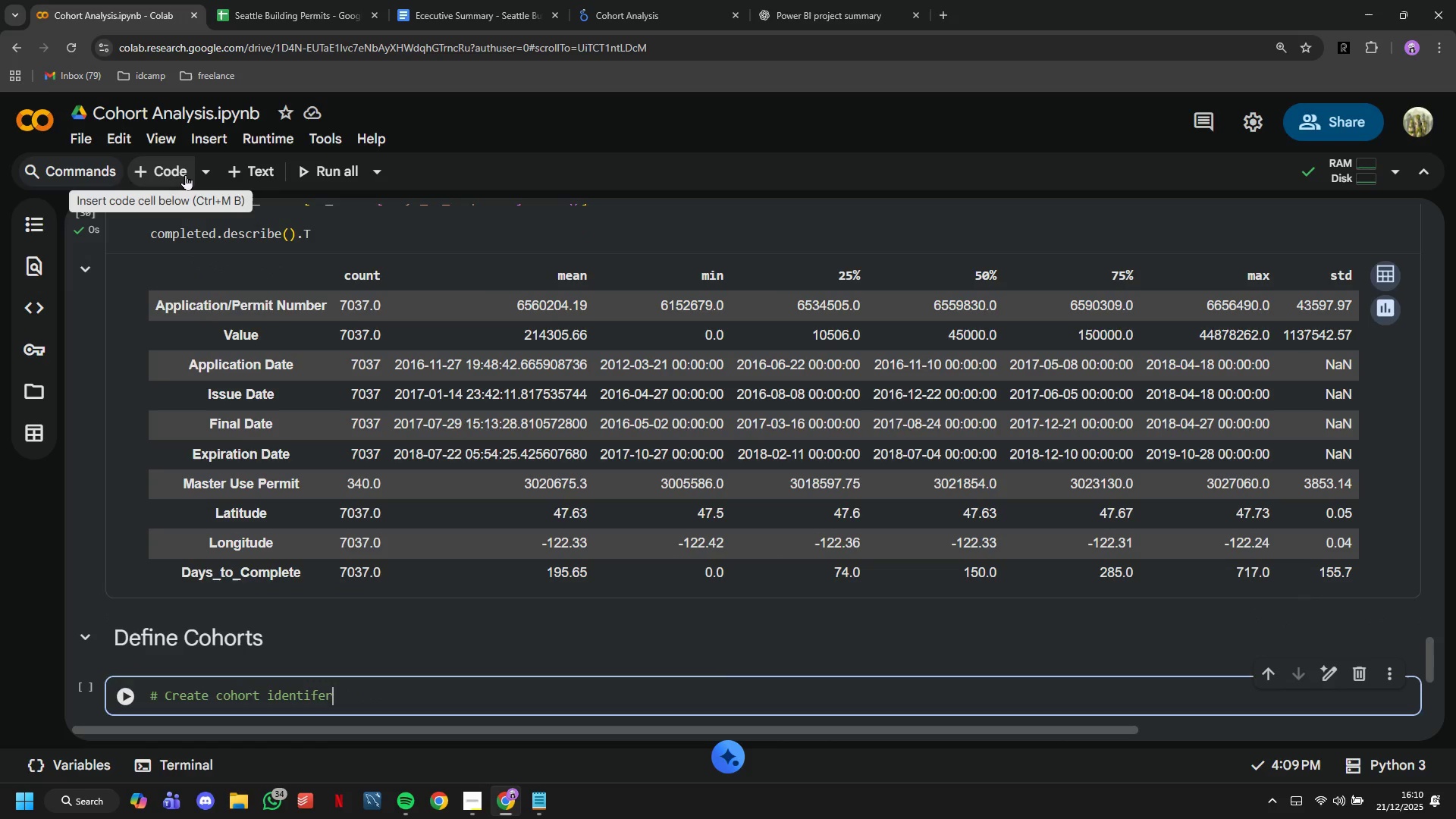 
key(Enter)
 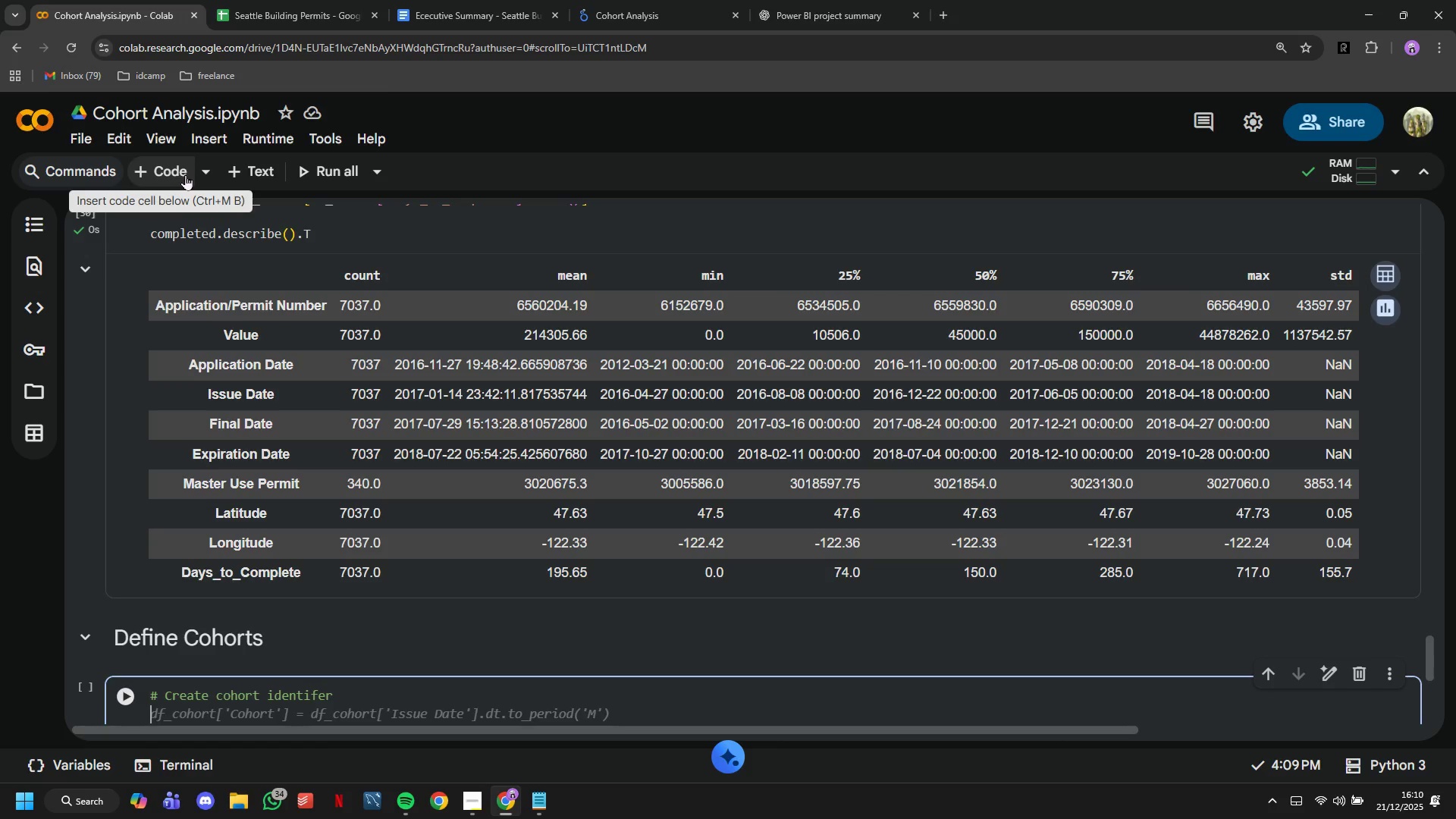 
key(ArrowLeft)
 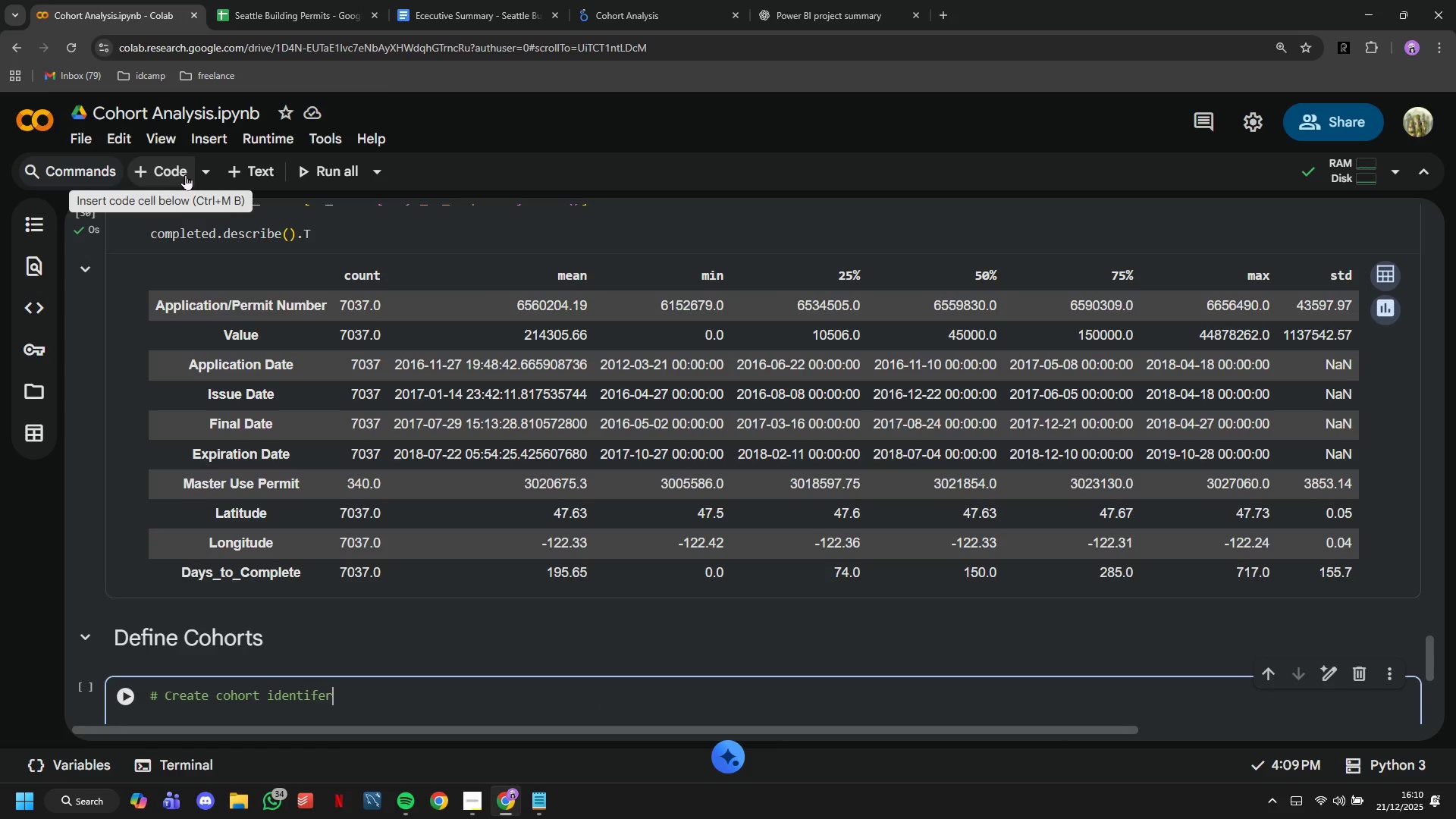 
type(: YYYY-MM Format)
 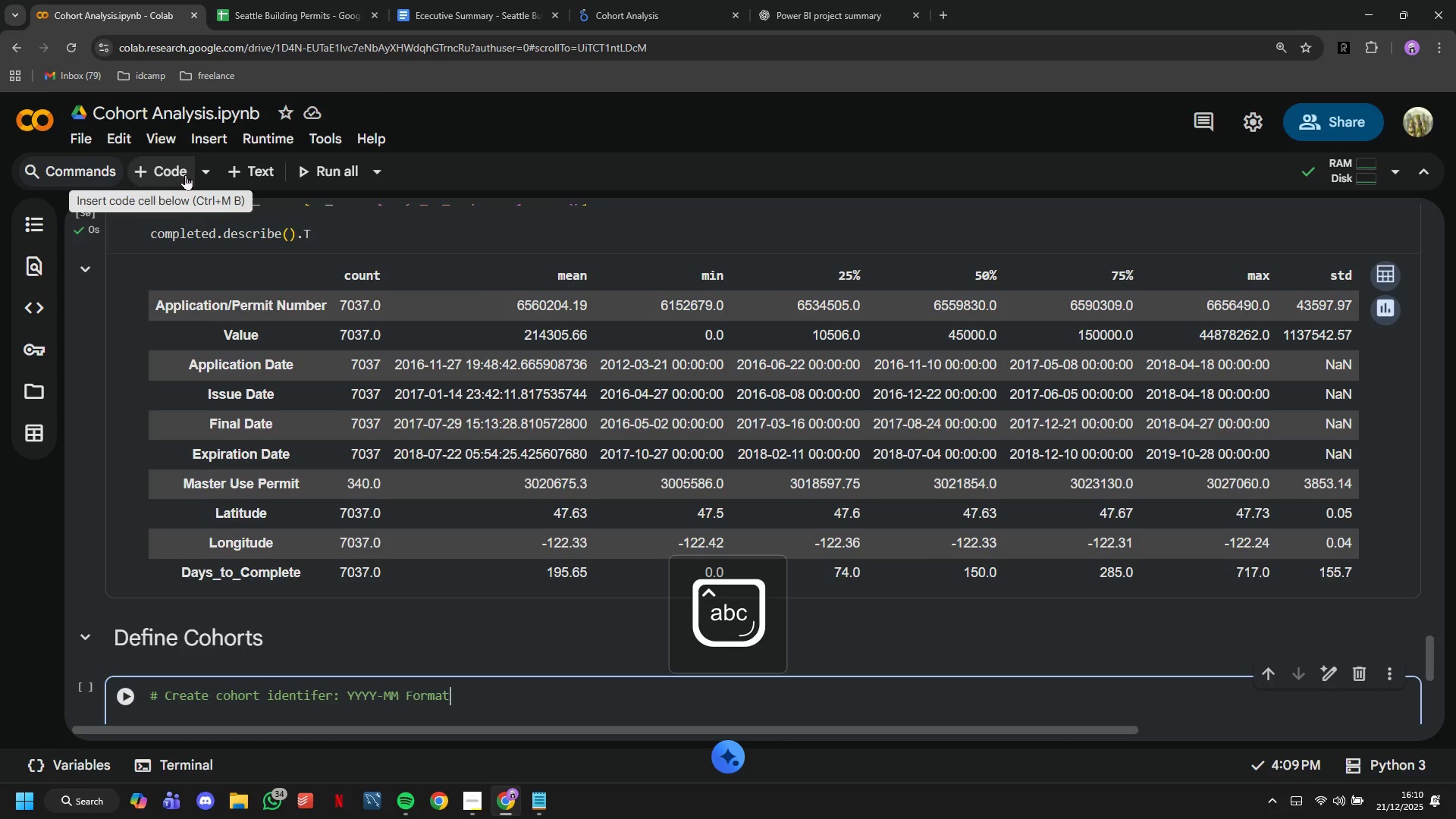 
key(Enter)
 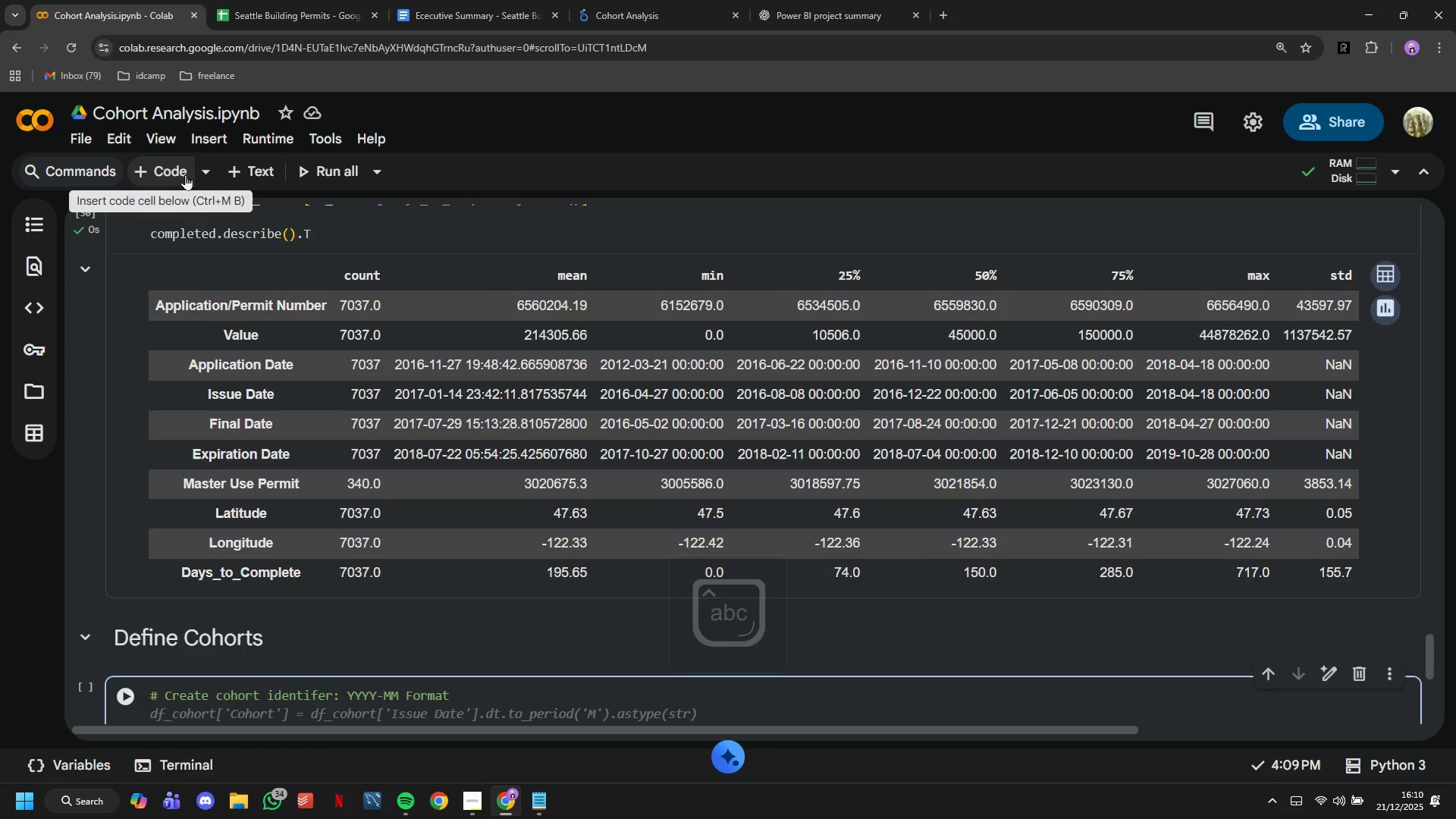 
type(df_cohort['Cohort_Month)
 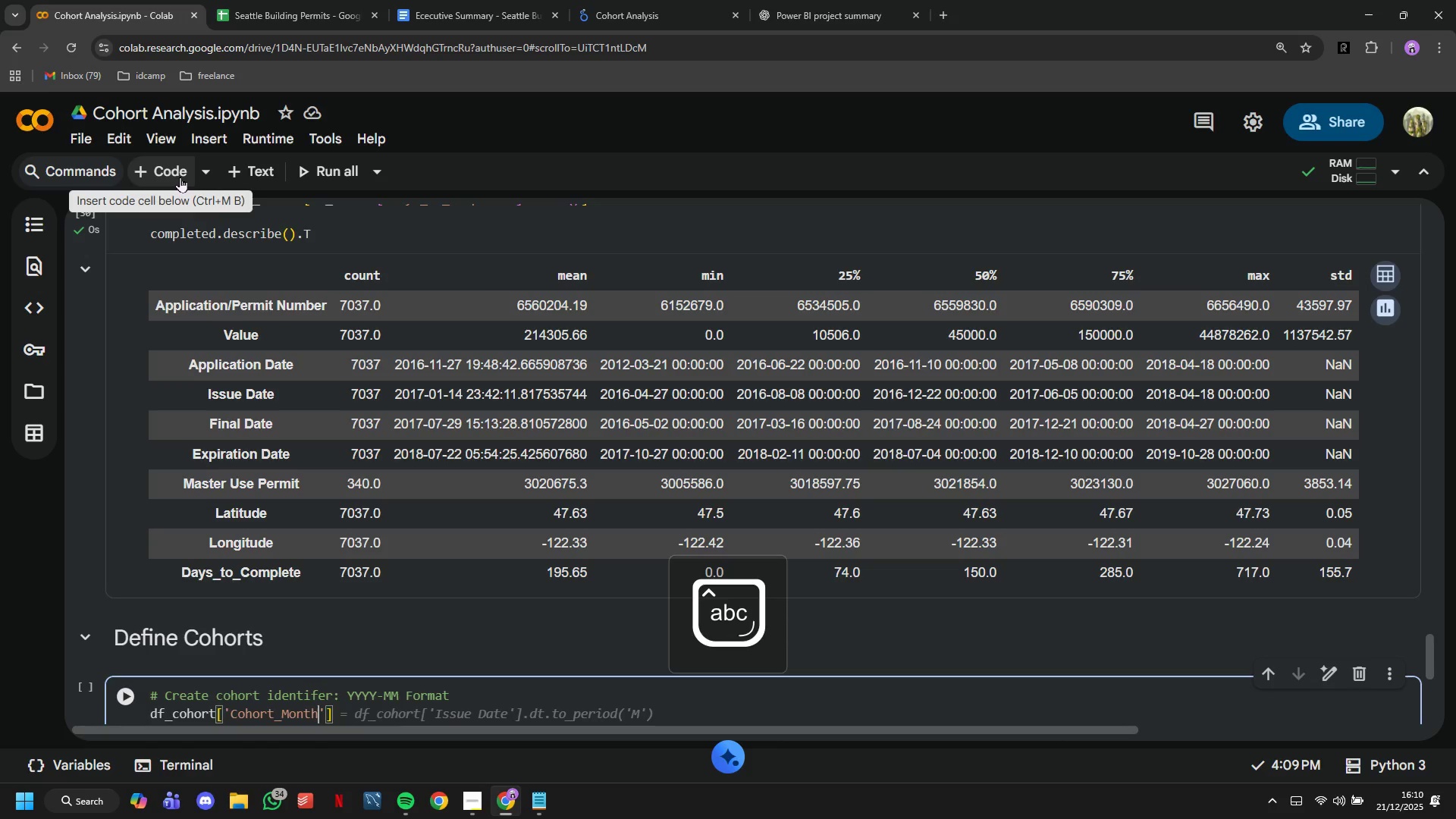 
key(ArrowRight)
 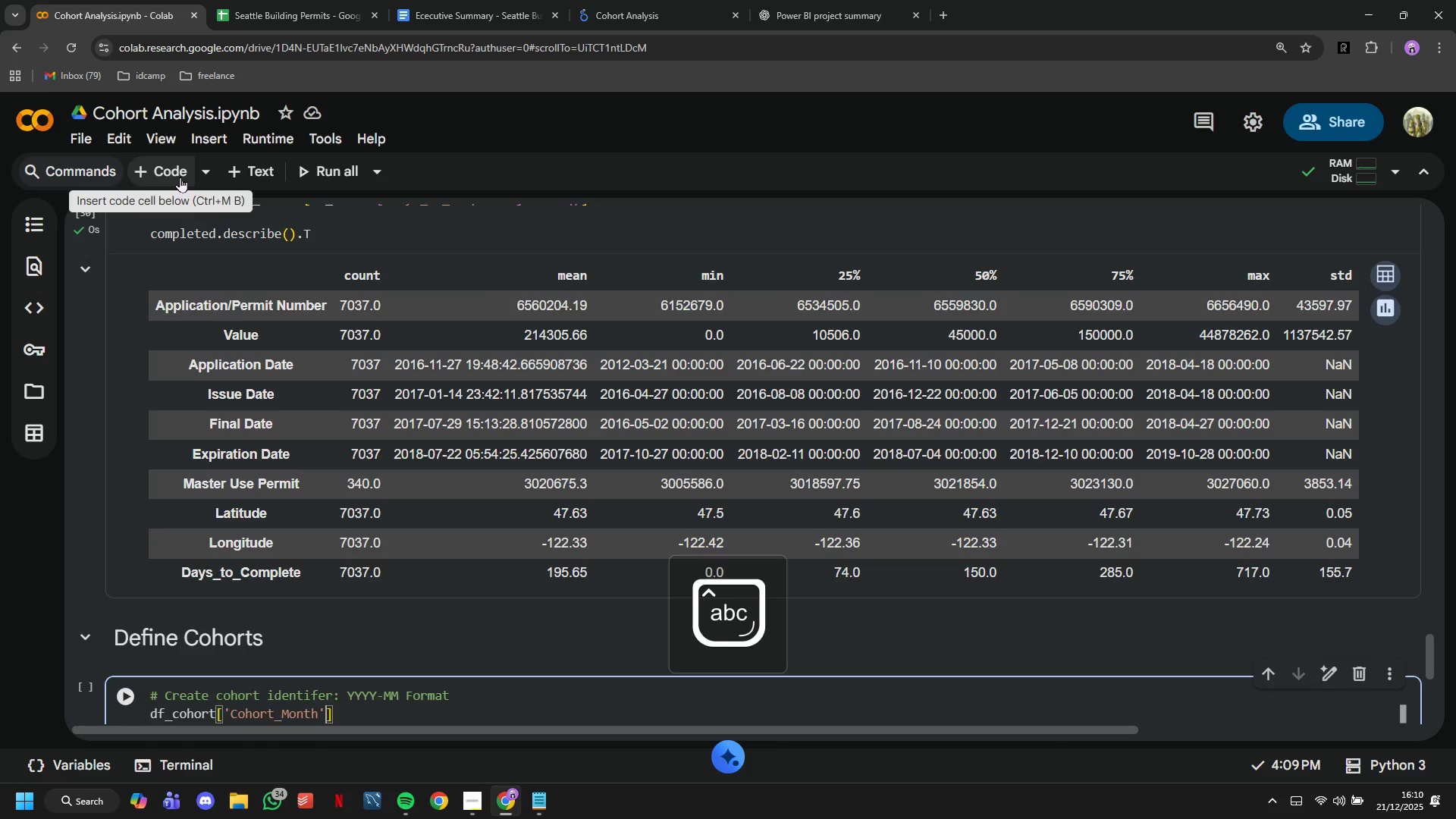 
key(ArrowRight)
 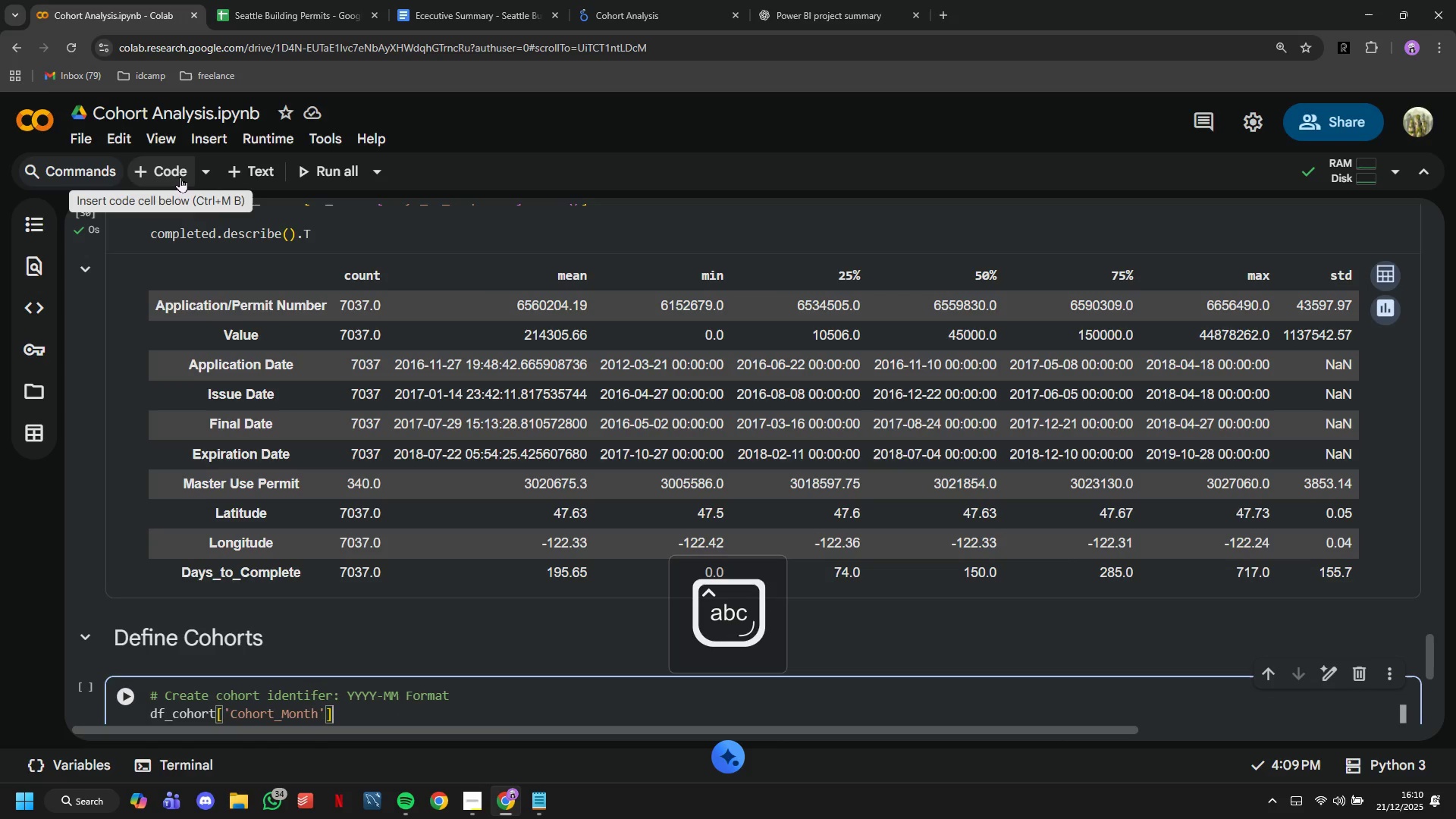 
type( = df_cohort)
 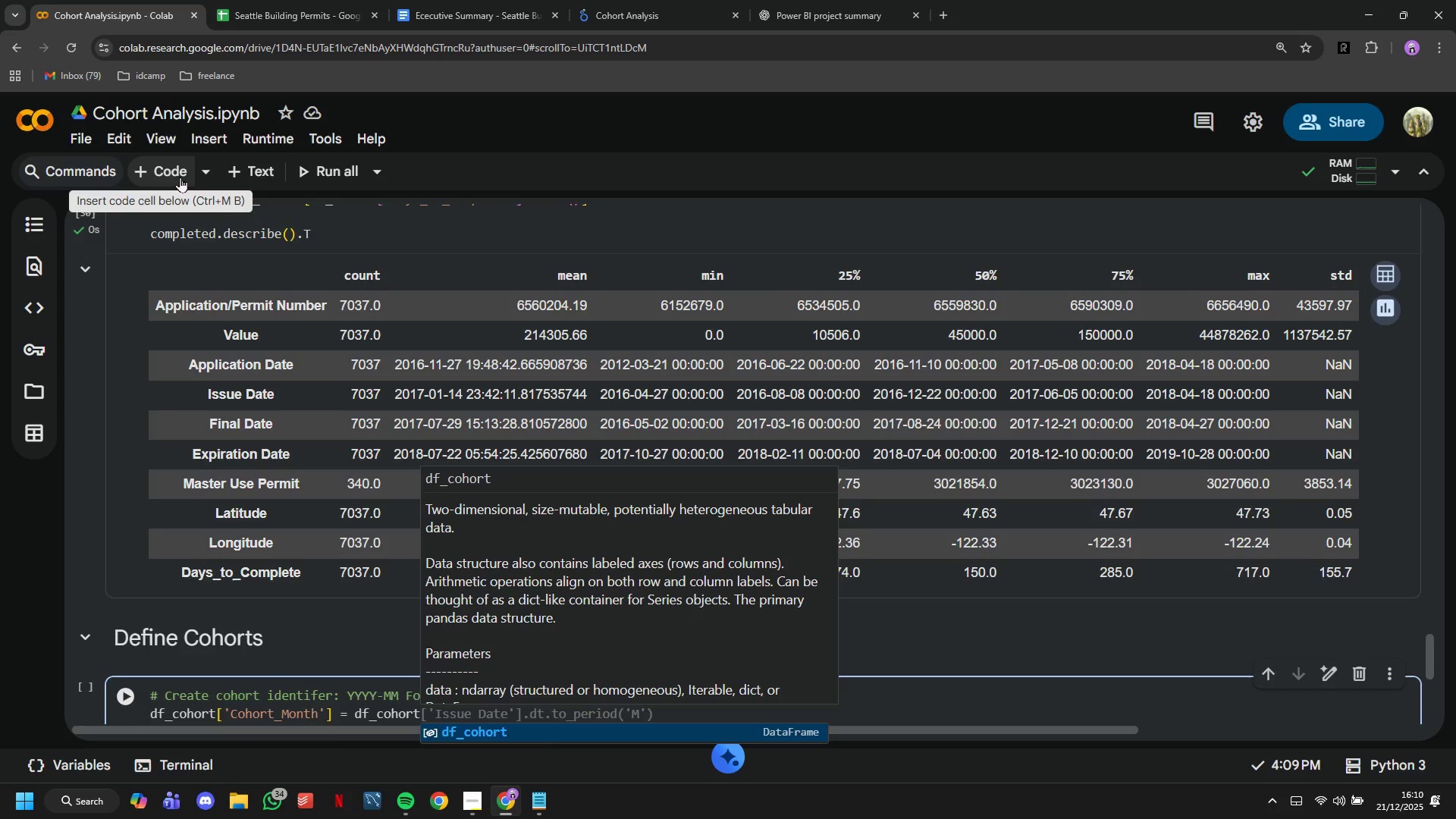 
type(['Issue Date)
 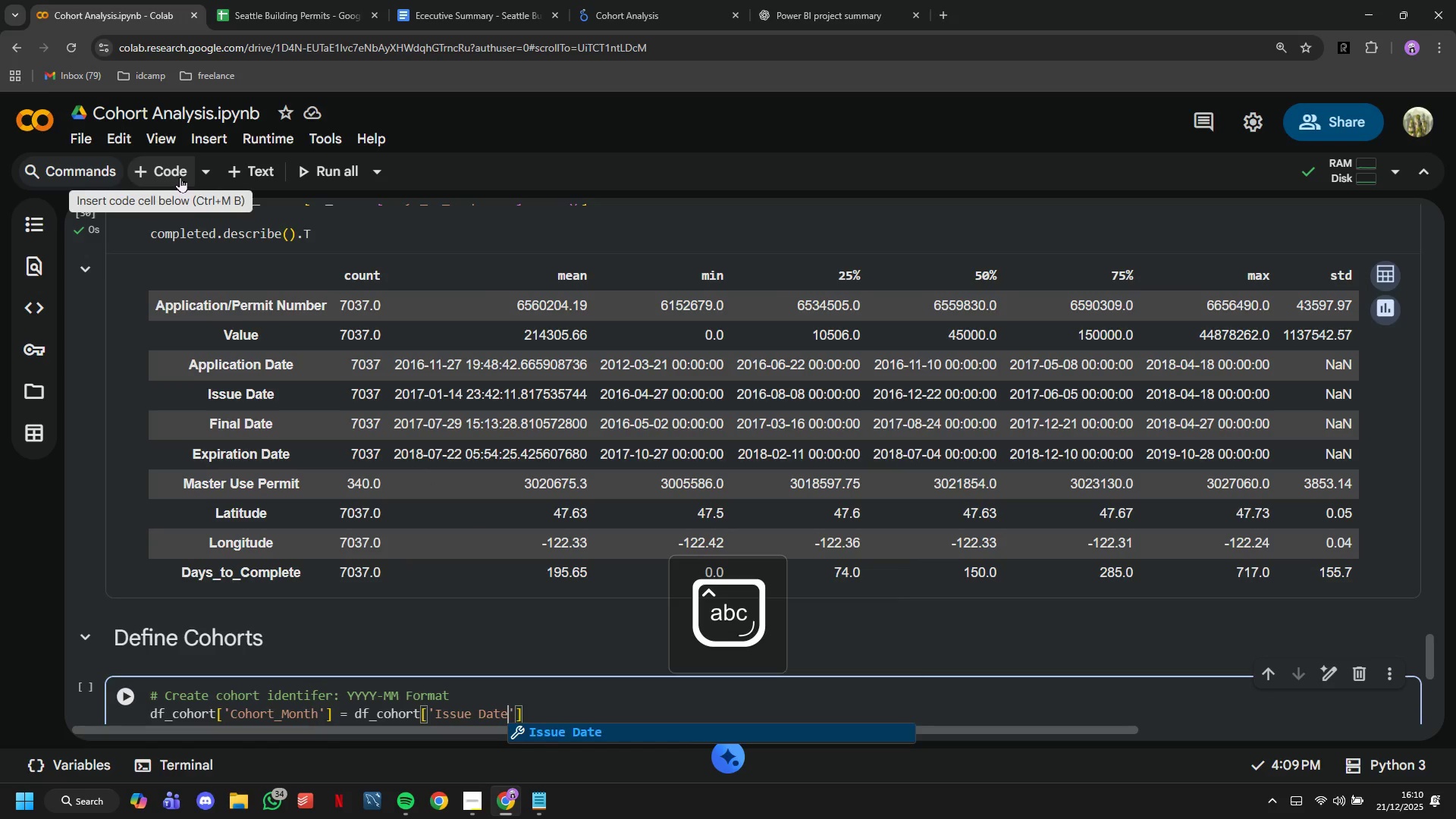 
key(ArrowRight)
 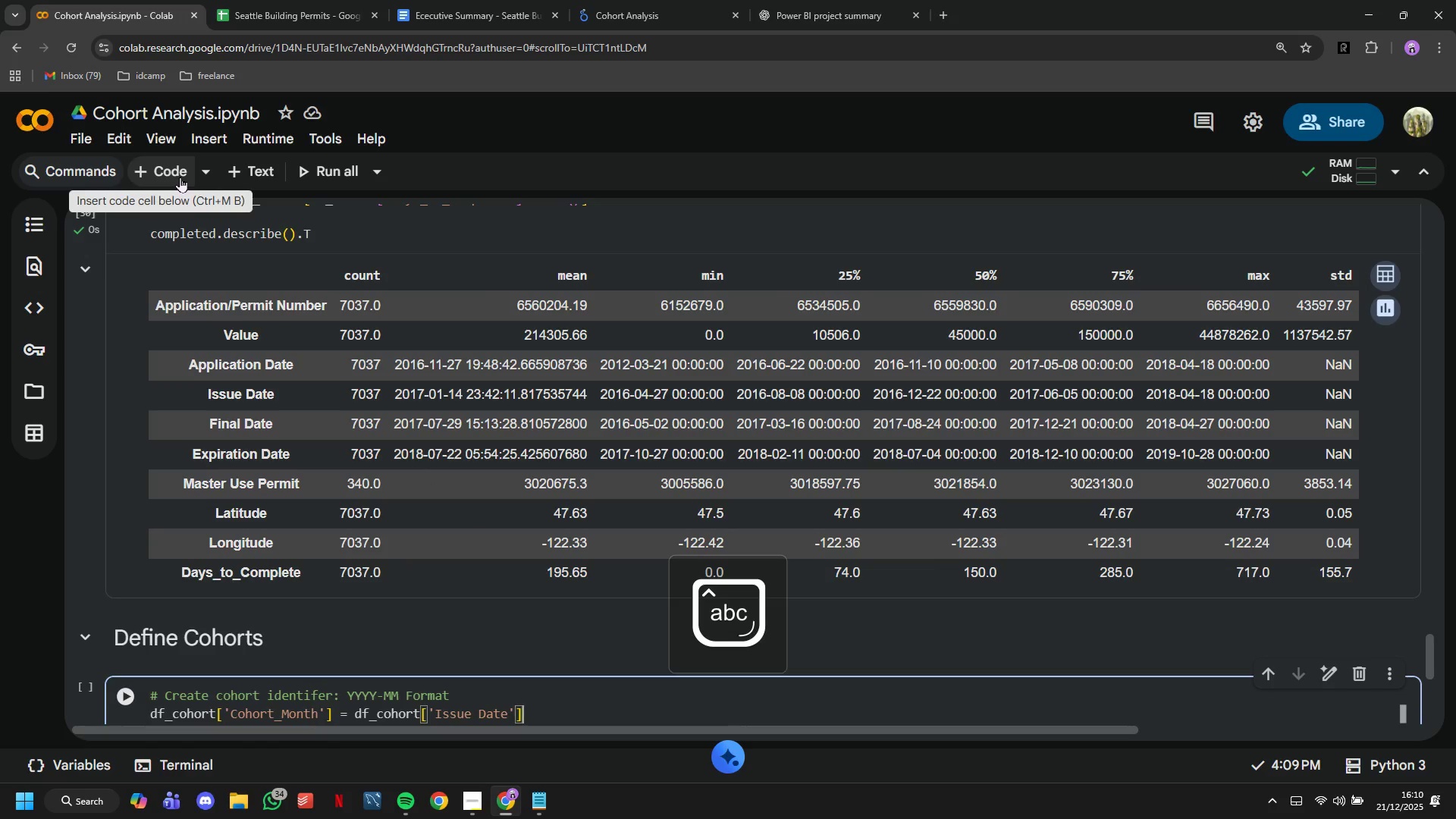 
key(ArrowRight)
 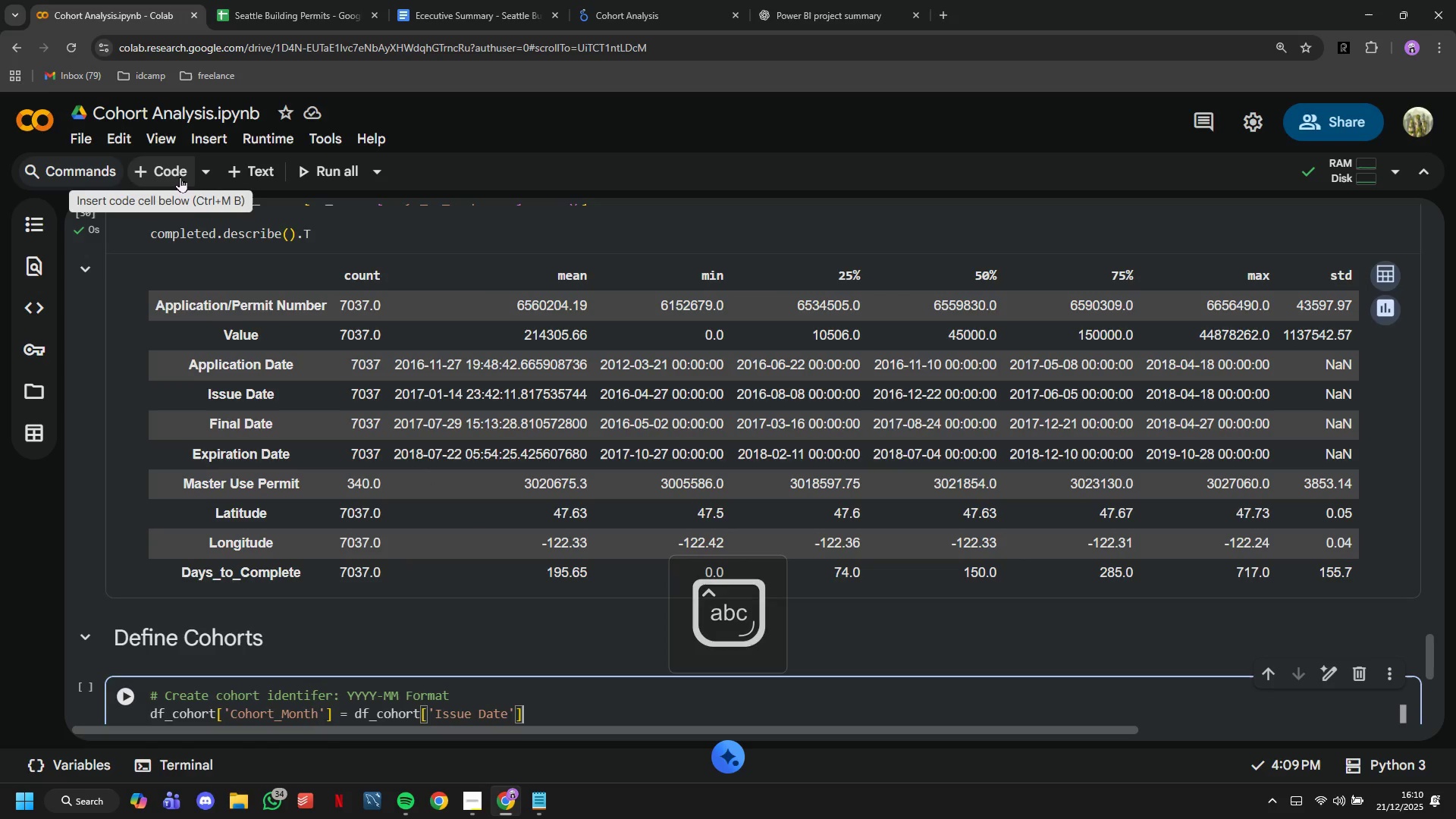 
type(.dt)
 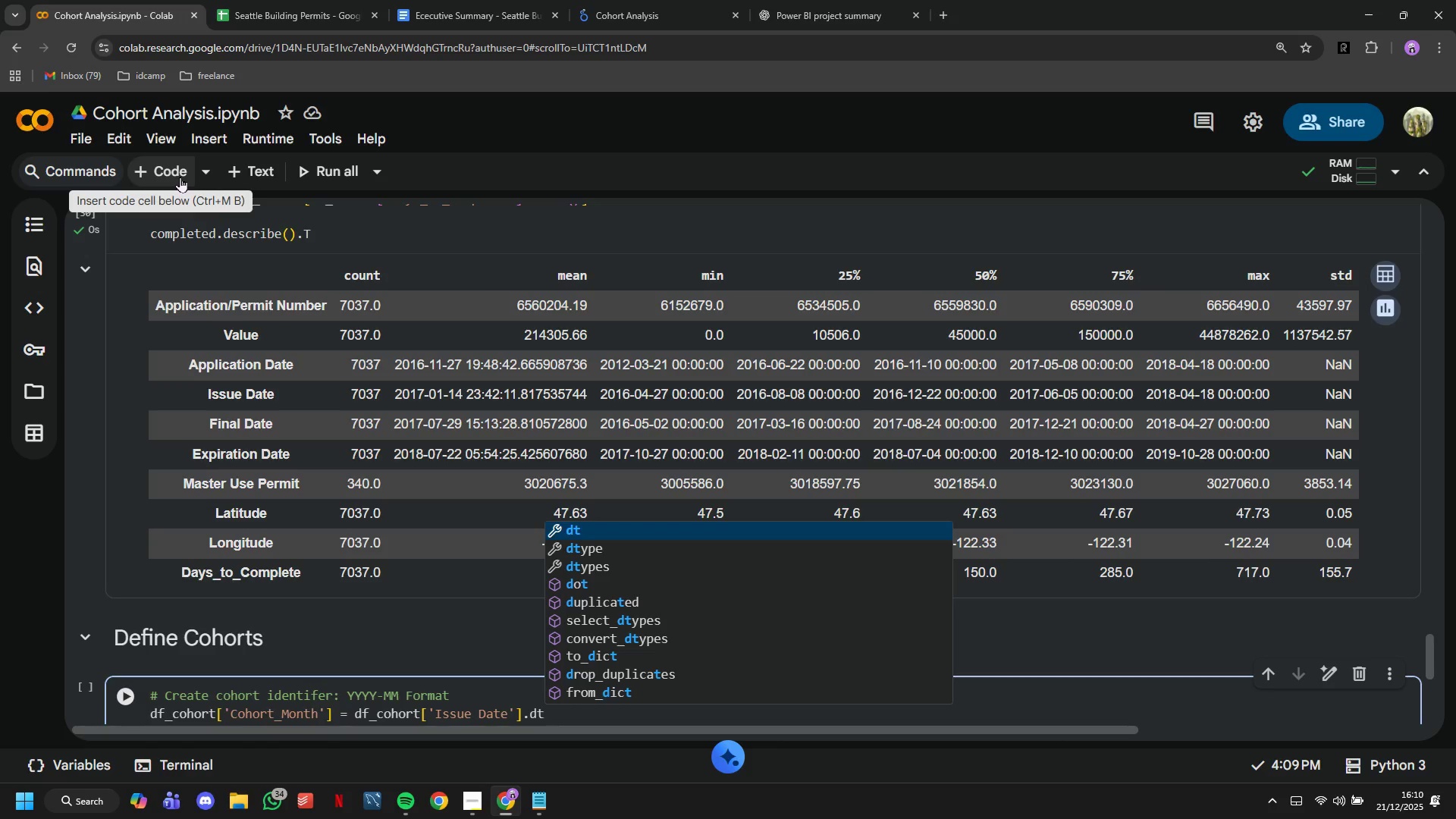 
hold_key(key=ShiftLeft, duration=1.5)
 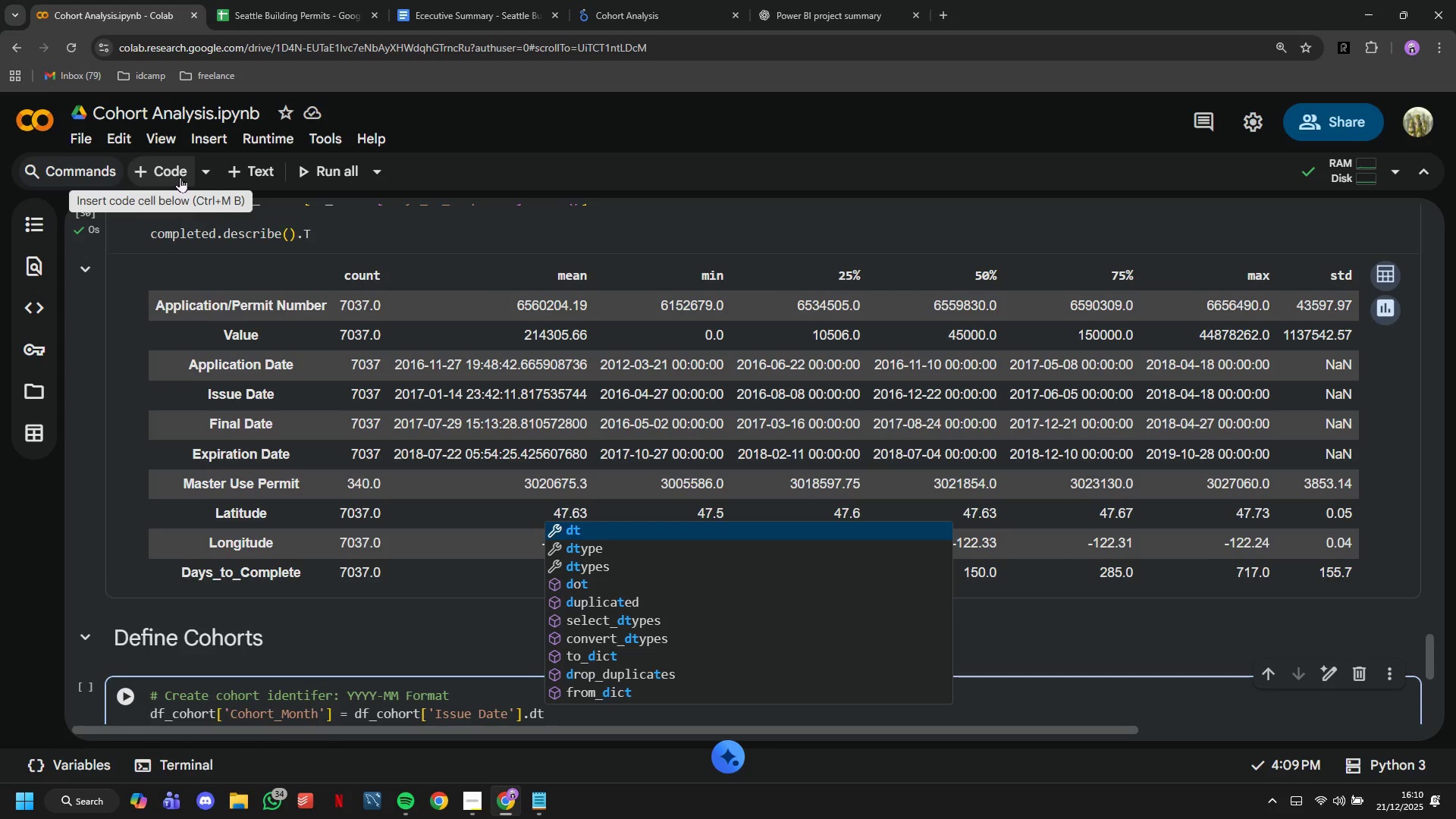 
type(.to)
 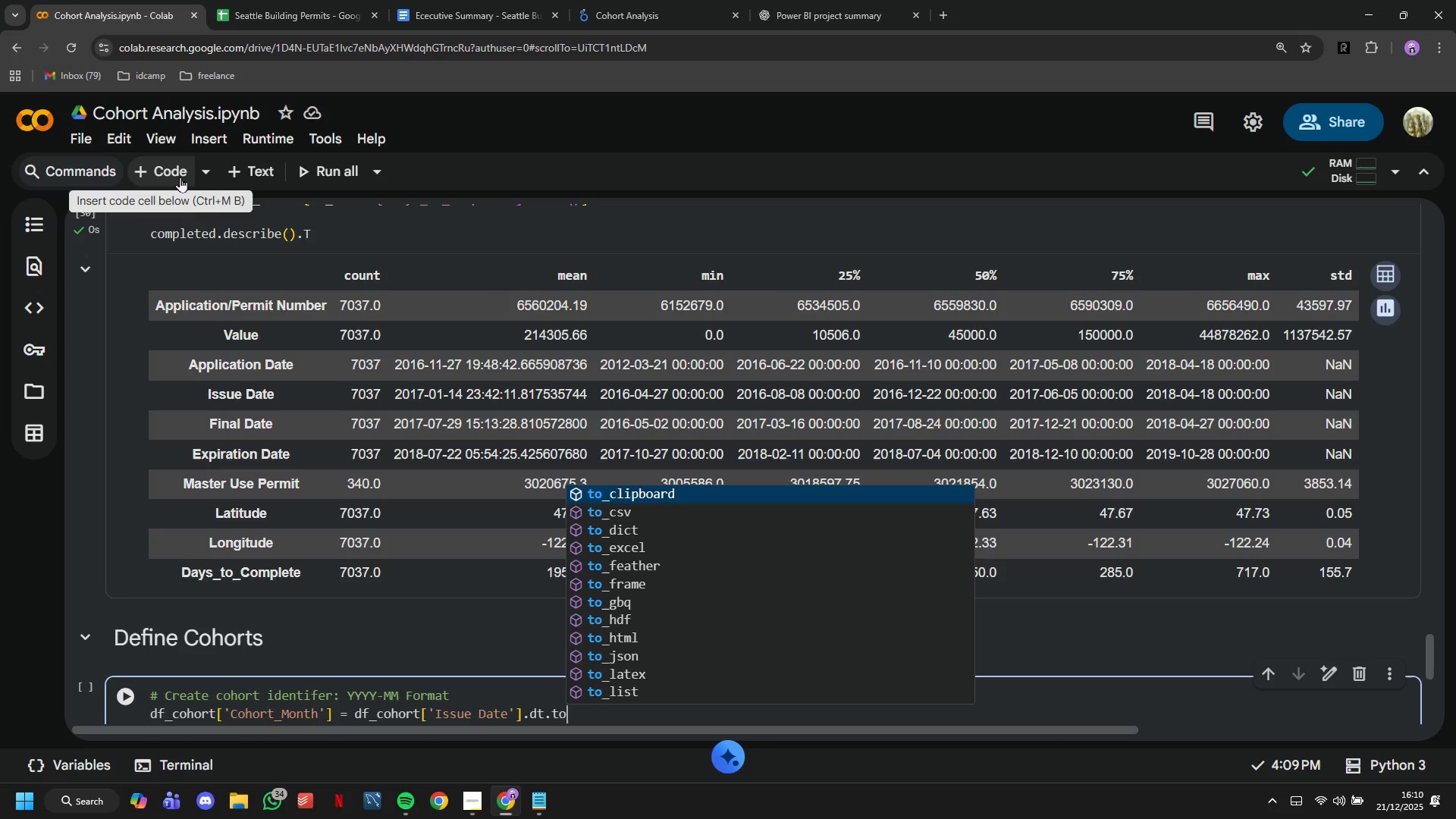 
wait(5.19)
 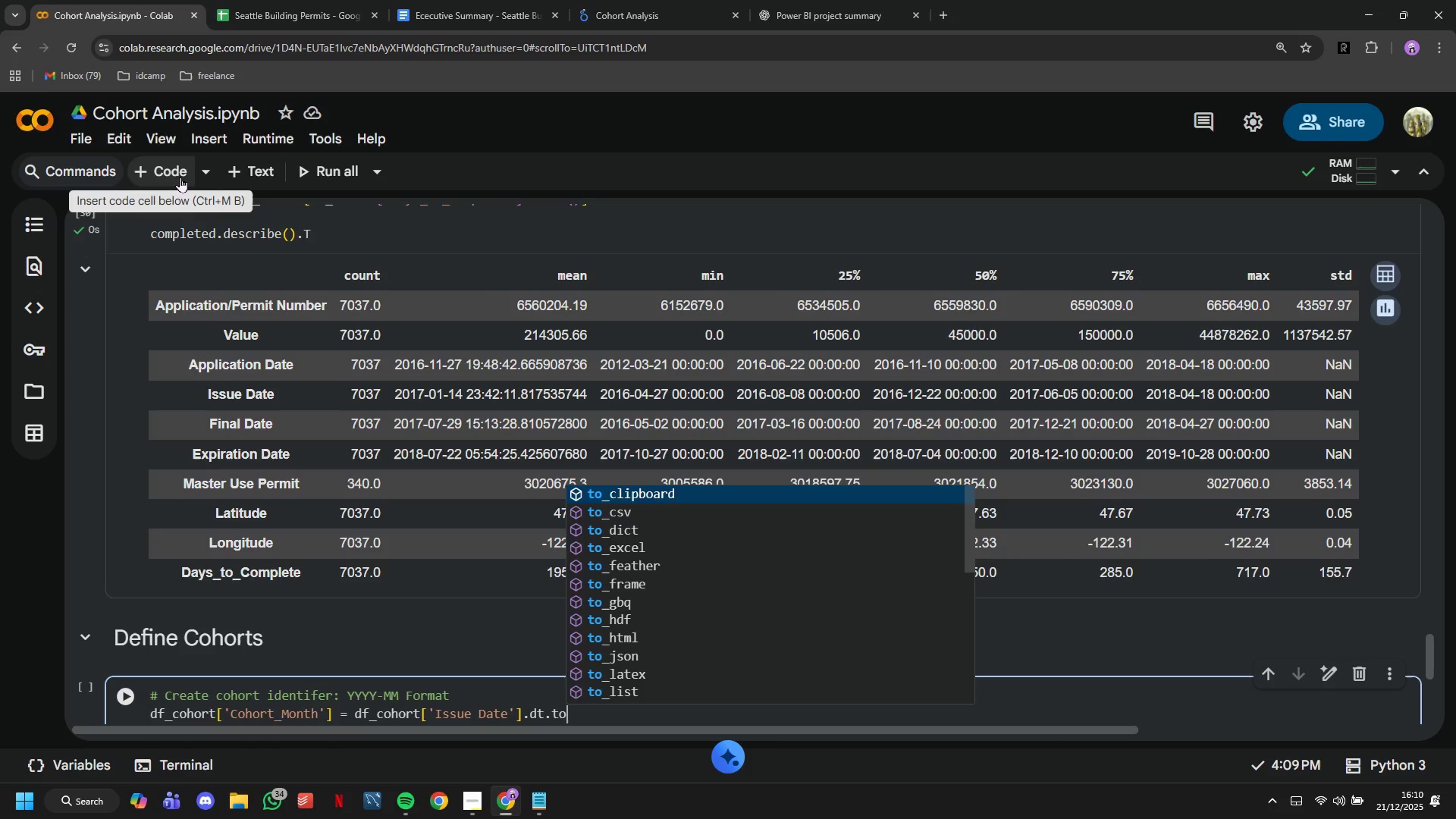 
type(_period('M)
 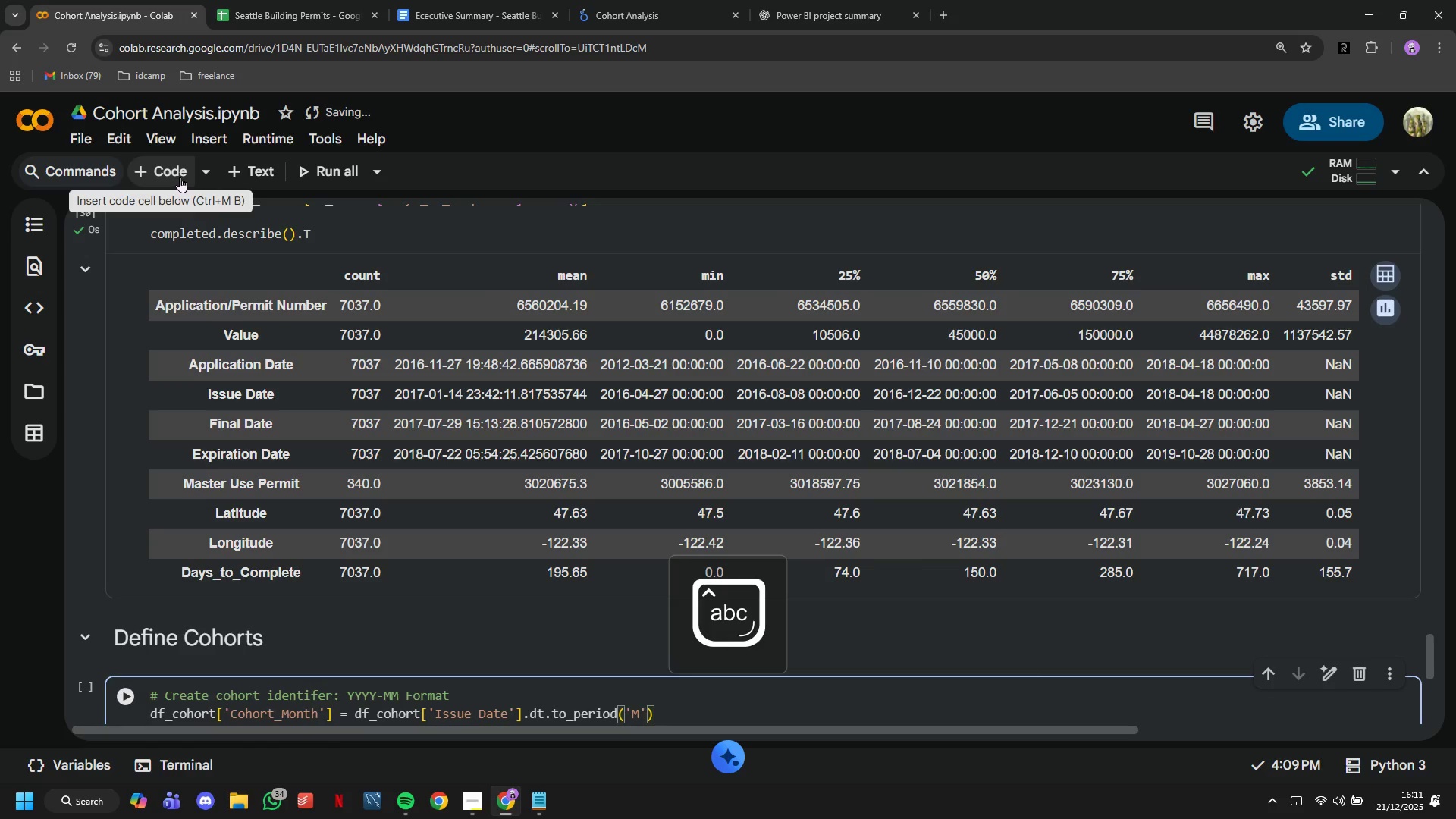 
key(ArrowRight)
 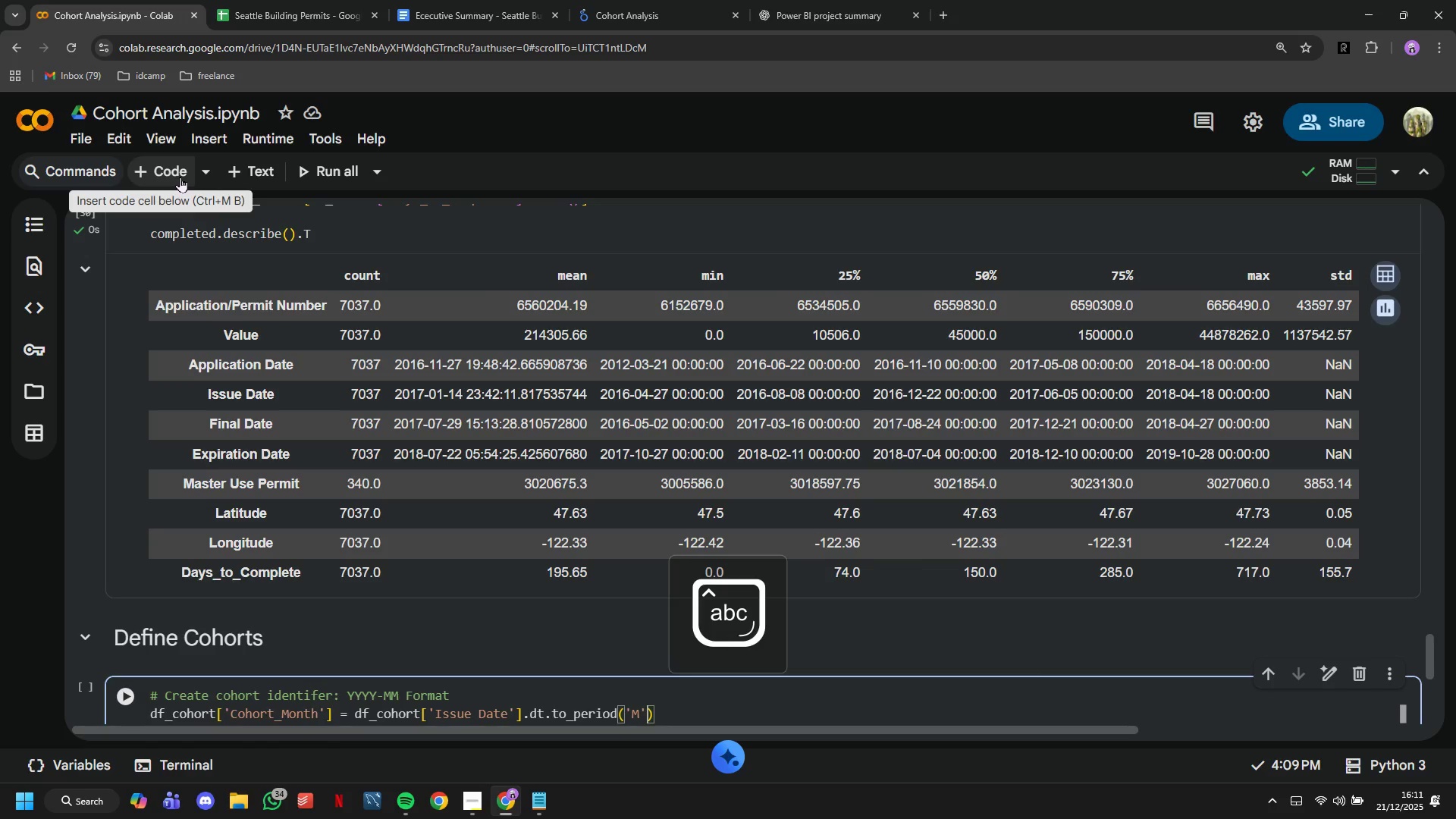 
key(ArrowRight)
 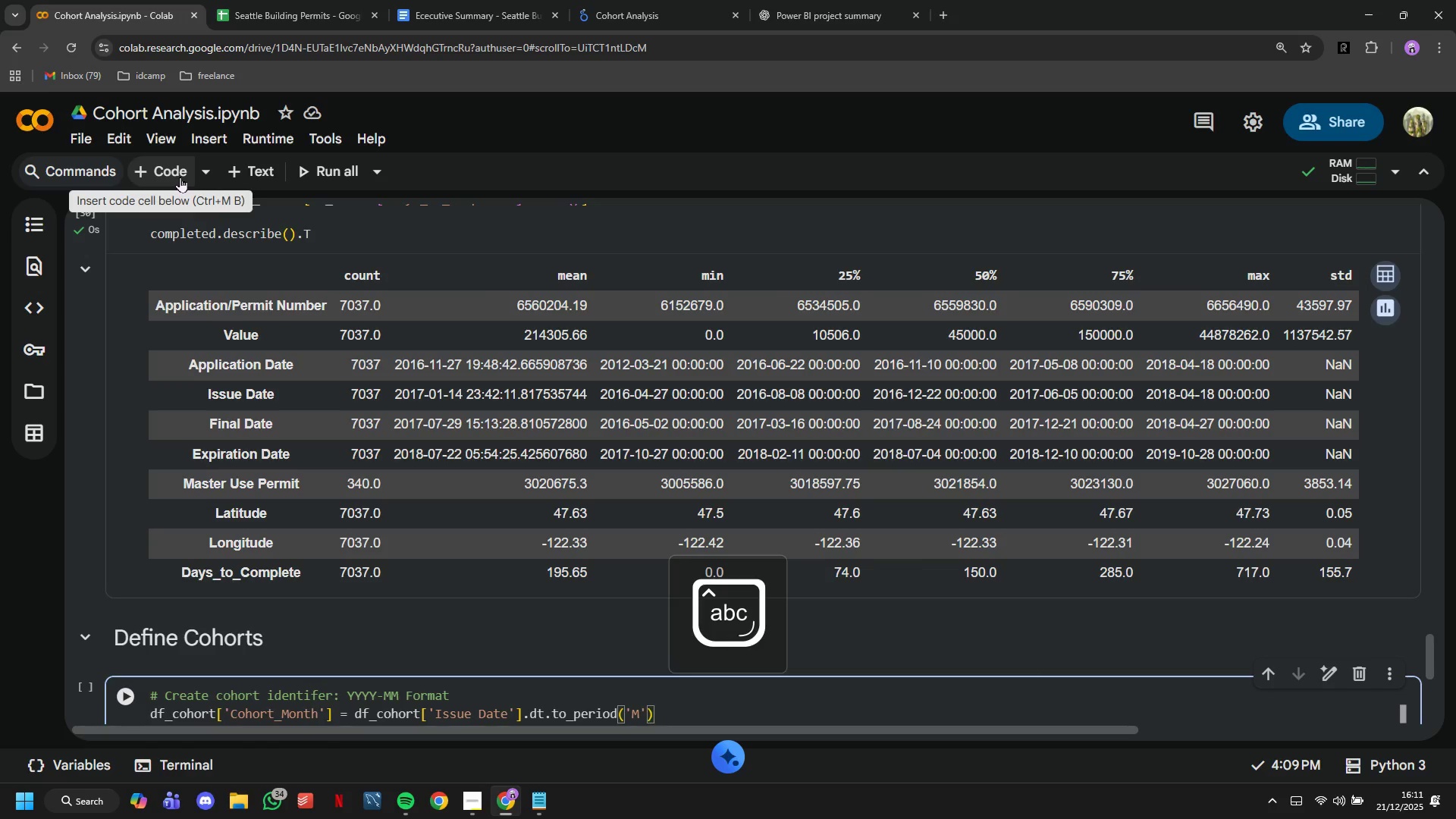 
key(Enter)
 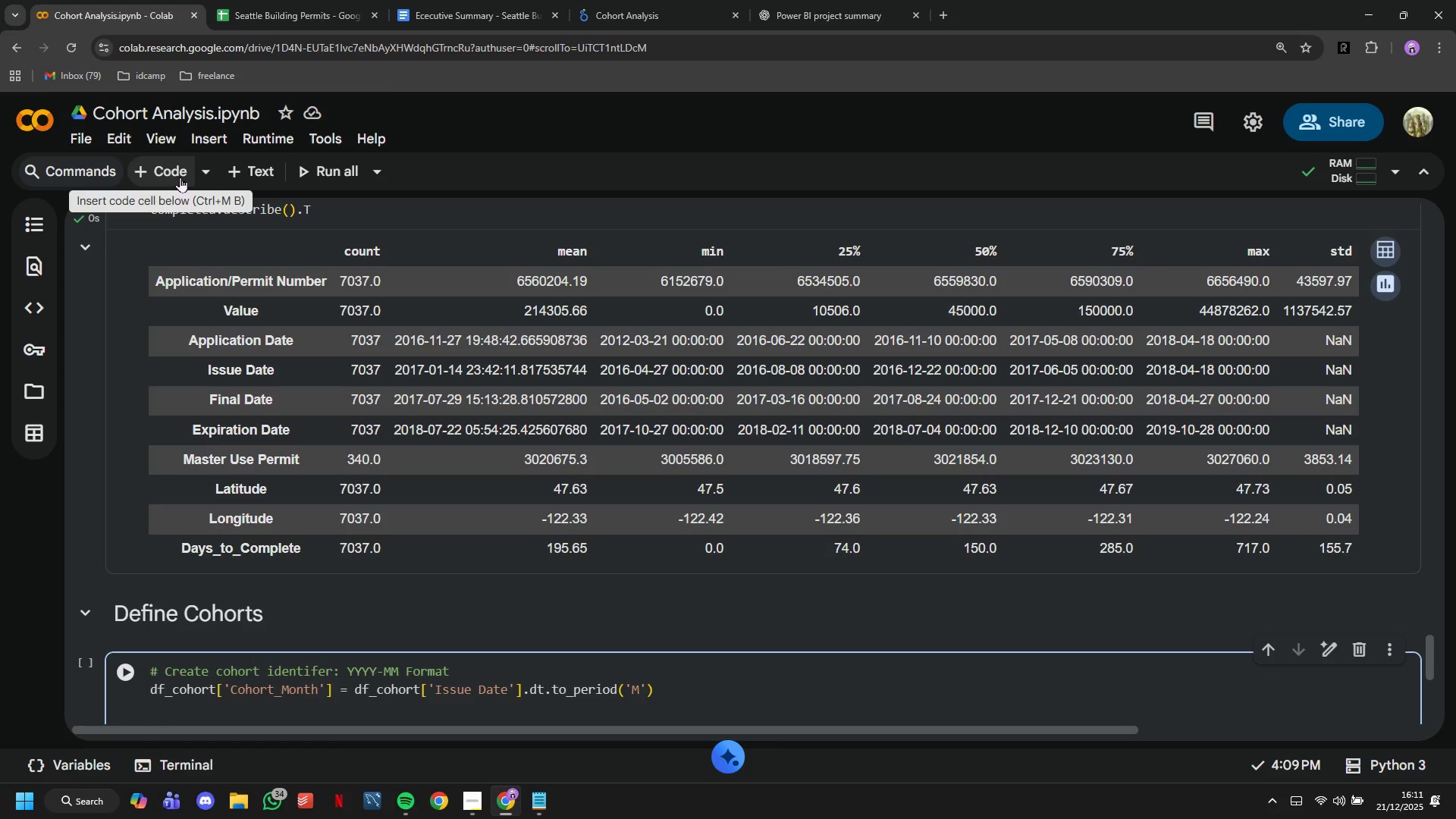 
wait(7.27)
 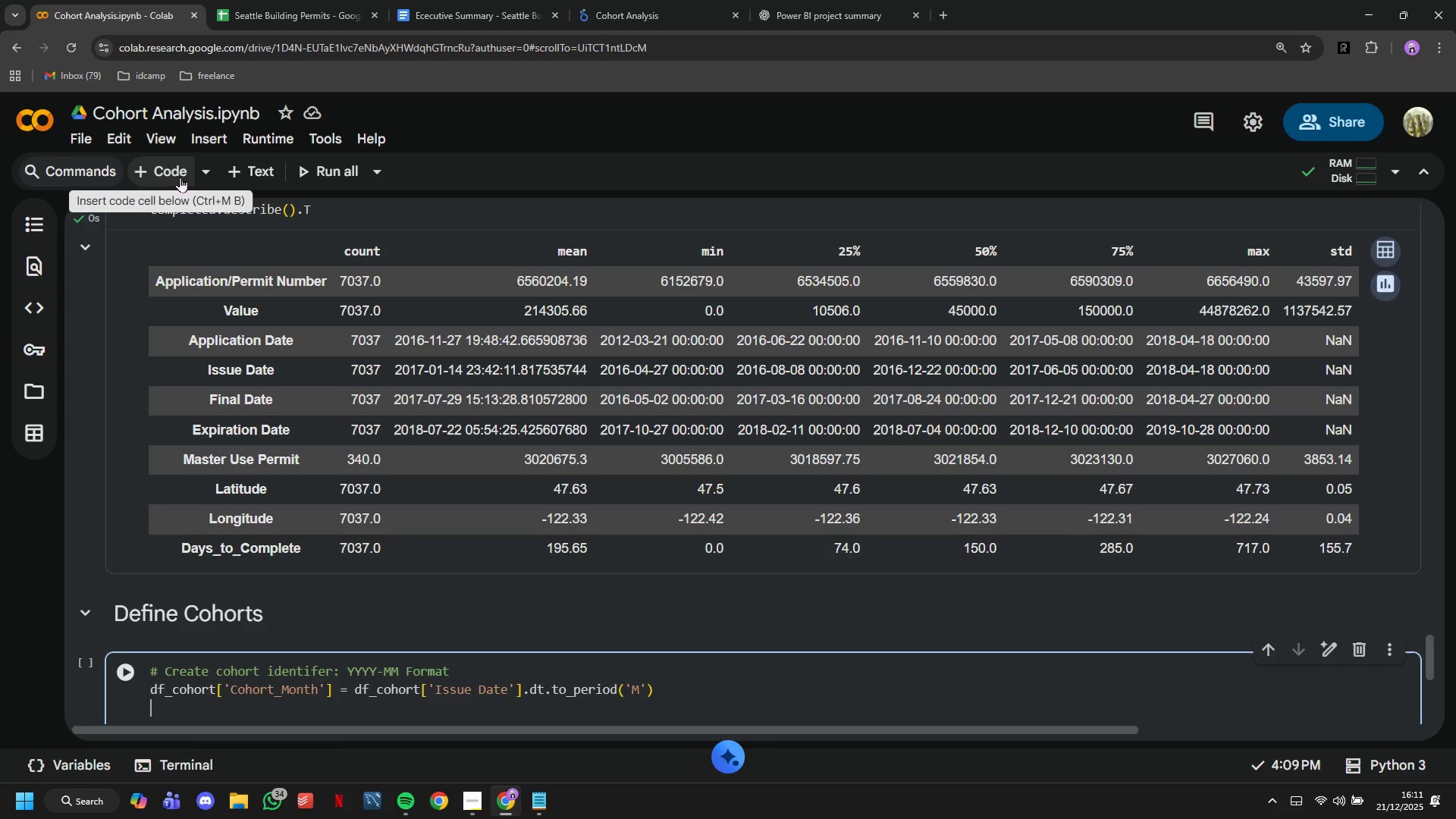 
type(df_cohort['Cohort_Month_str)
 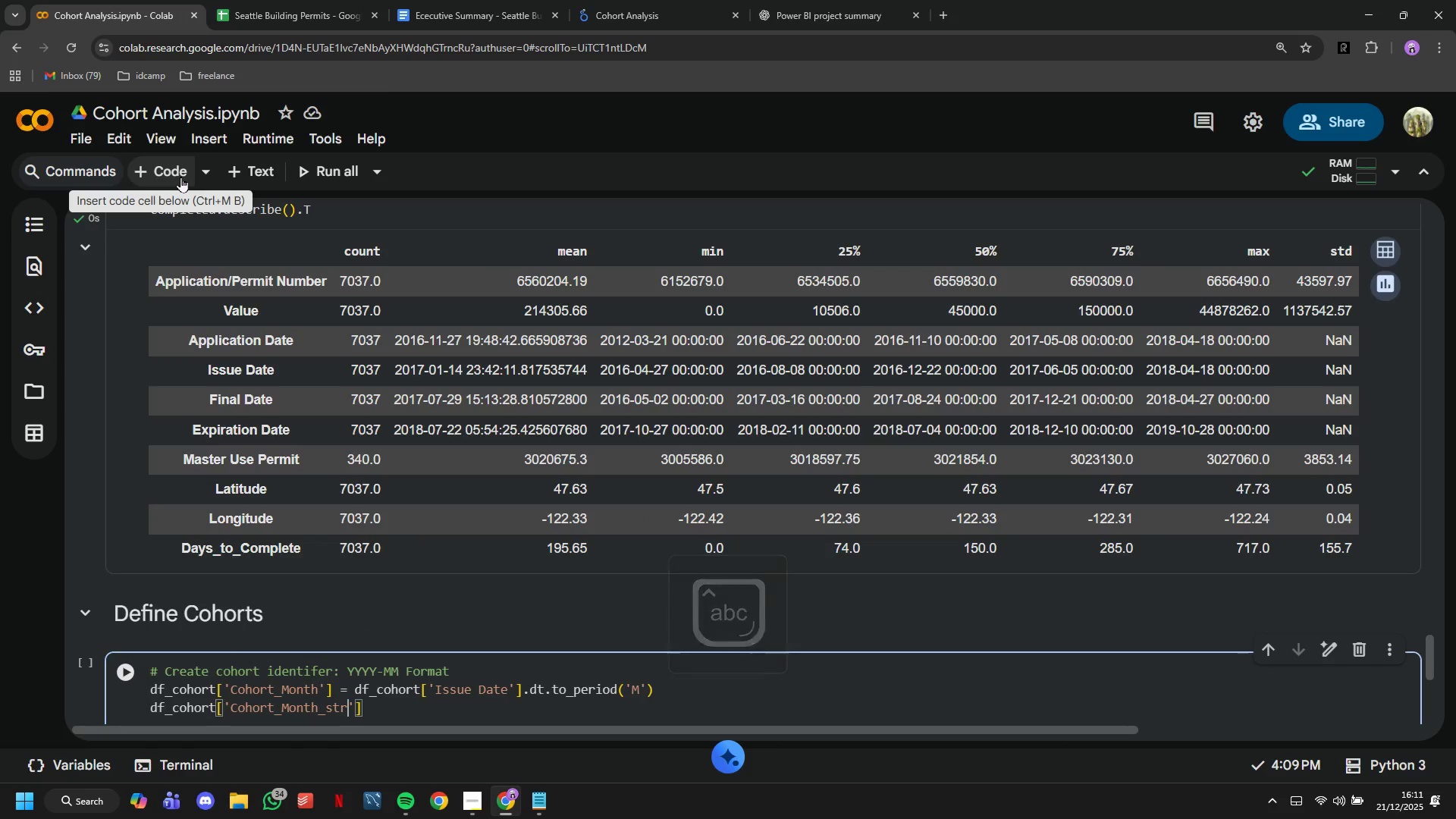 
key(ArrowRight)
 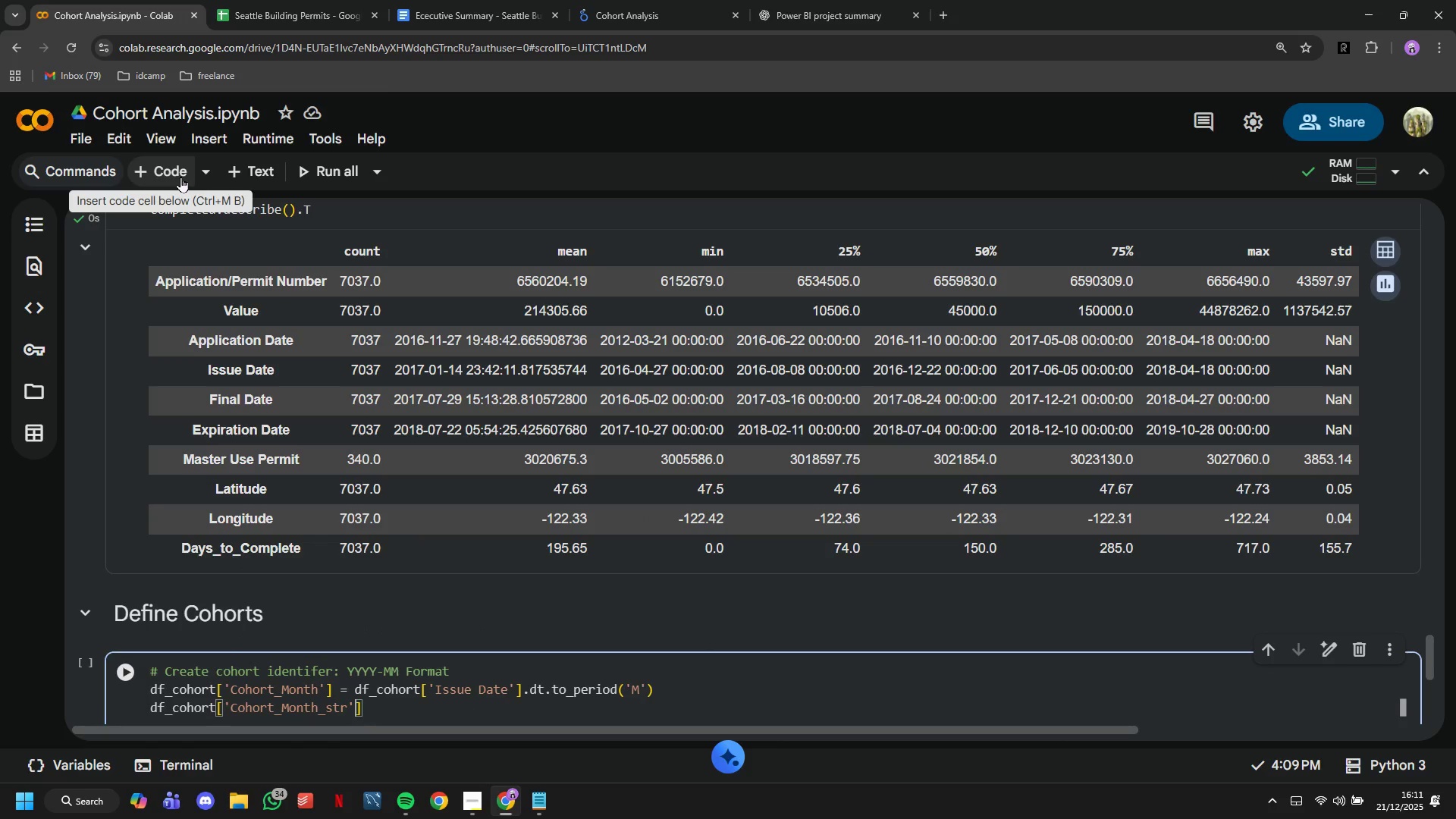 
key(ArrowRight)
 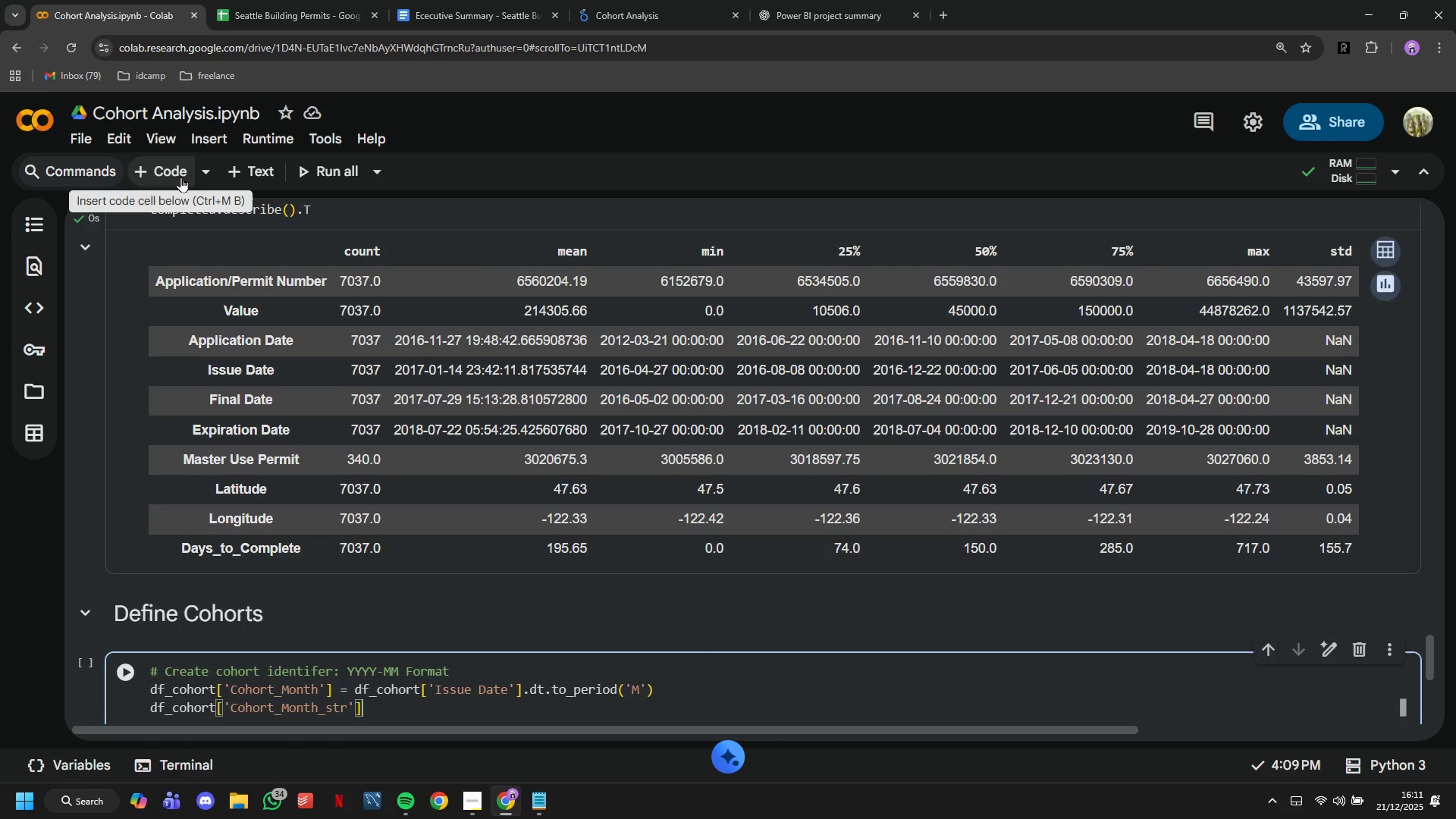 
type( = df)
key(Tab)
key(Tab)
 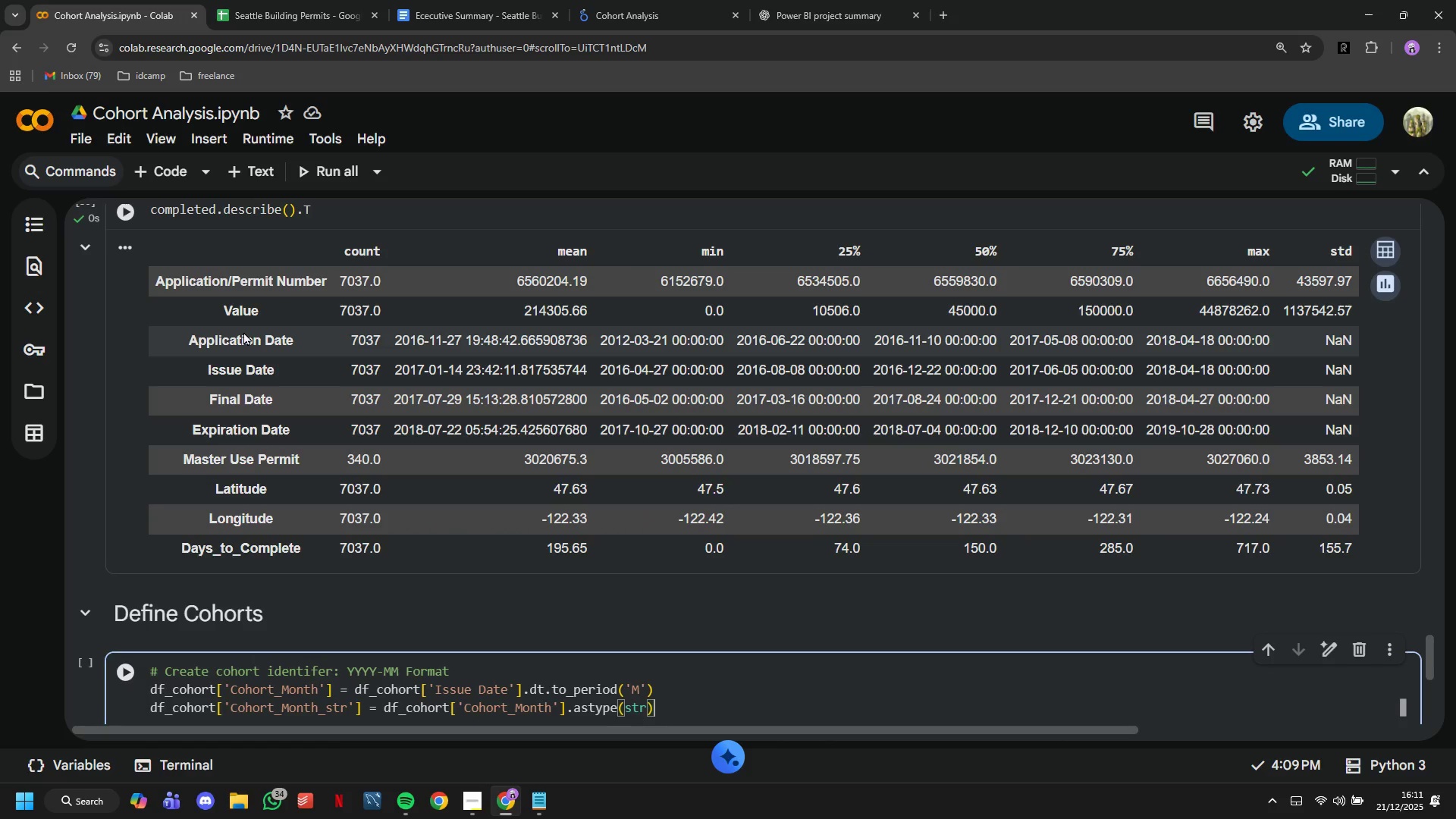 
wait(5.45)
 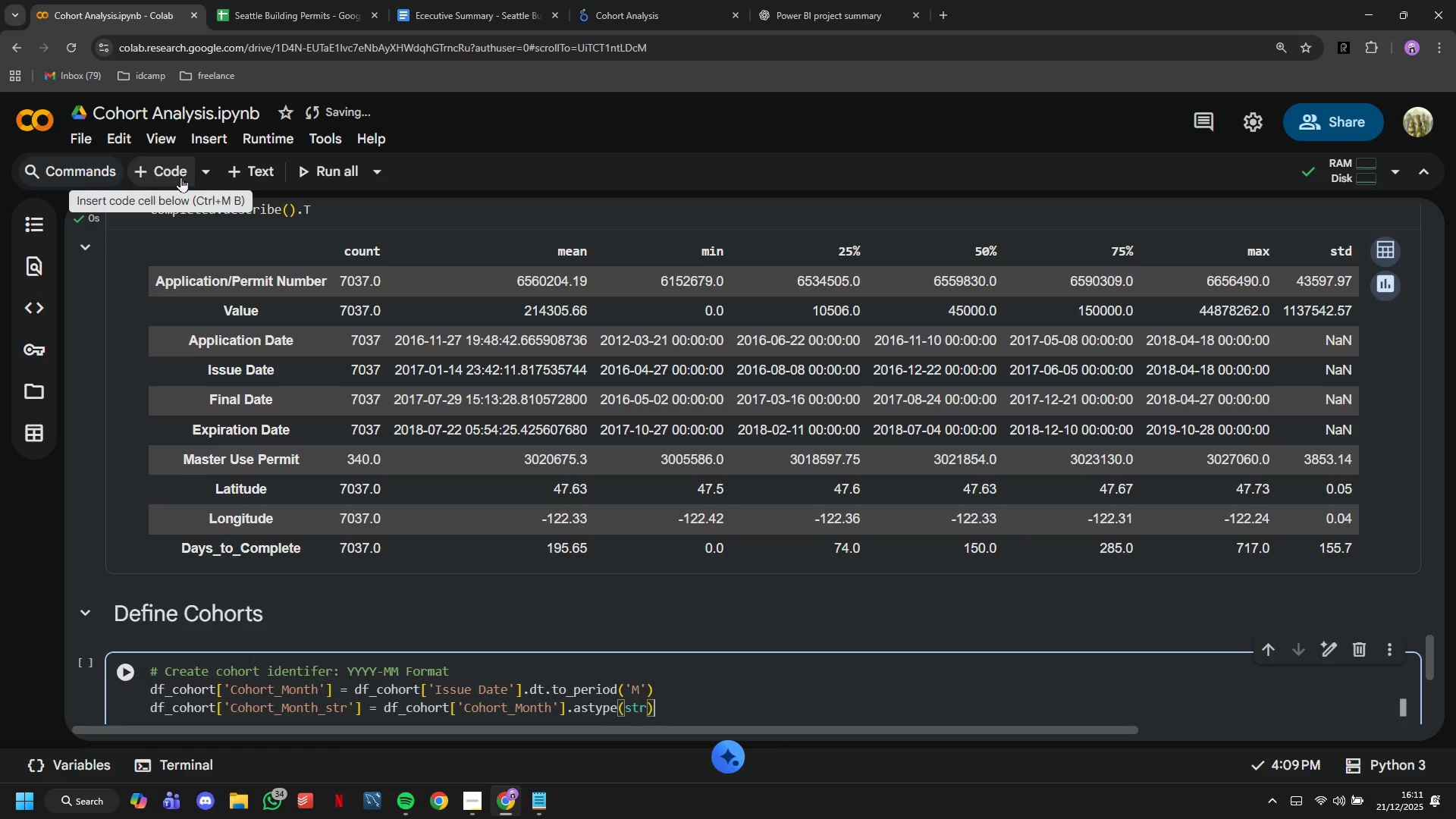 
left_click([136, 248])
 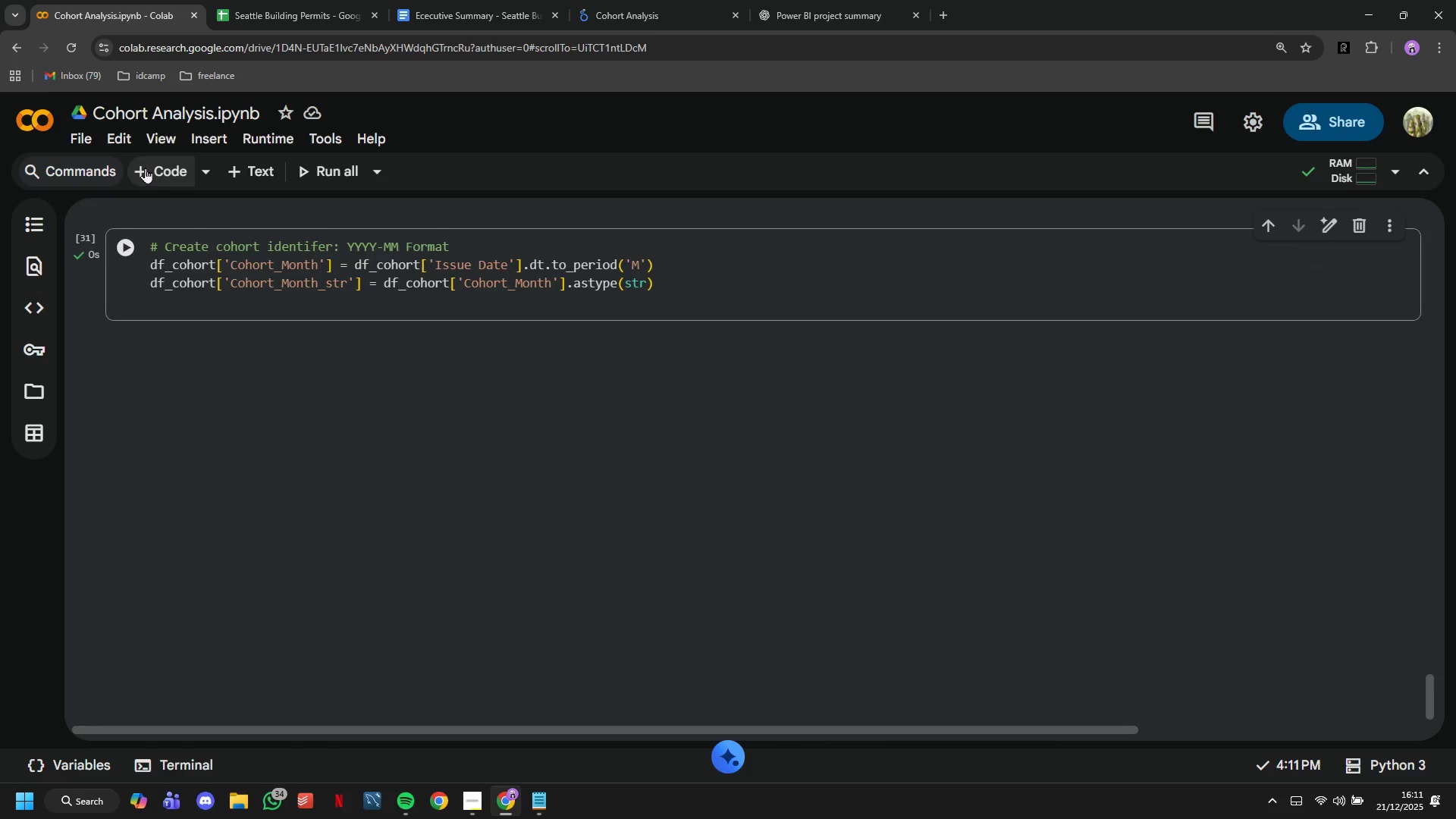 
left_click([148, 167])
 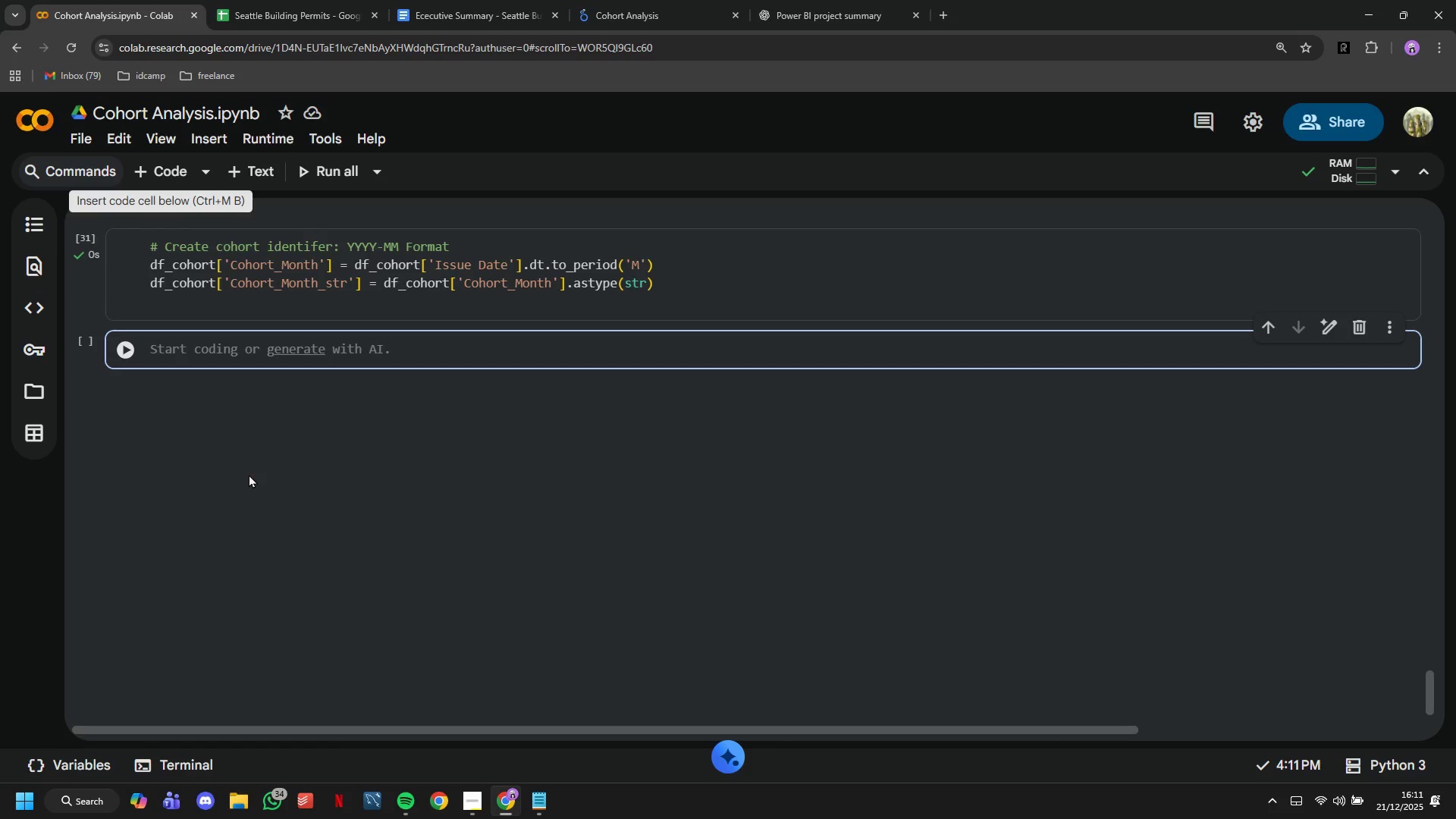 
wait(5.61)
 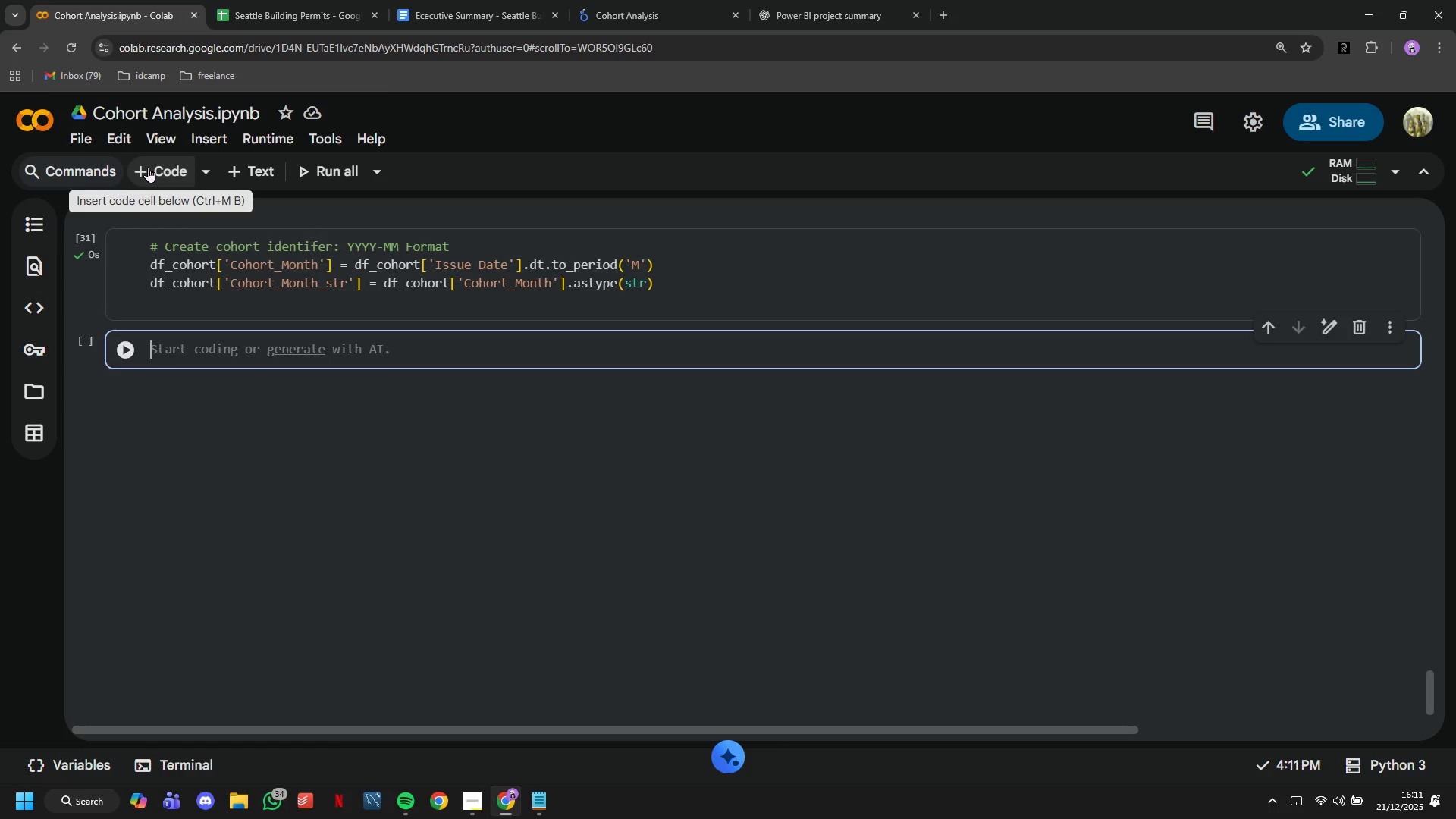 
type(# Count permits in eacgh )
key(Backspace)
key(Backspace)
key(Backspace)
type(h cohort)
 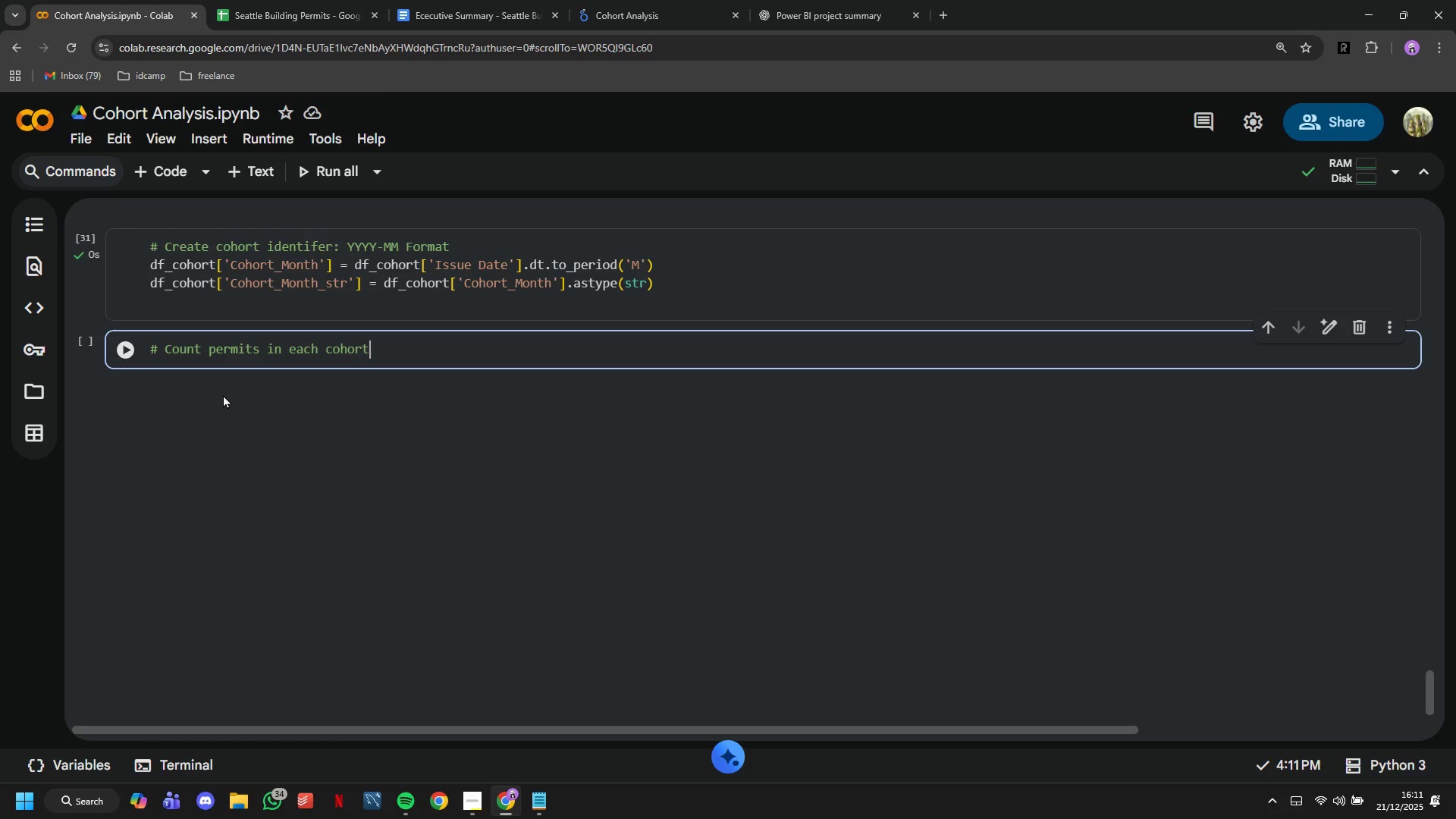 
key(Enter)
 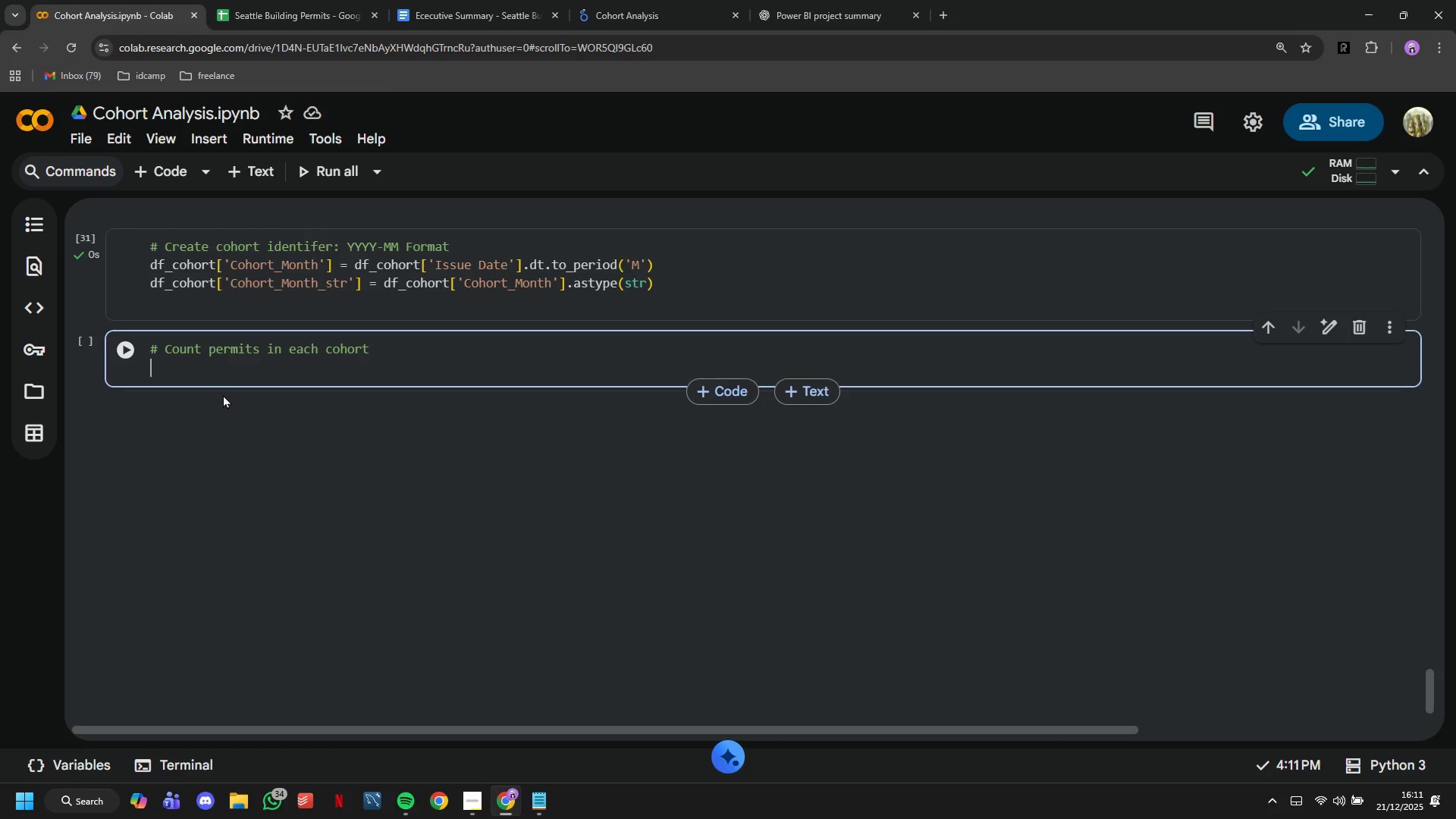 
type(cohort_sizes = df_cohort)
 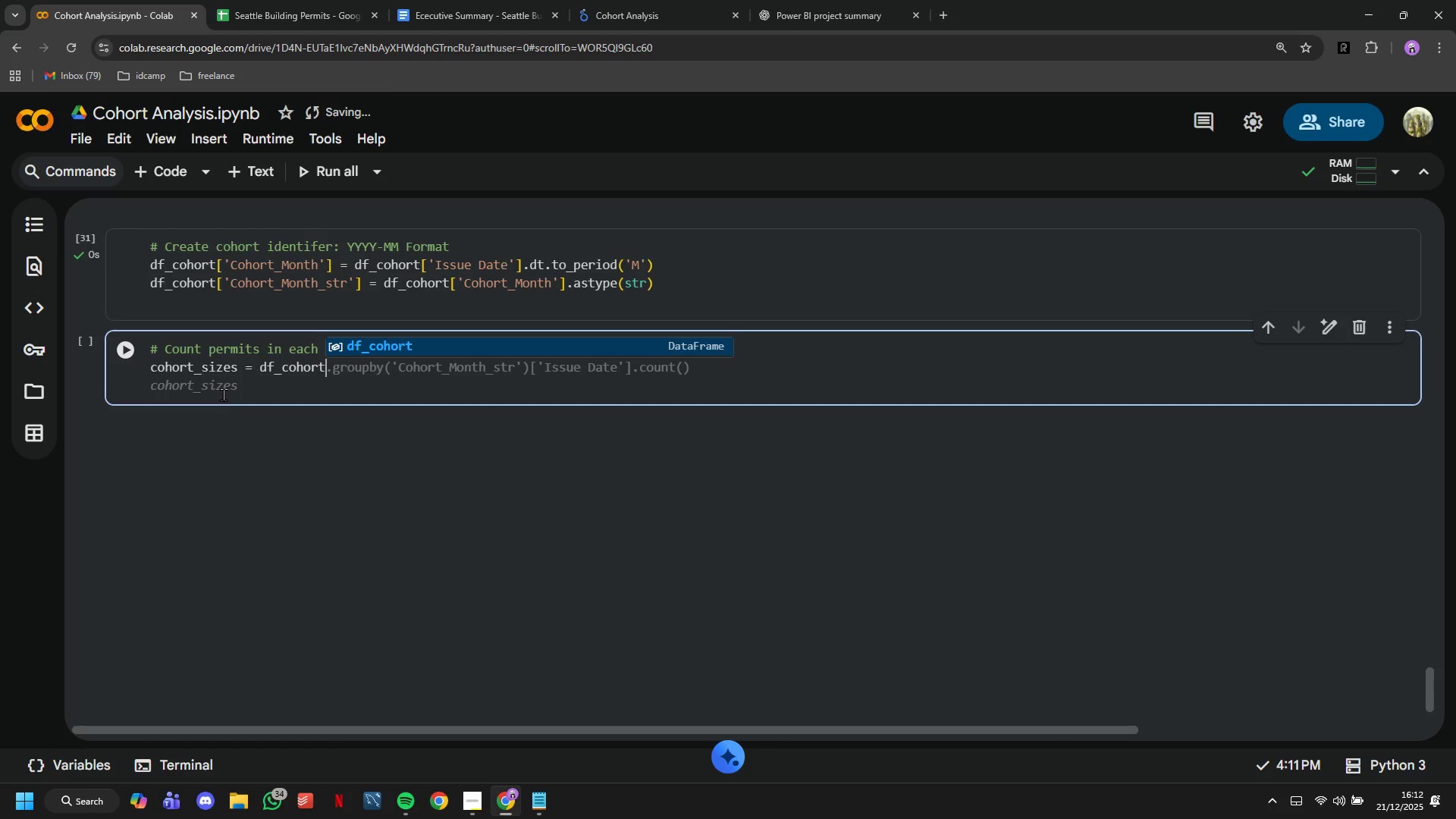 
type(.groupby)
key(Backspace)
type(y()
key(Tab)
 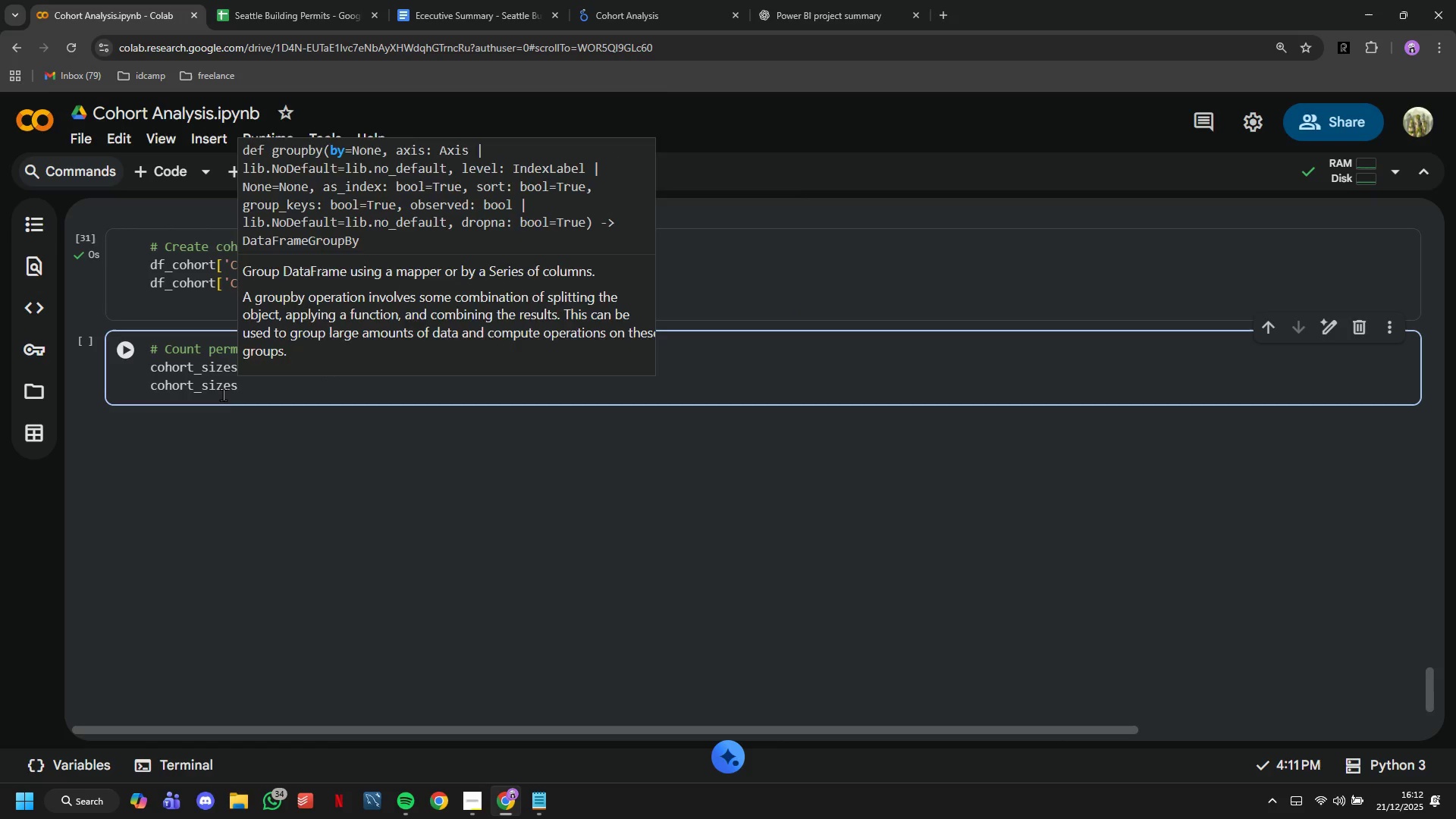 
key(ArrowUp)
 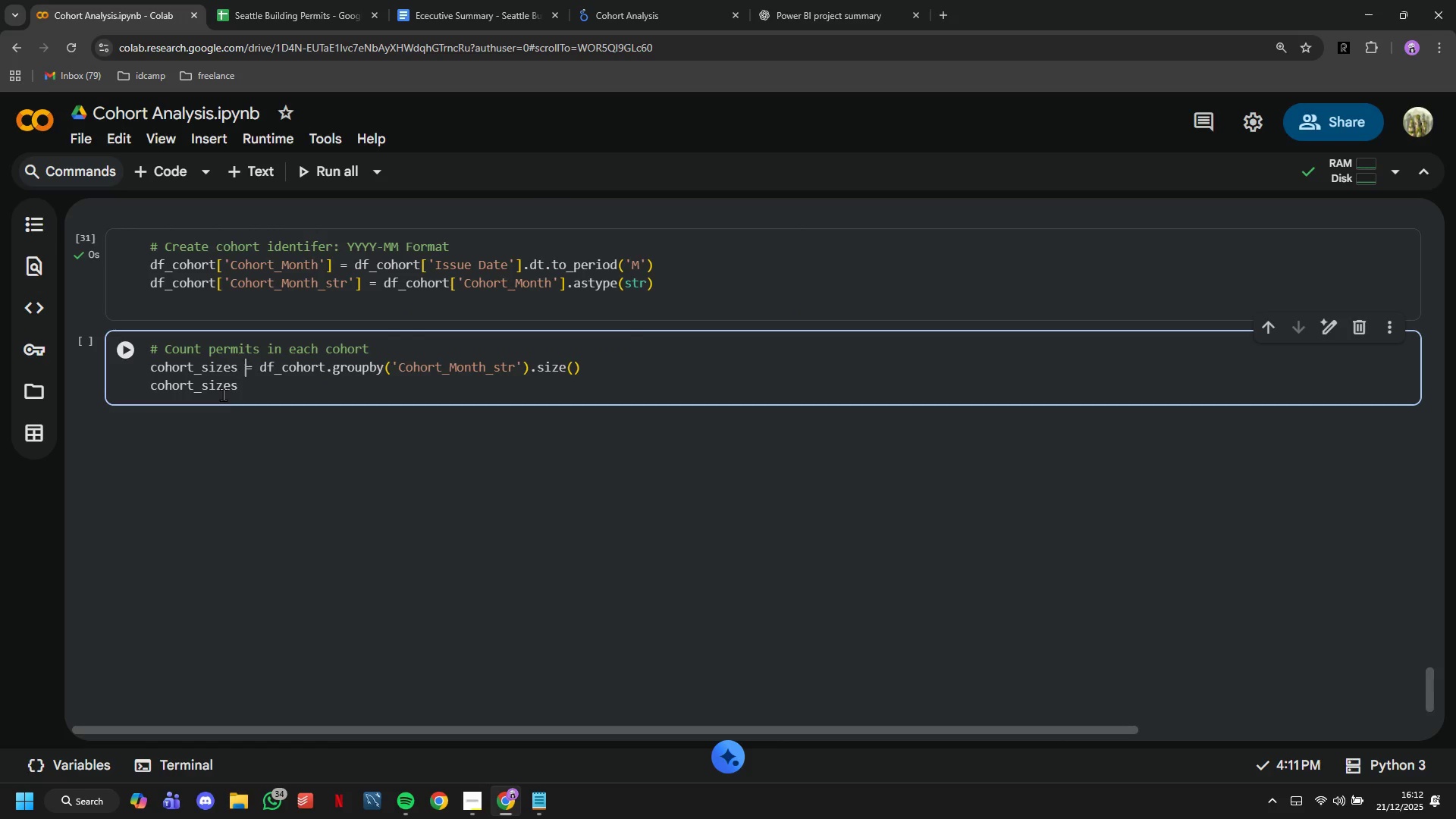 
hold_key(key=ArrowRight, duration=1.52)
 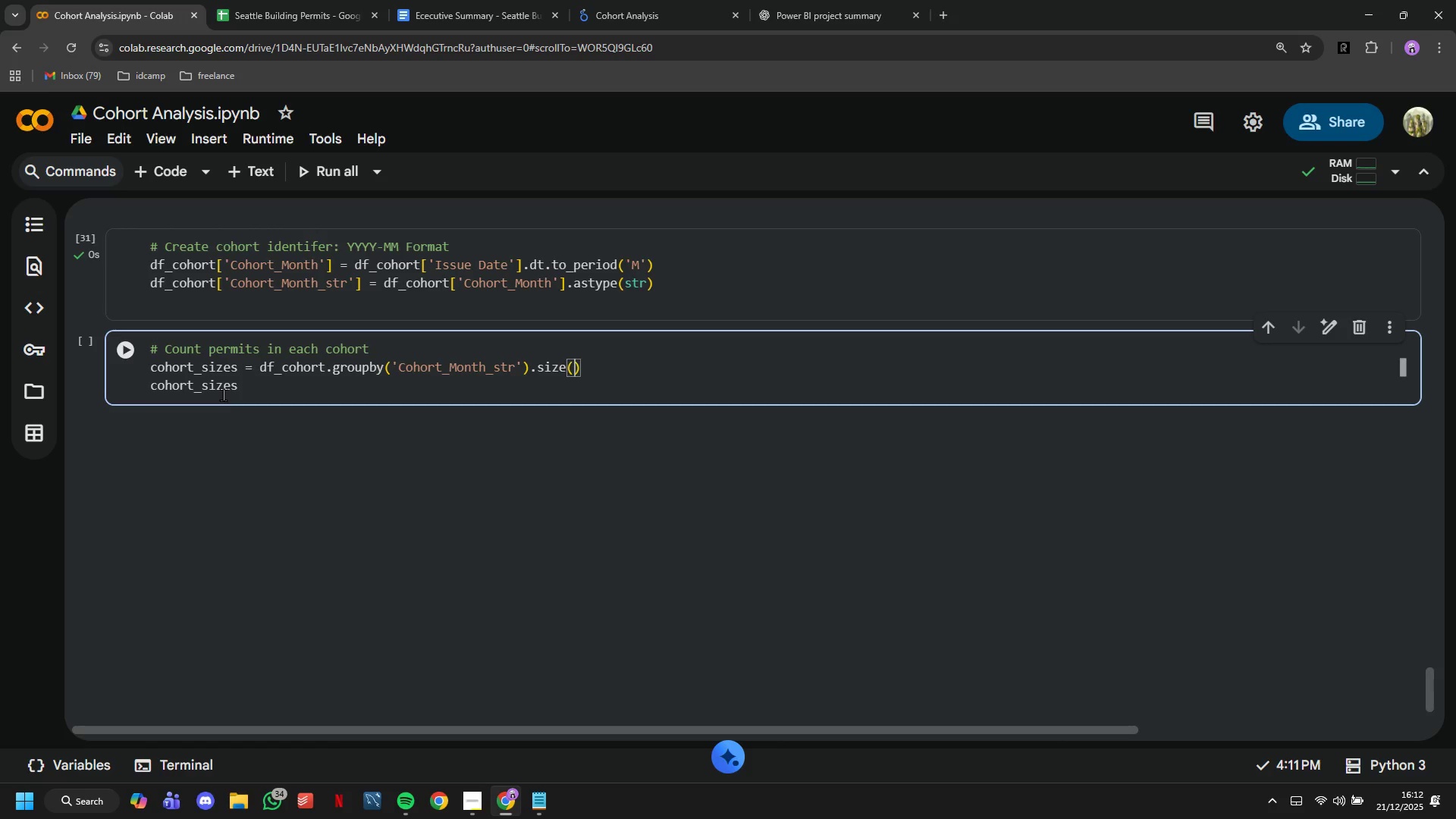 
hold_key(key=ArrowRight, duration=0.33)
 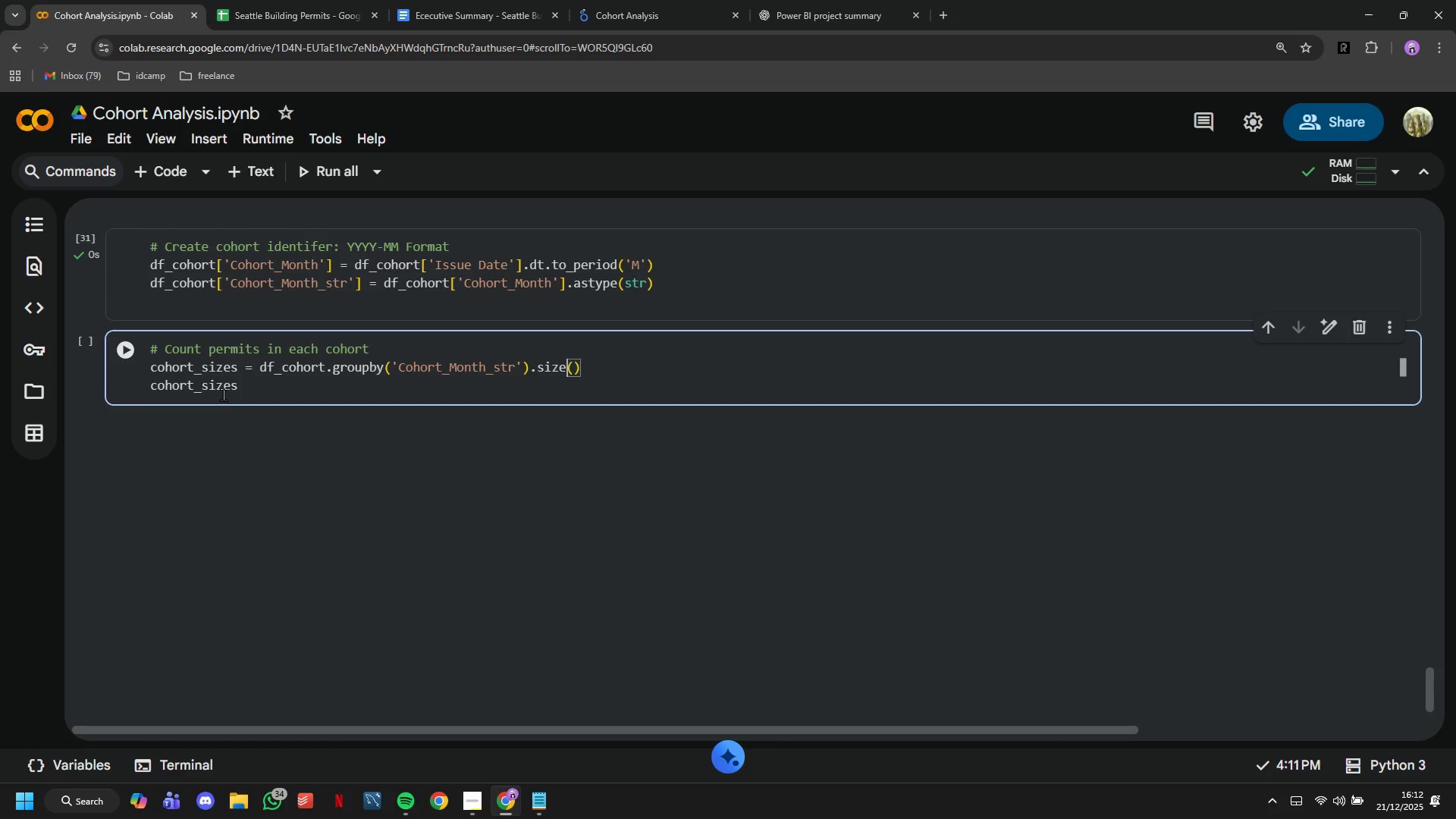 
key(ArrowRight)
 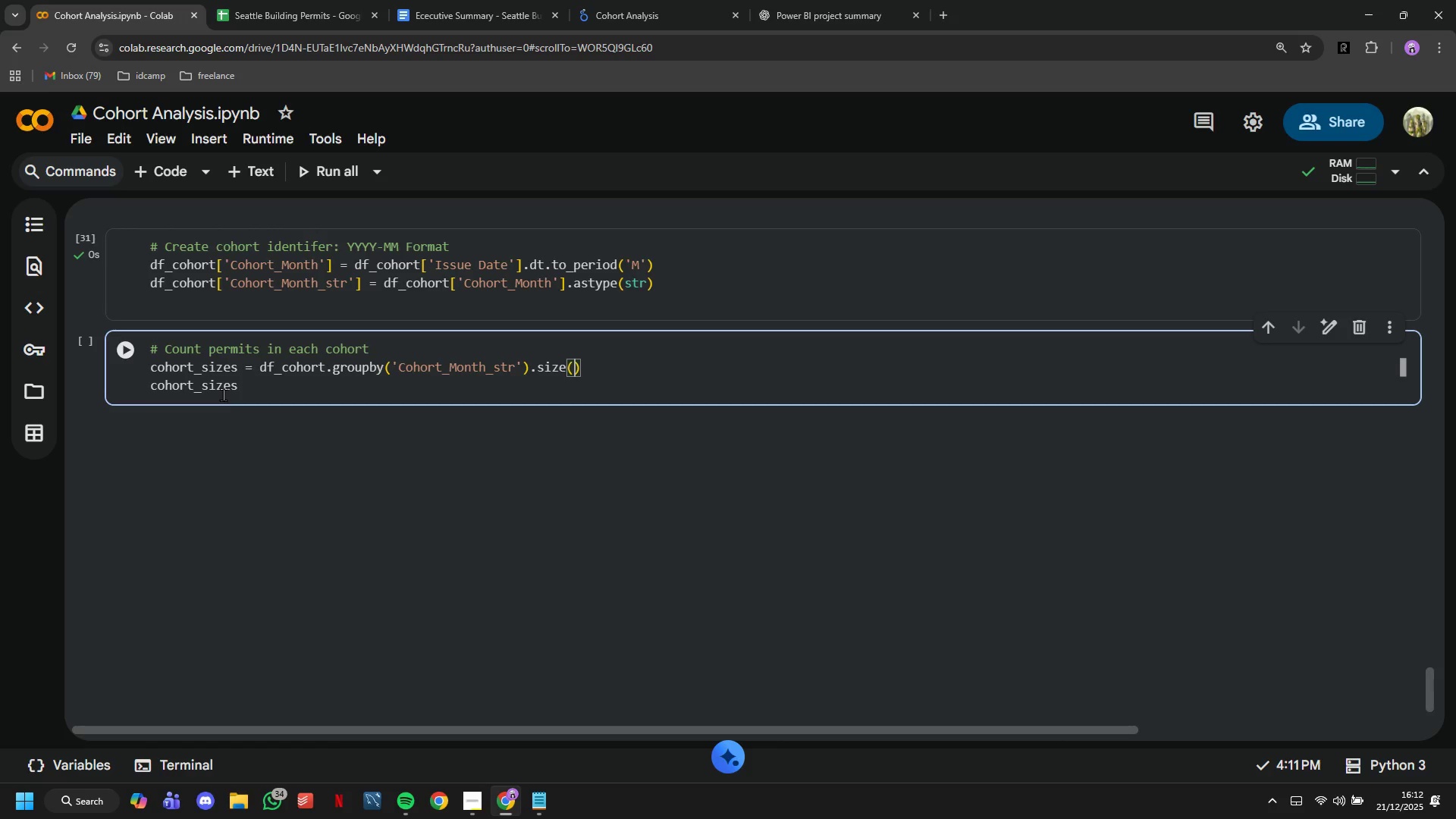 
key(ArrowRight)
 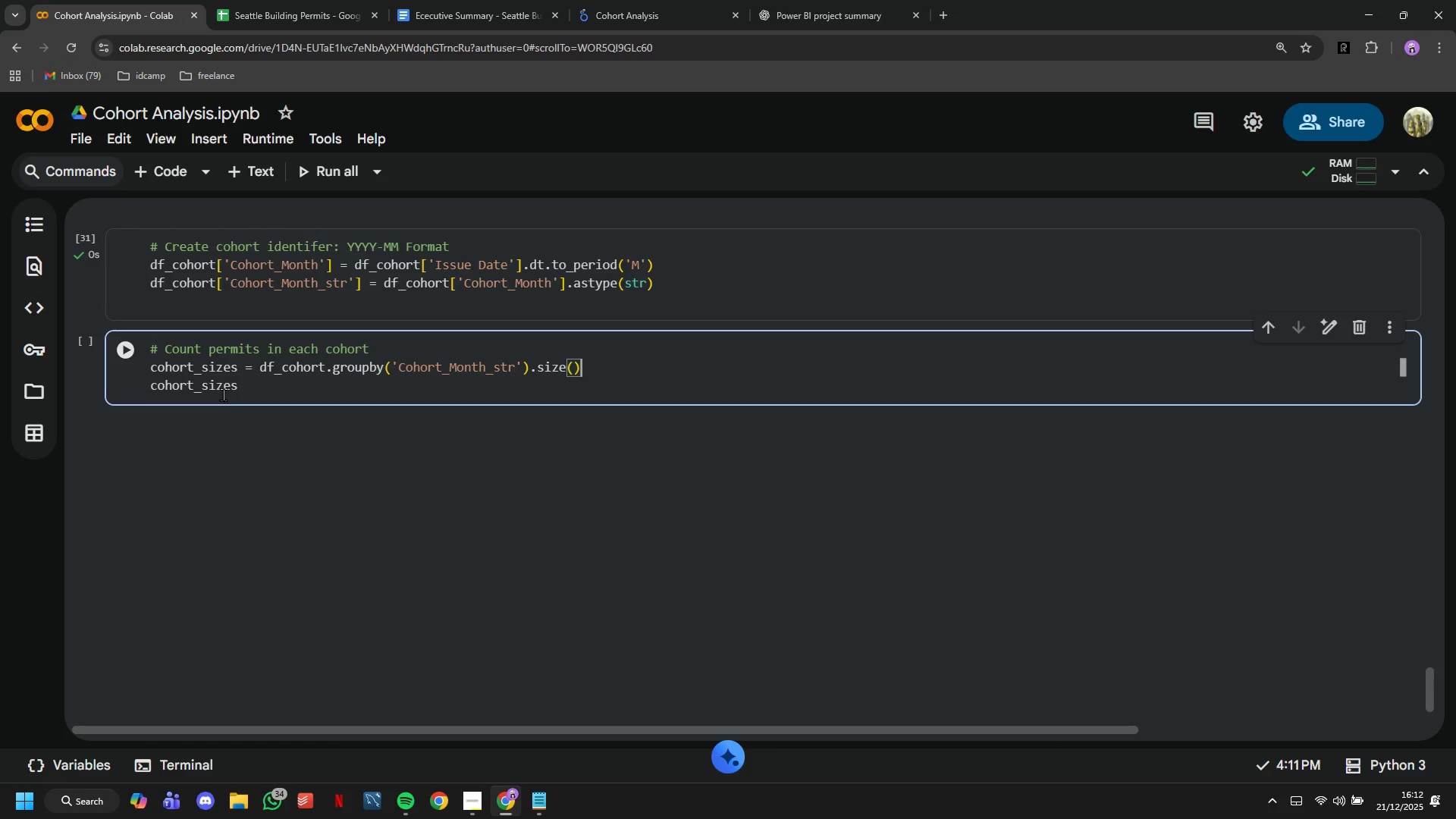 
type(.sort_index()
 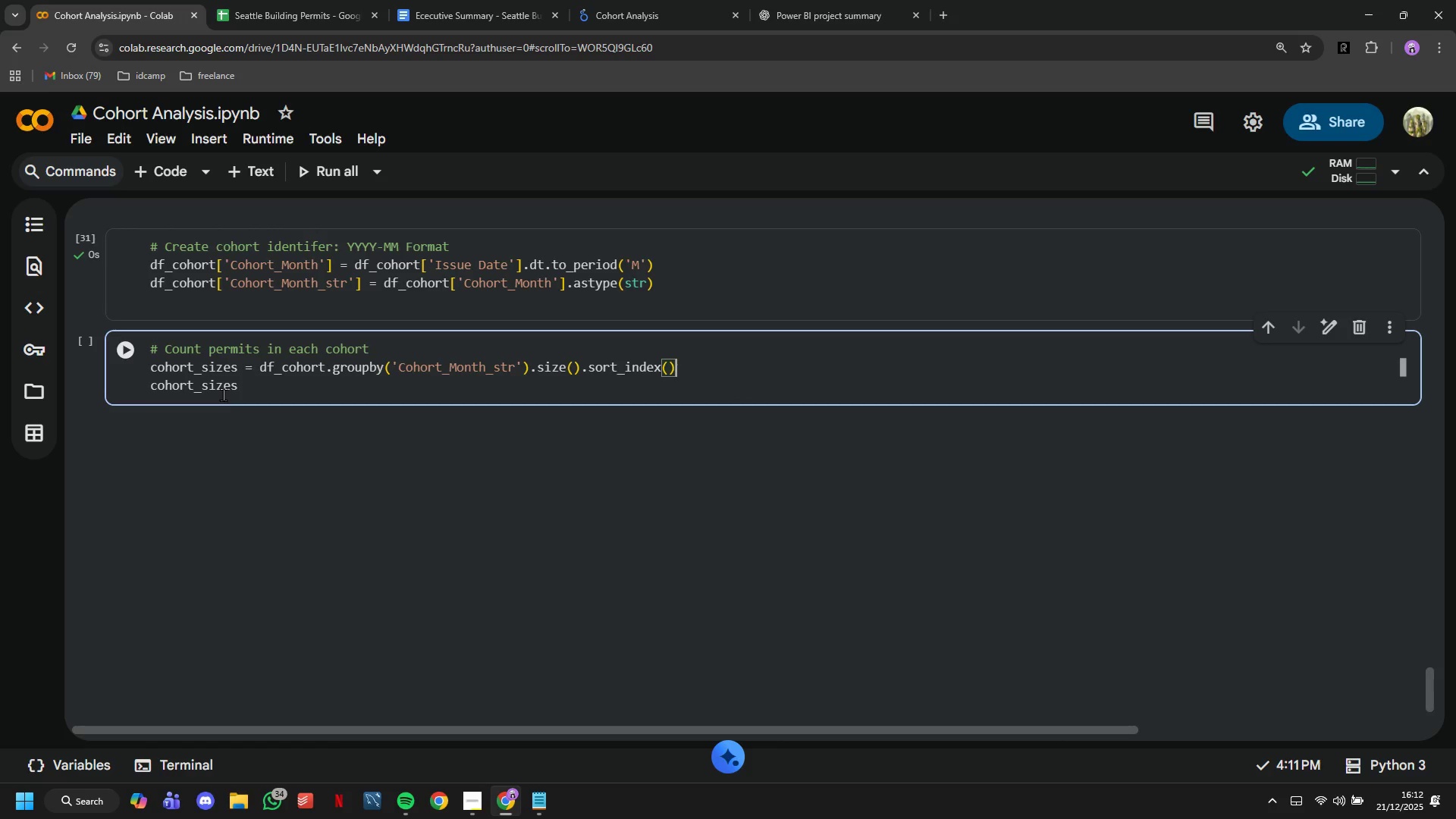 
 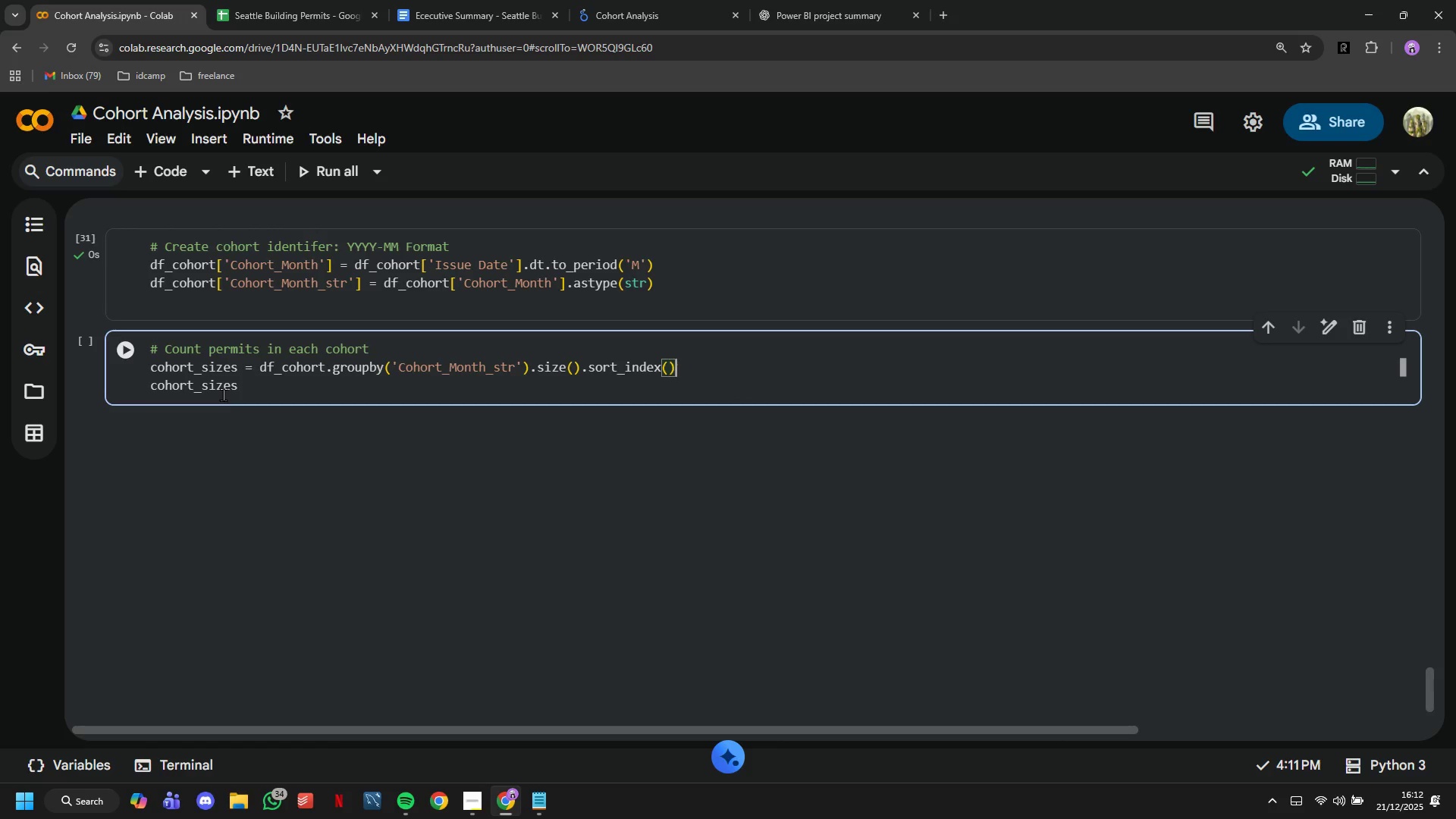 
key(ArrowRight)
 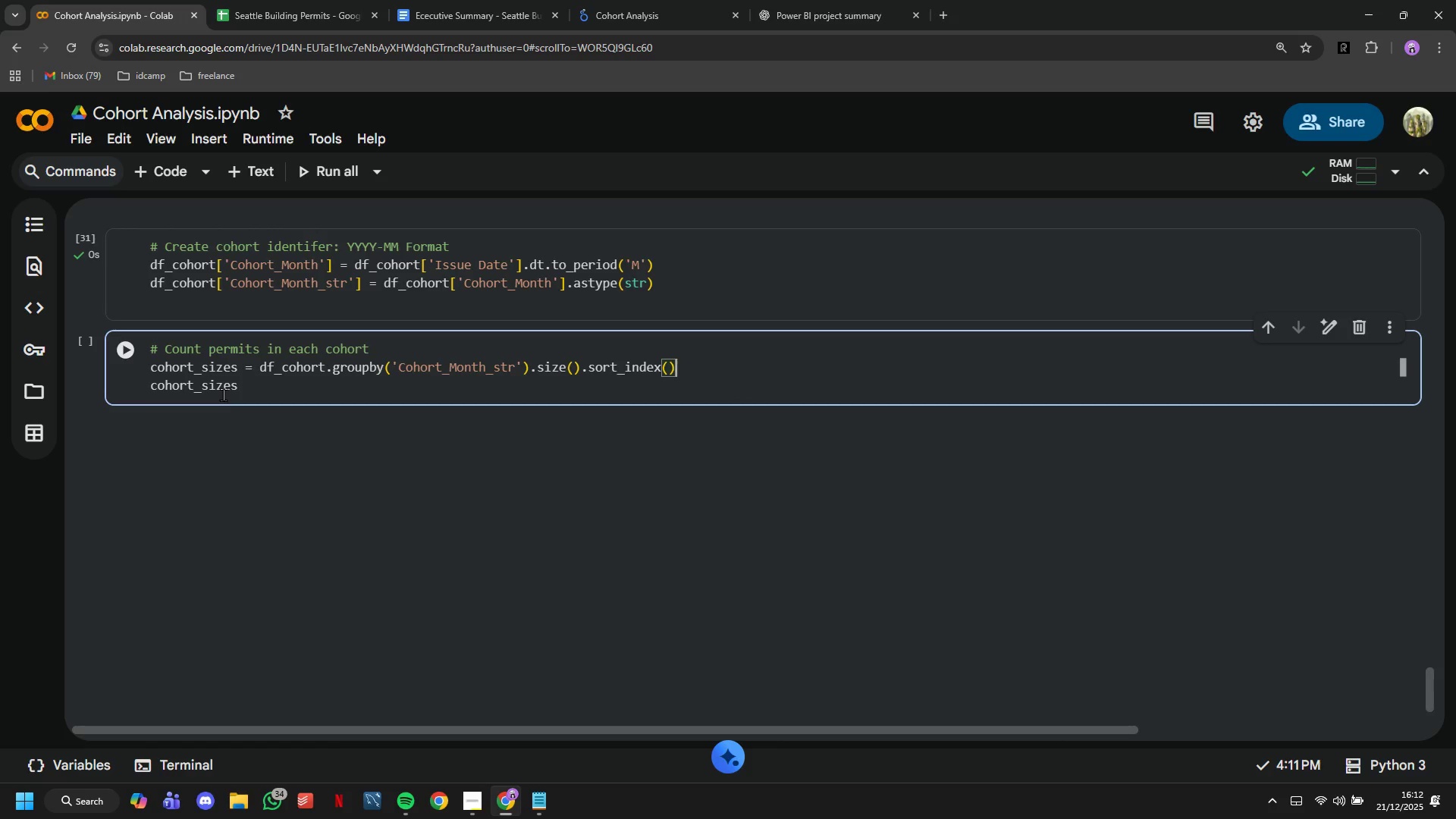 
key(ArrowRight)
 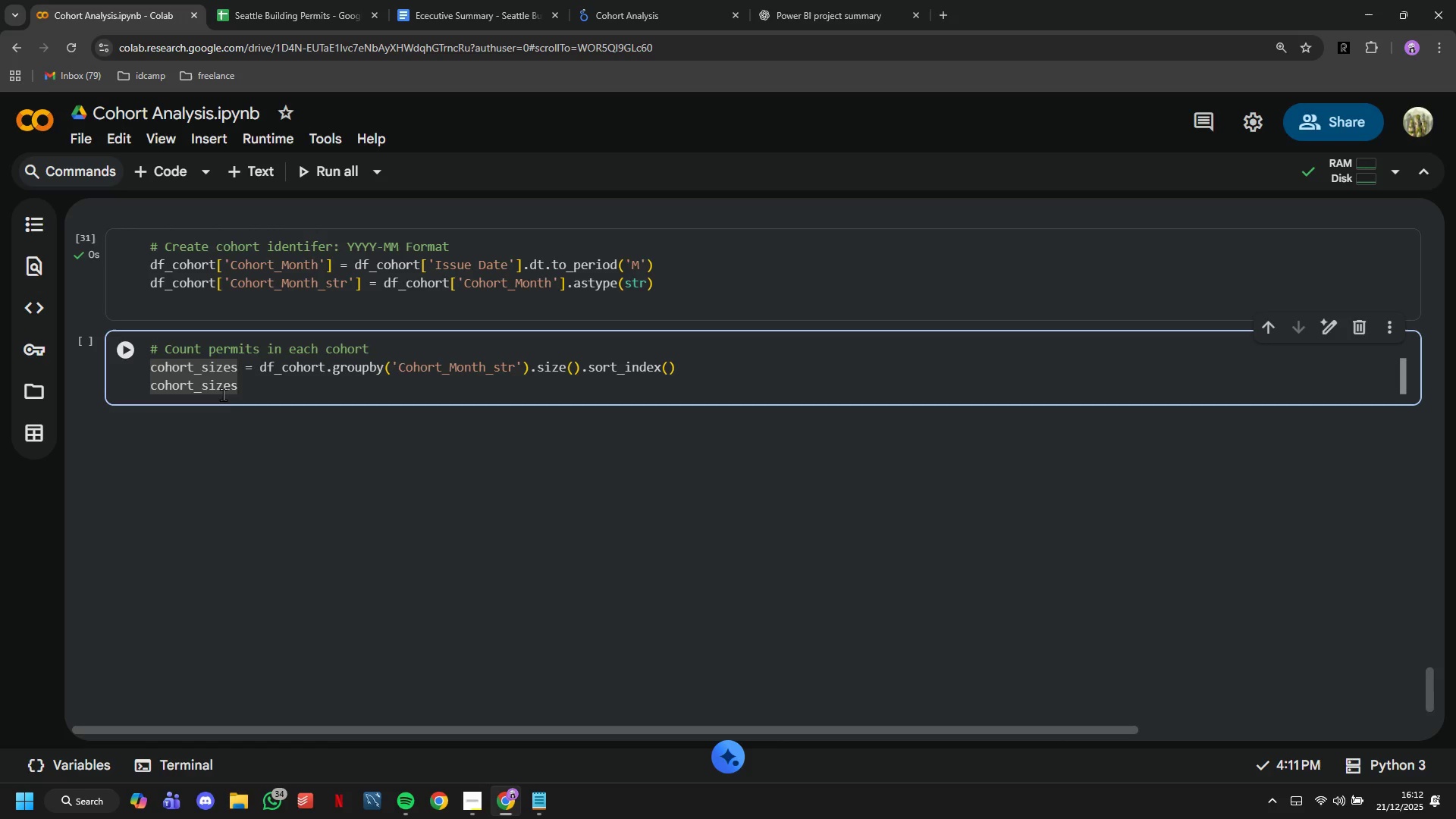 
left_click([127, 346])
 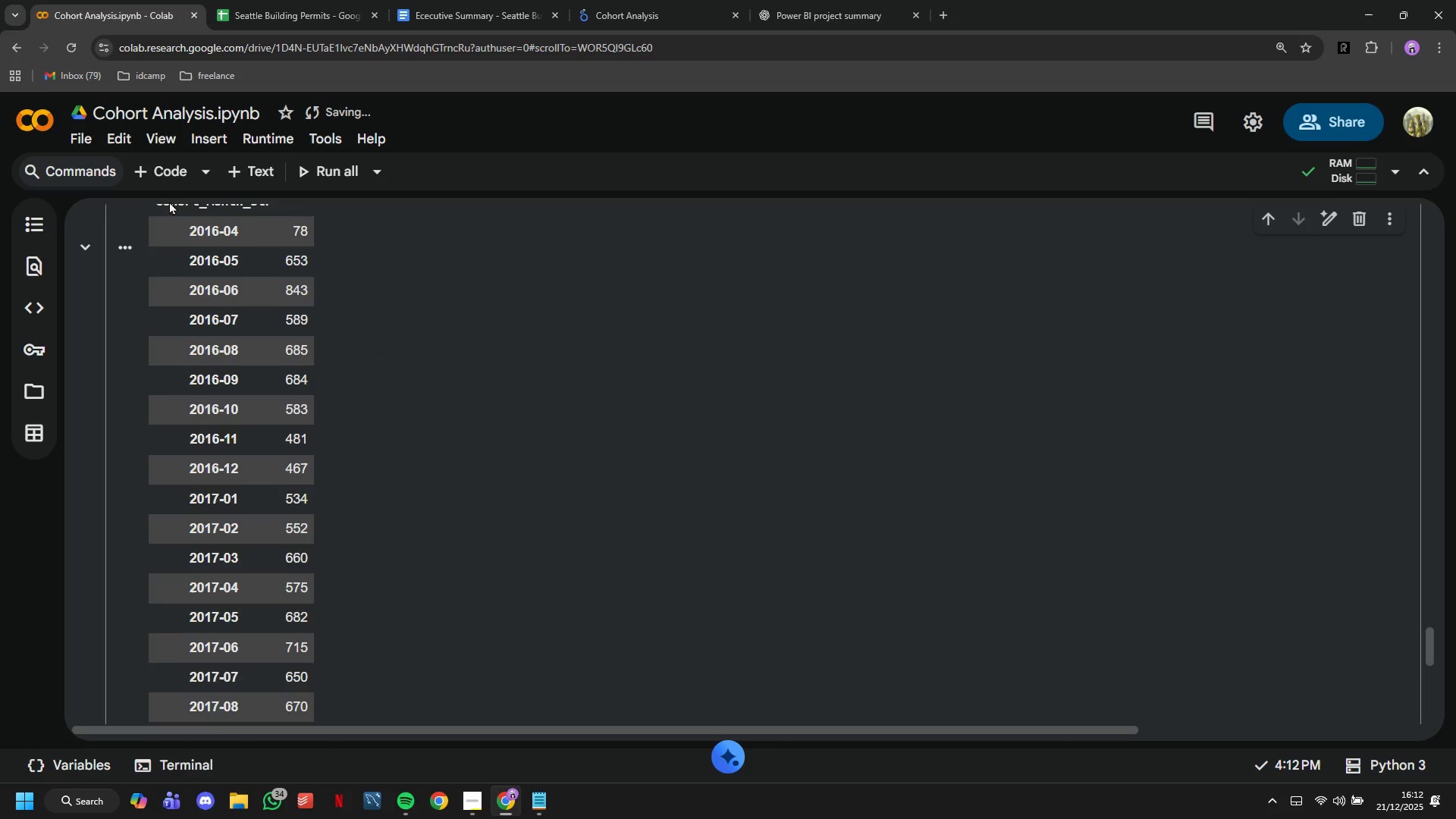 
left_click([184, 170])
 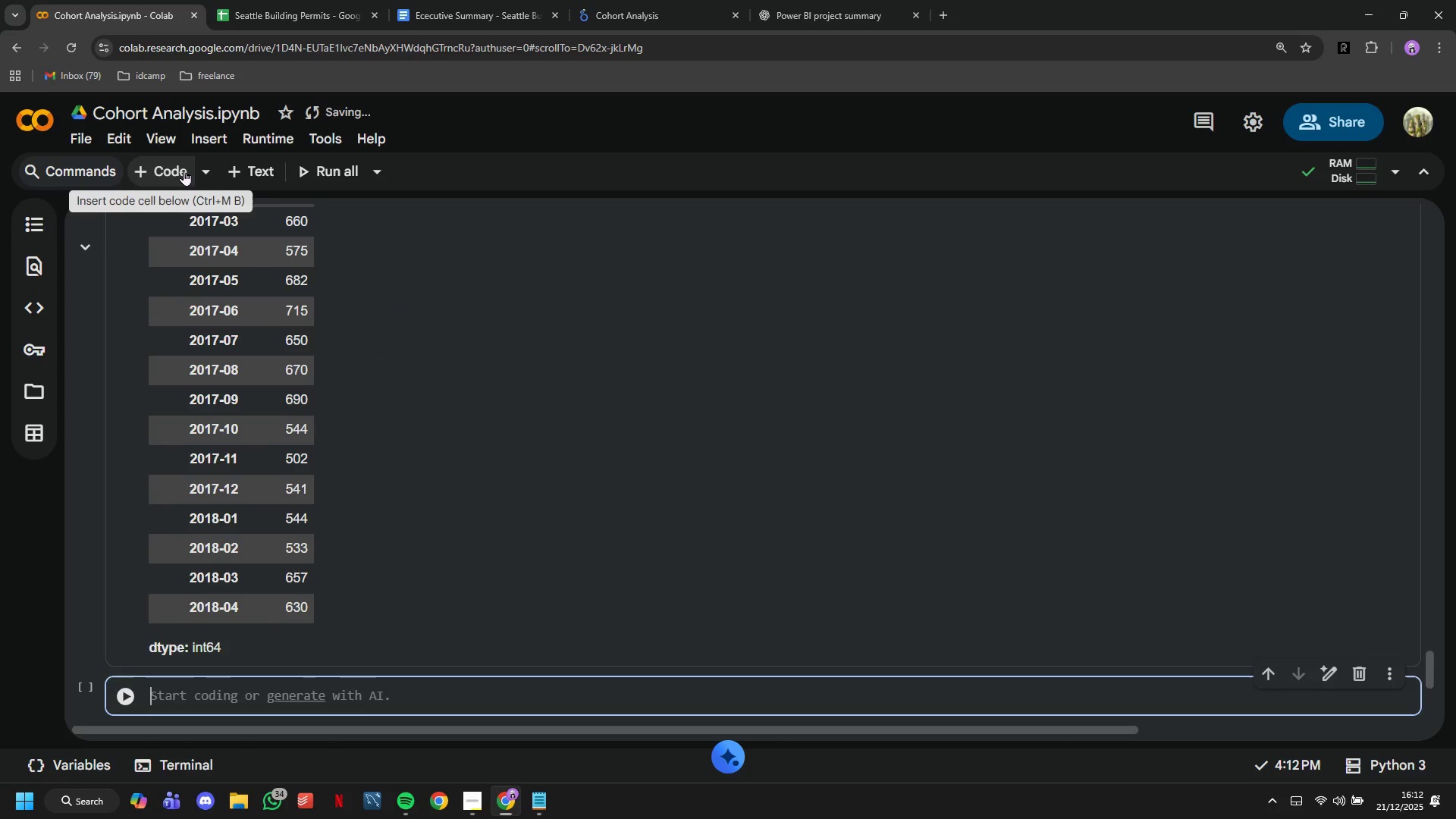 
type(cohort)
 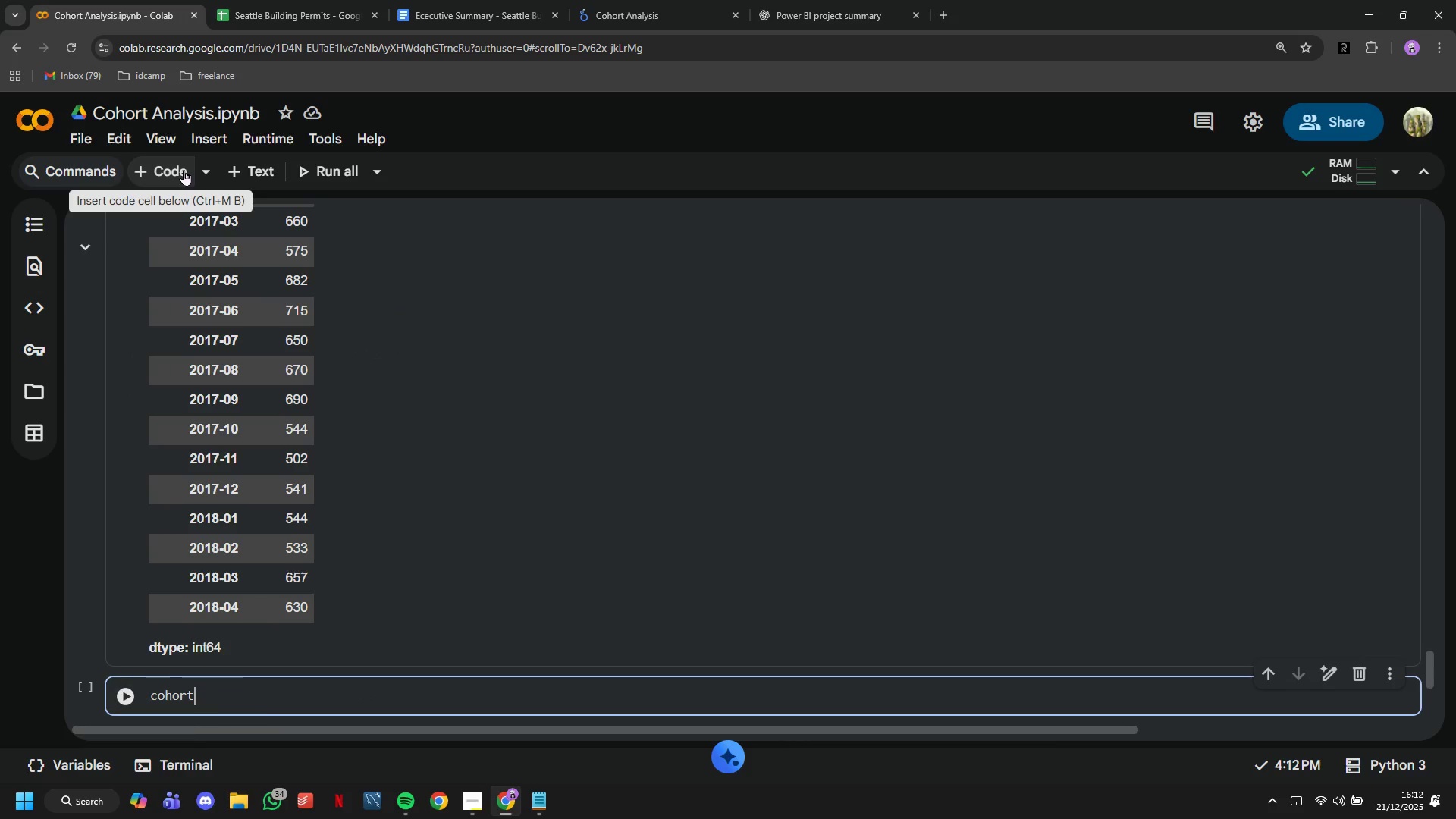 
key(ArrowDown)
 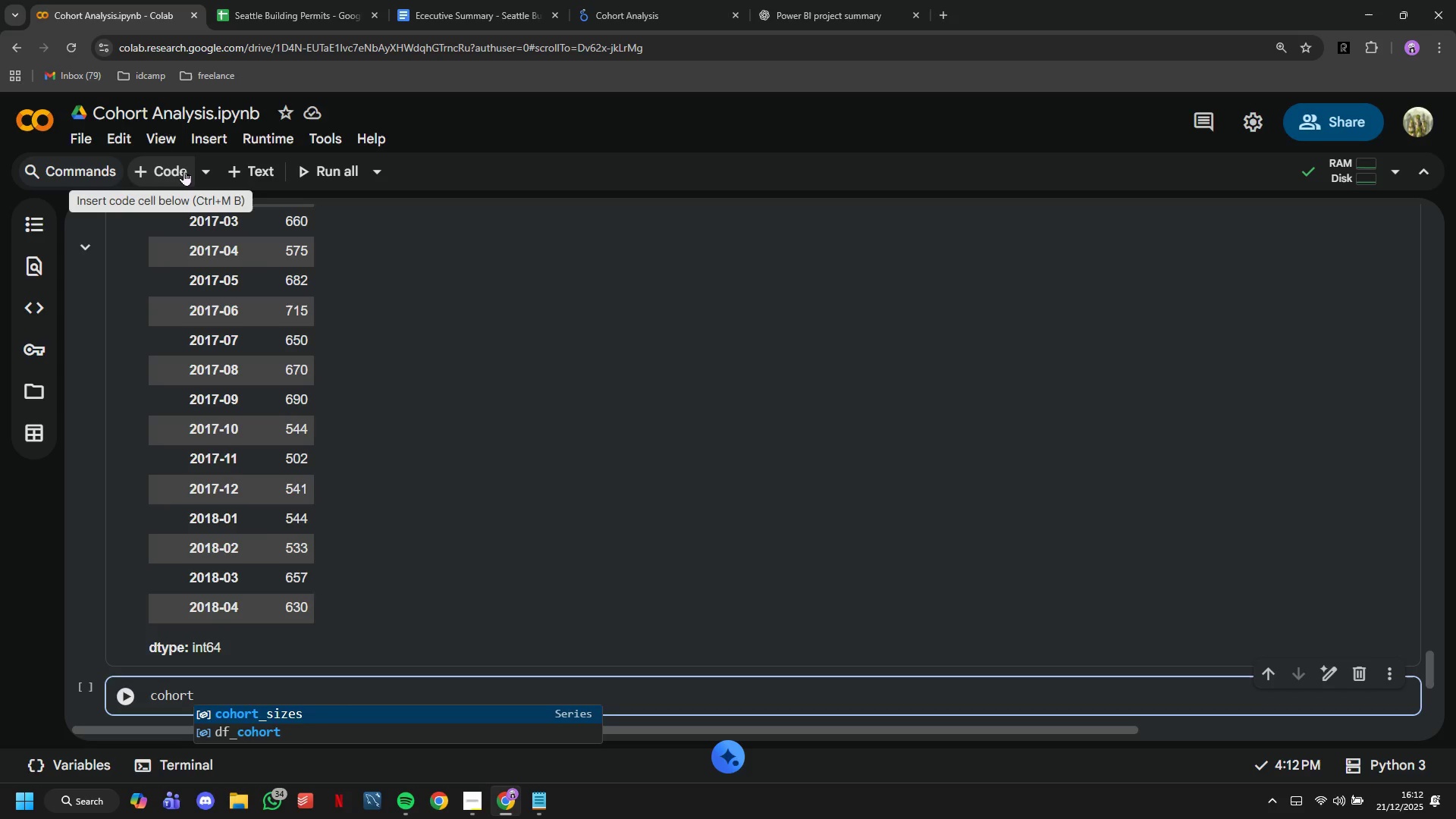 
key(ArrowUp)
 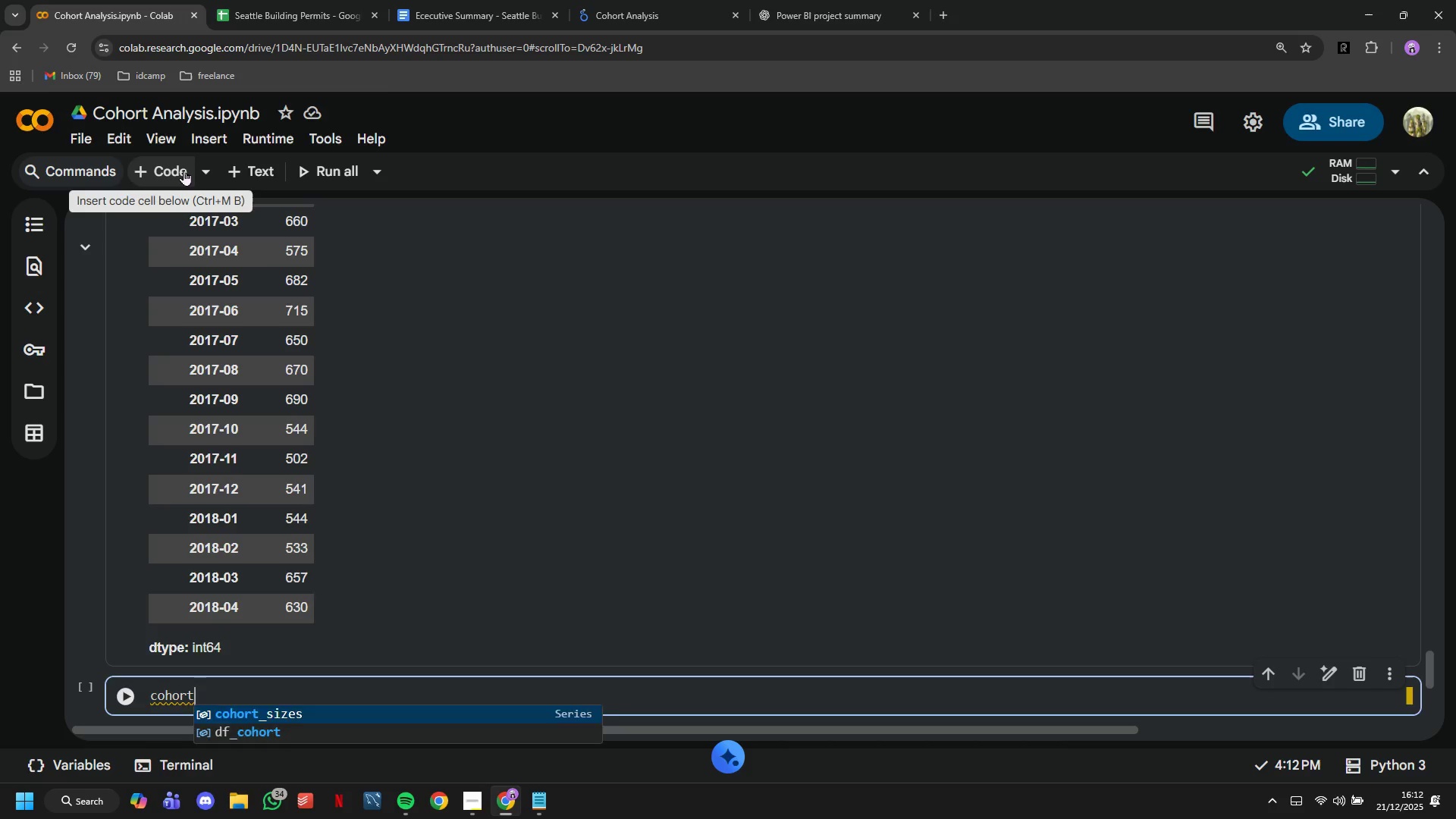 
key(Enter)
 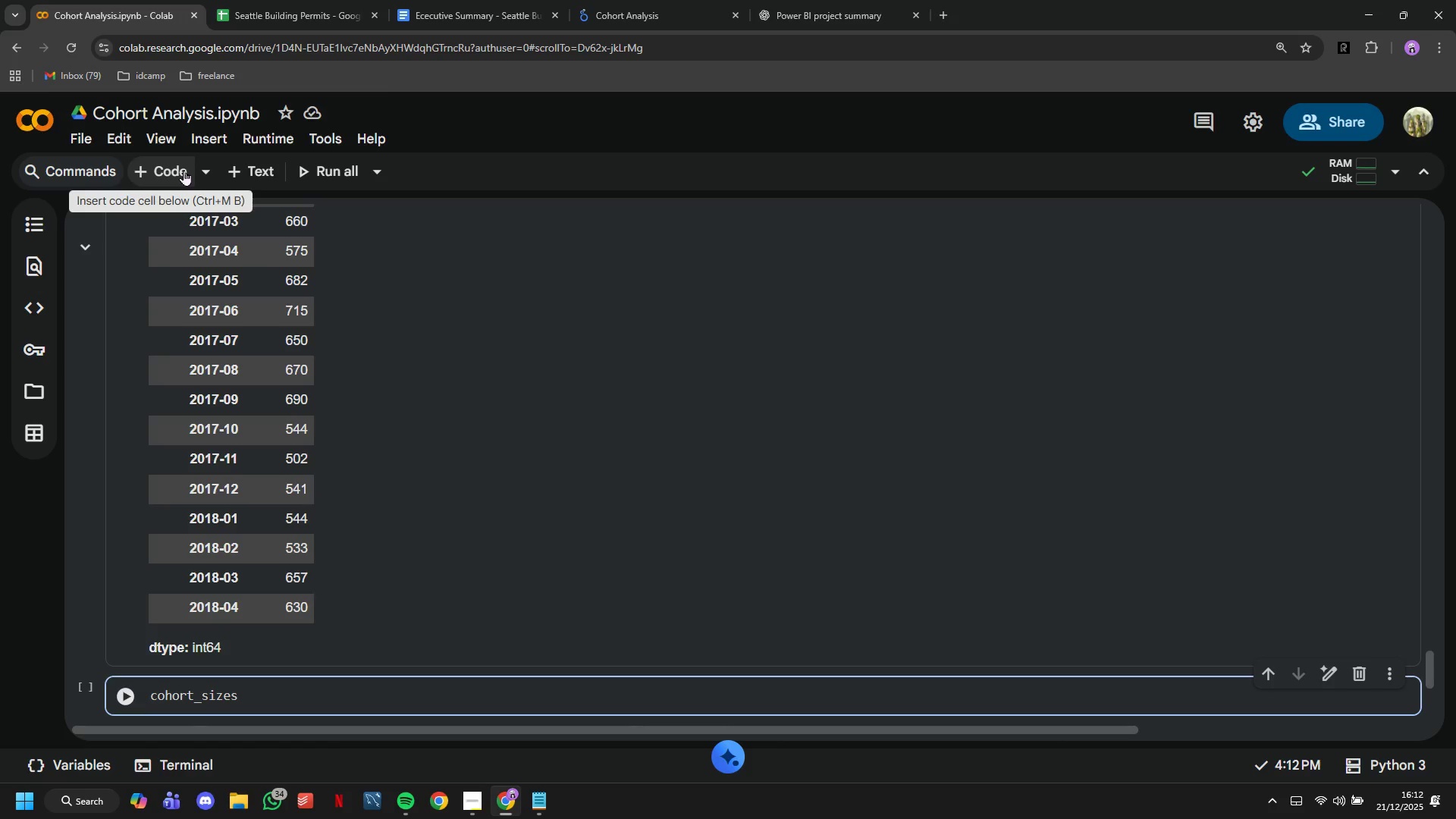 
type(.de)
 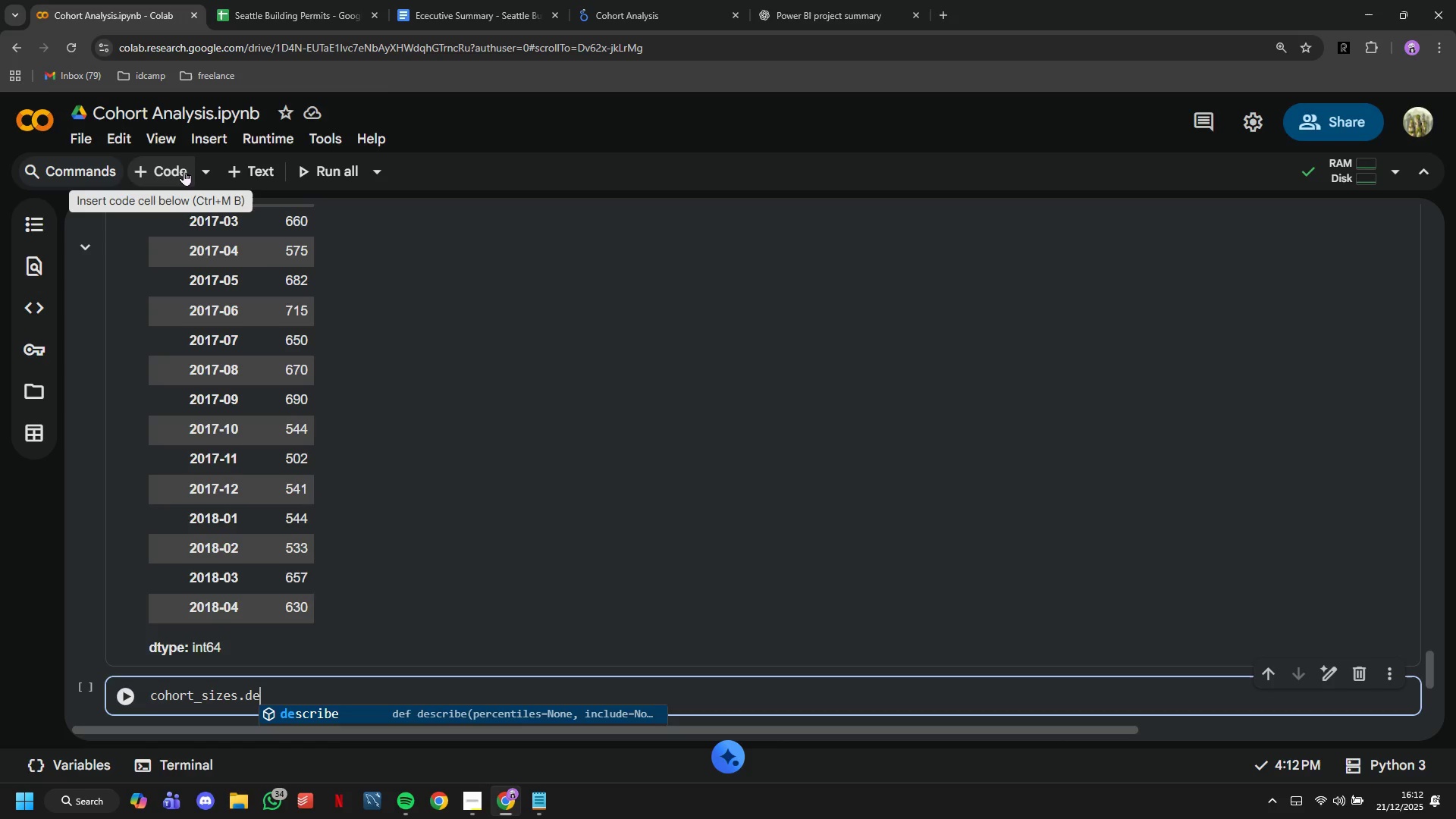 
key(ArrowDown)
 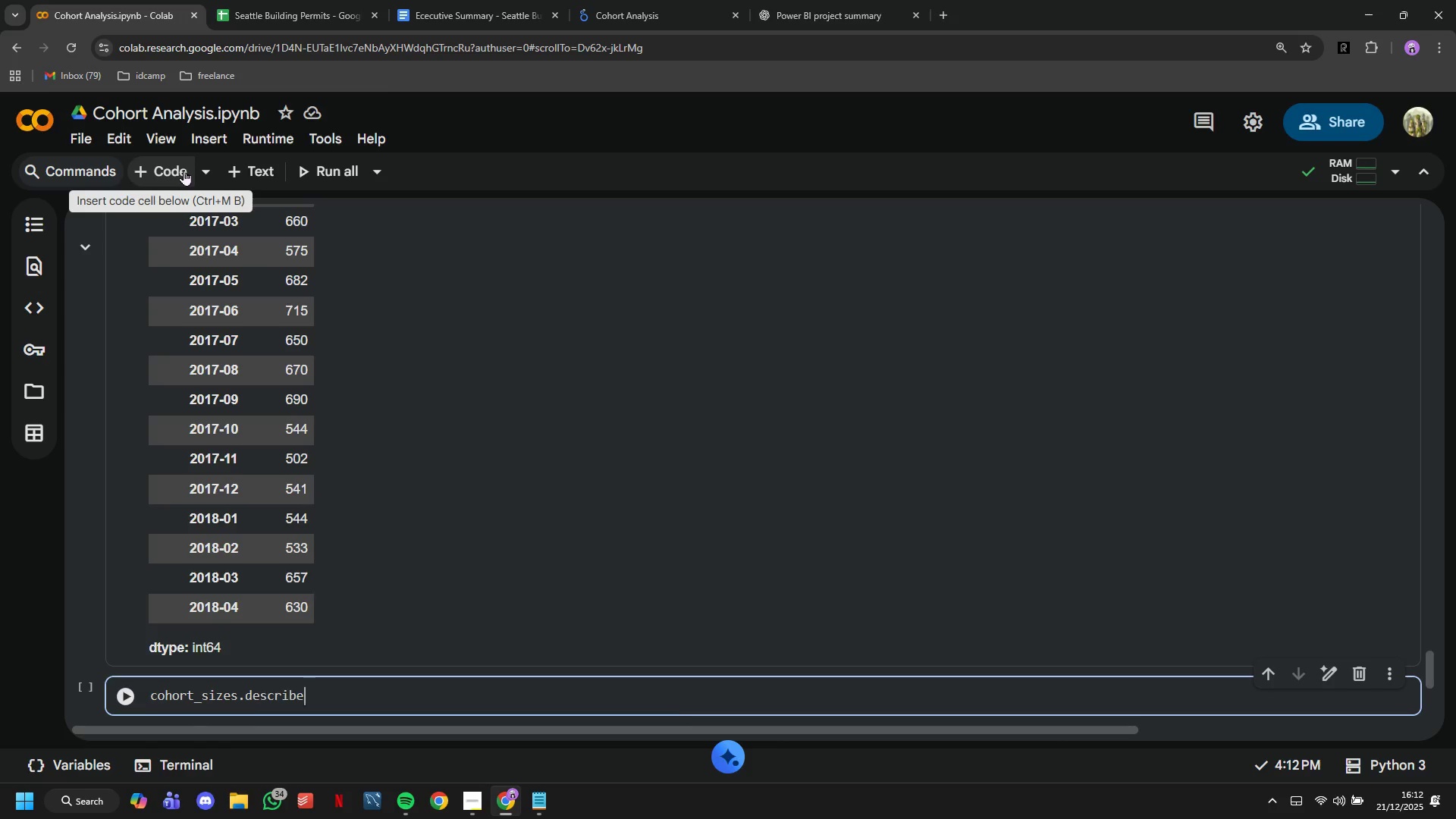 
key(Enter)
 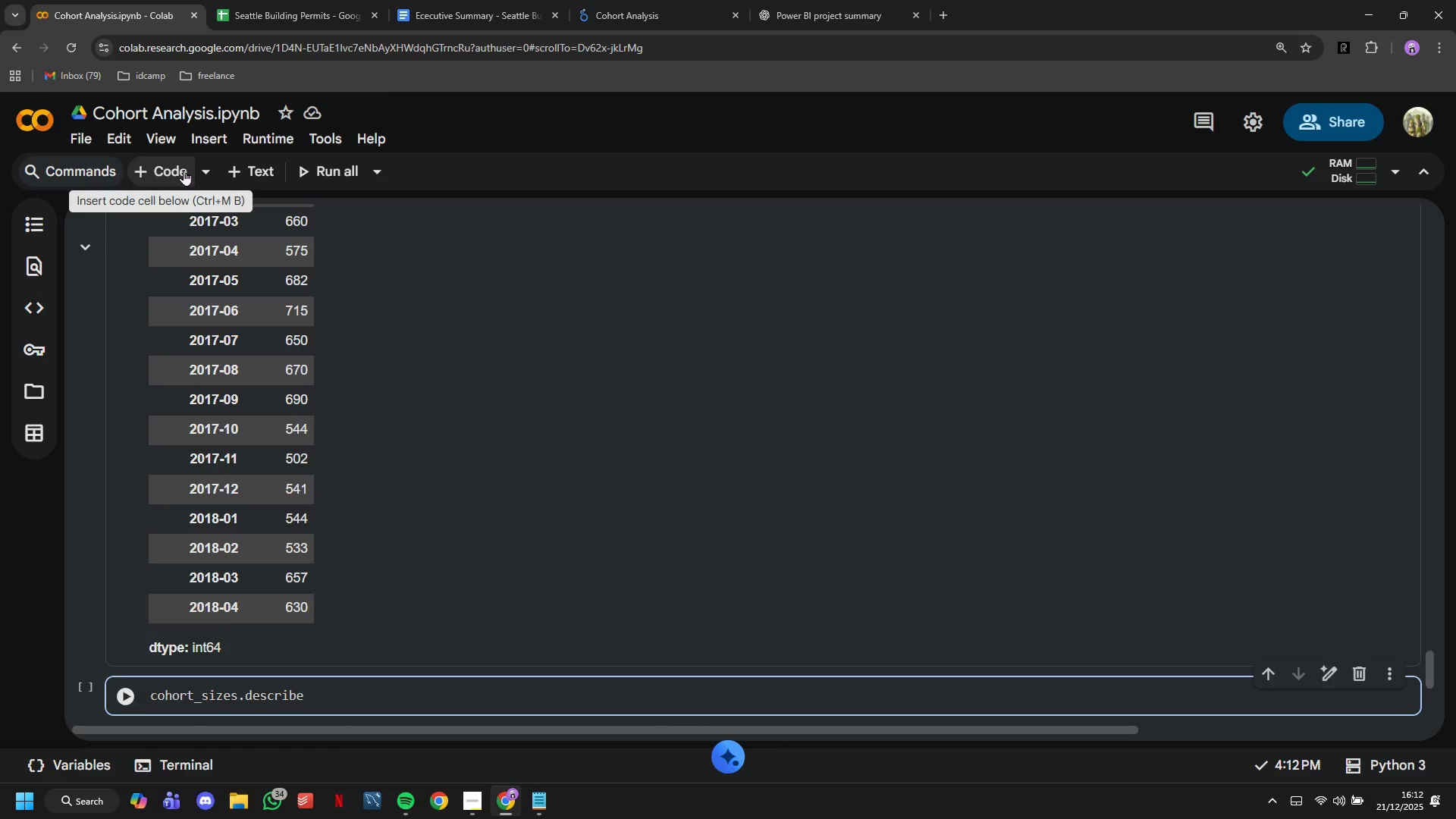 
key(Shift+9)
 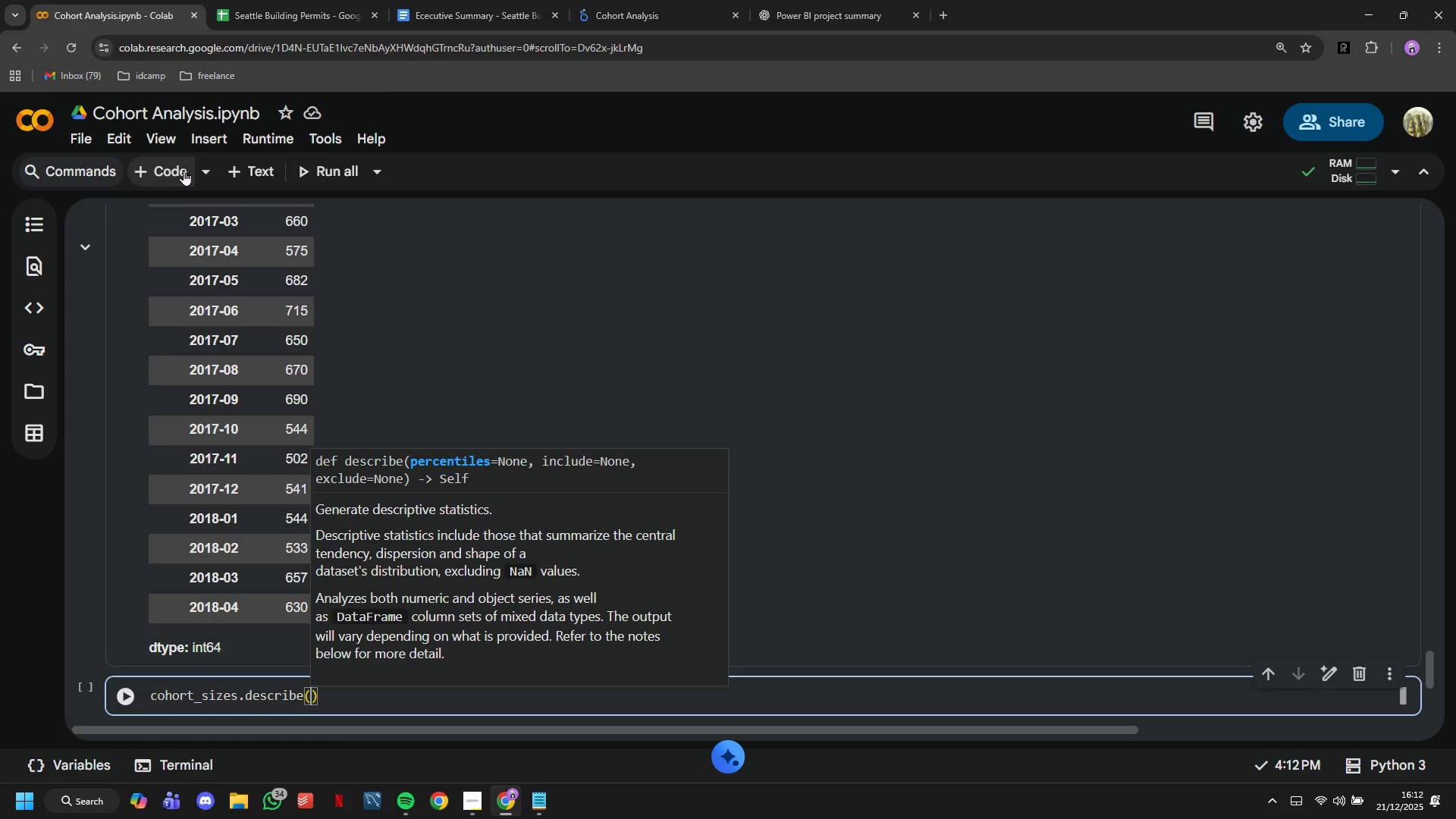 
key(ArrowRight)
 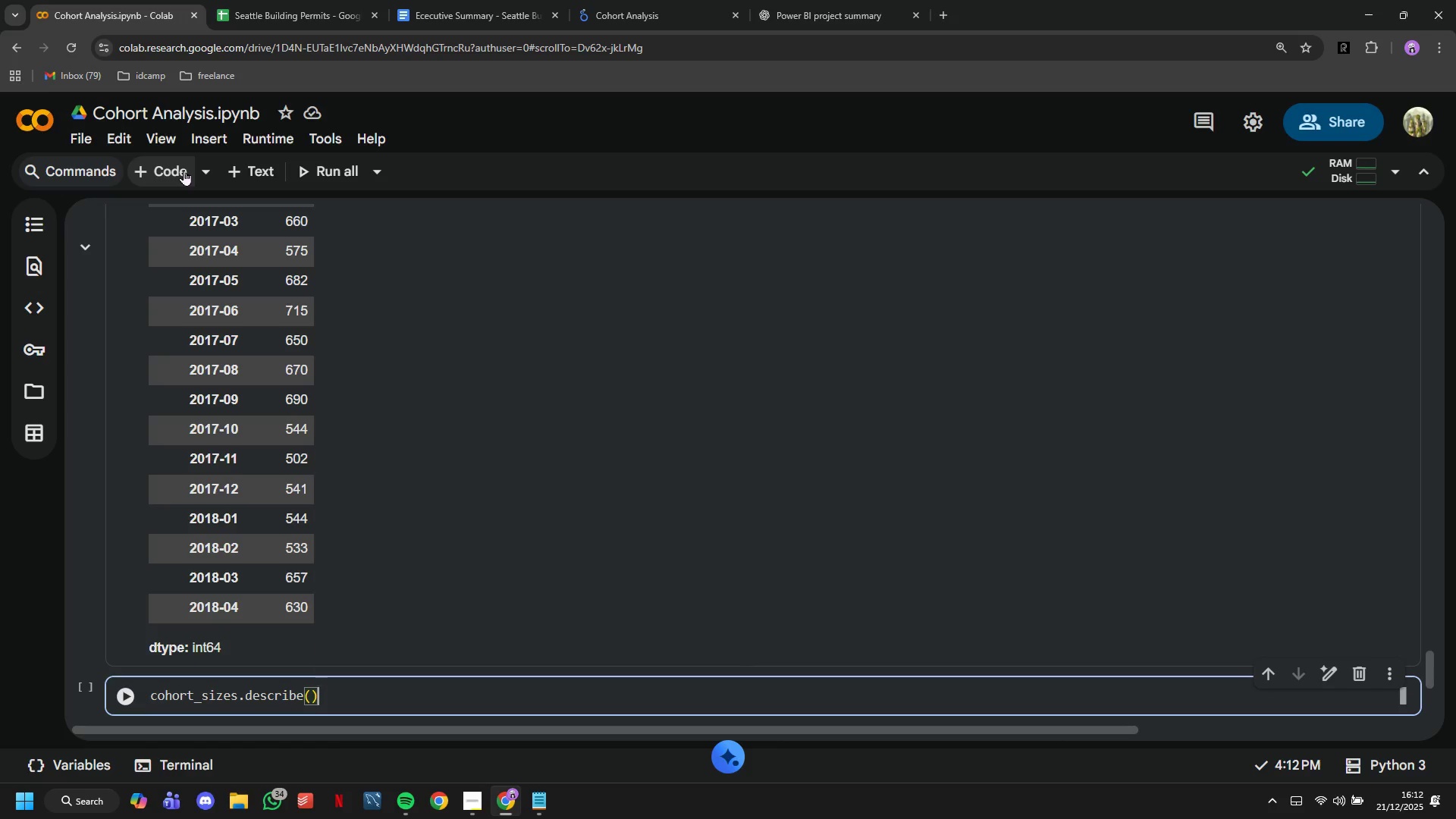 
key(Shift+Period)
 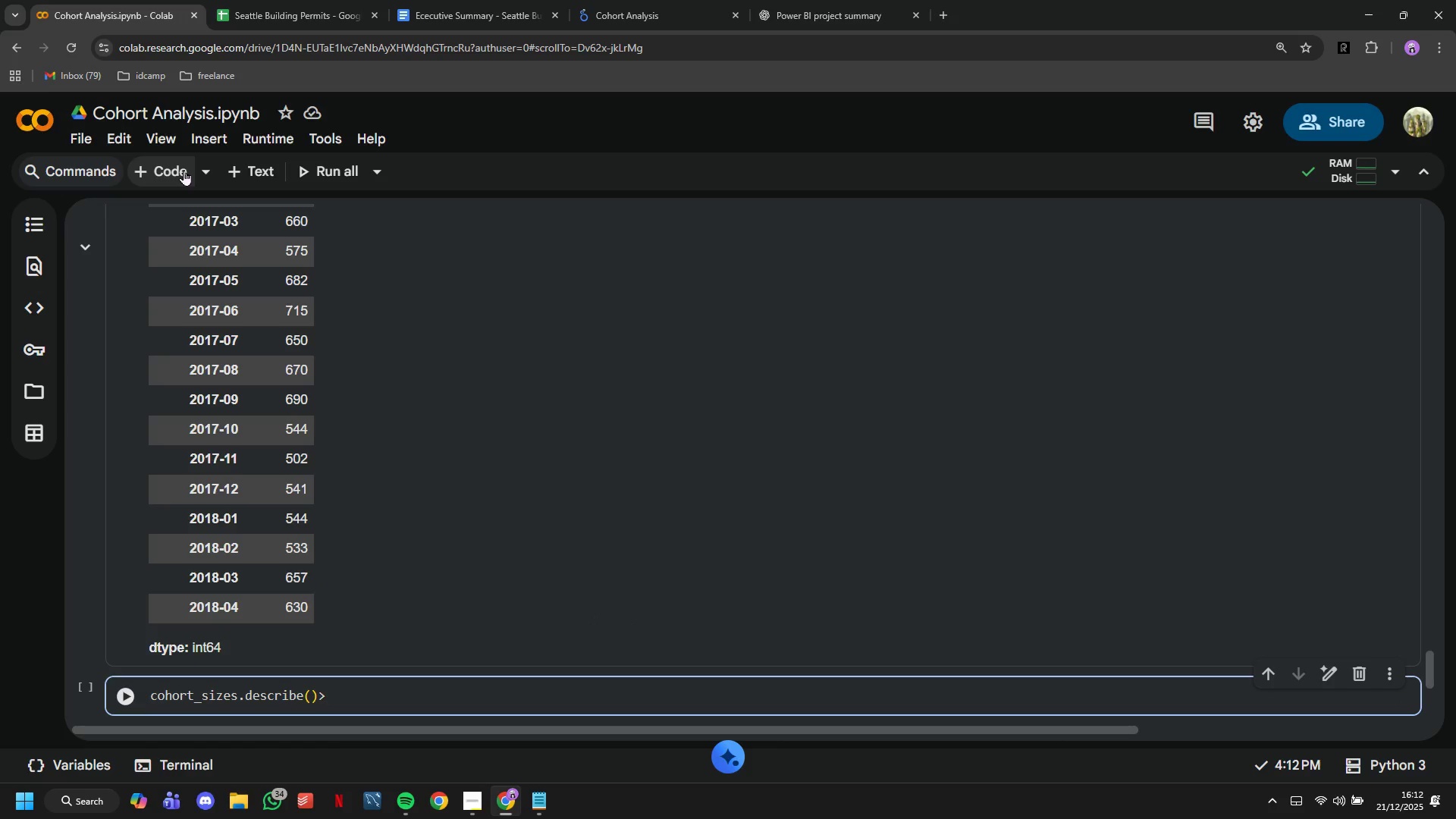 
key(Backspace)
 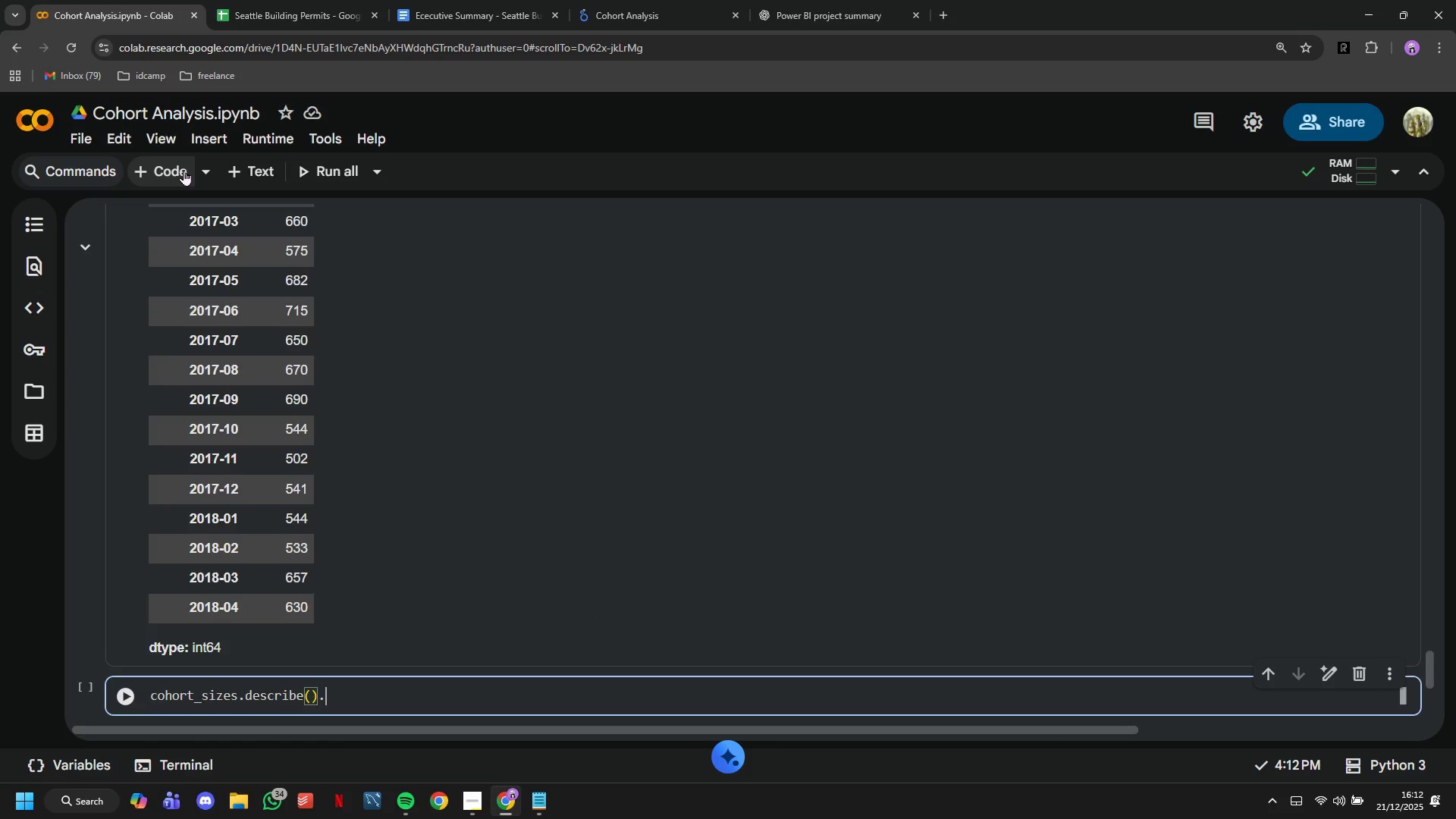 
key(Period)
 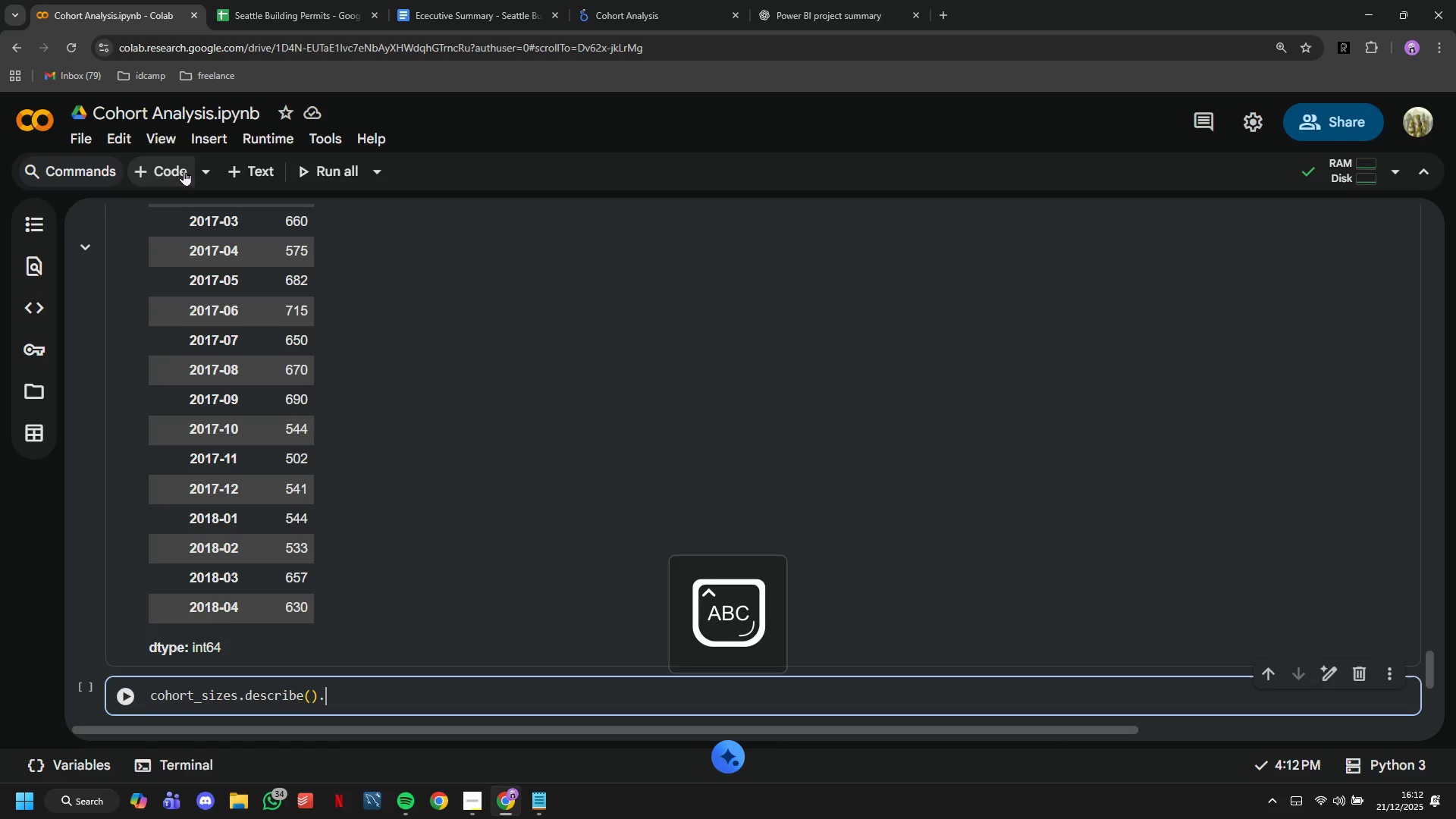 
key(CapsLock)
 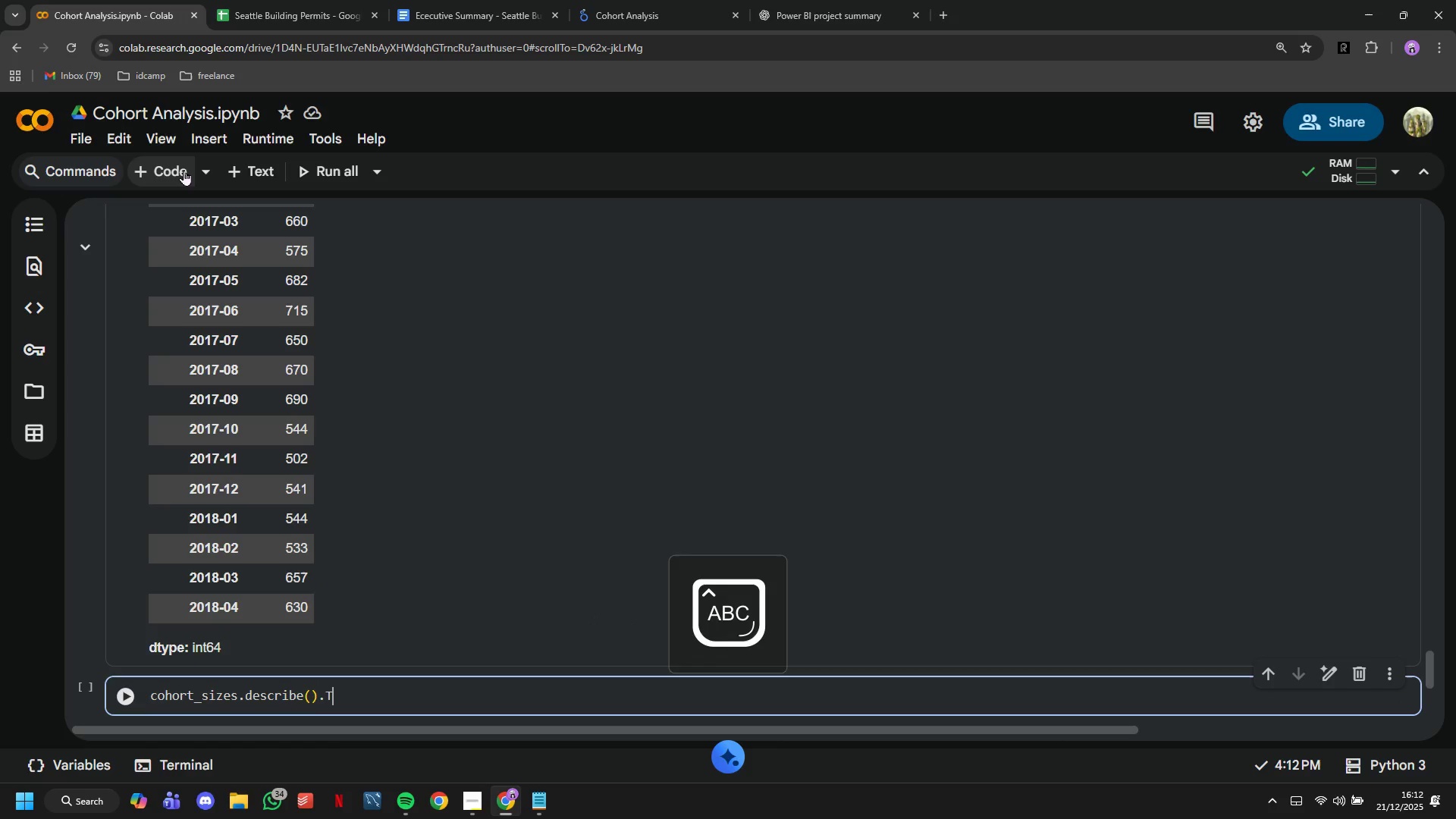 
key(T)
 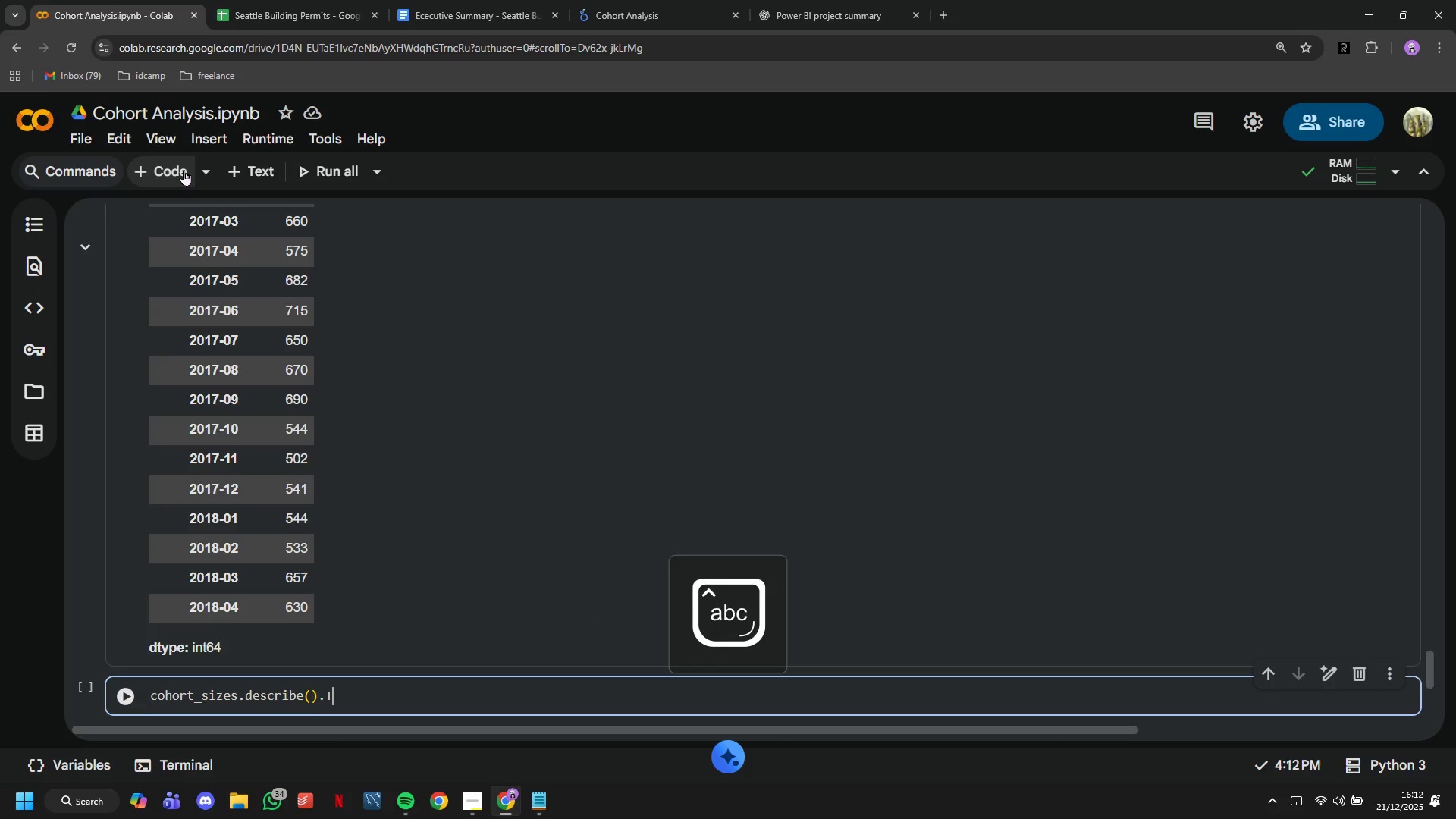 
key(CapsLock)
 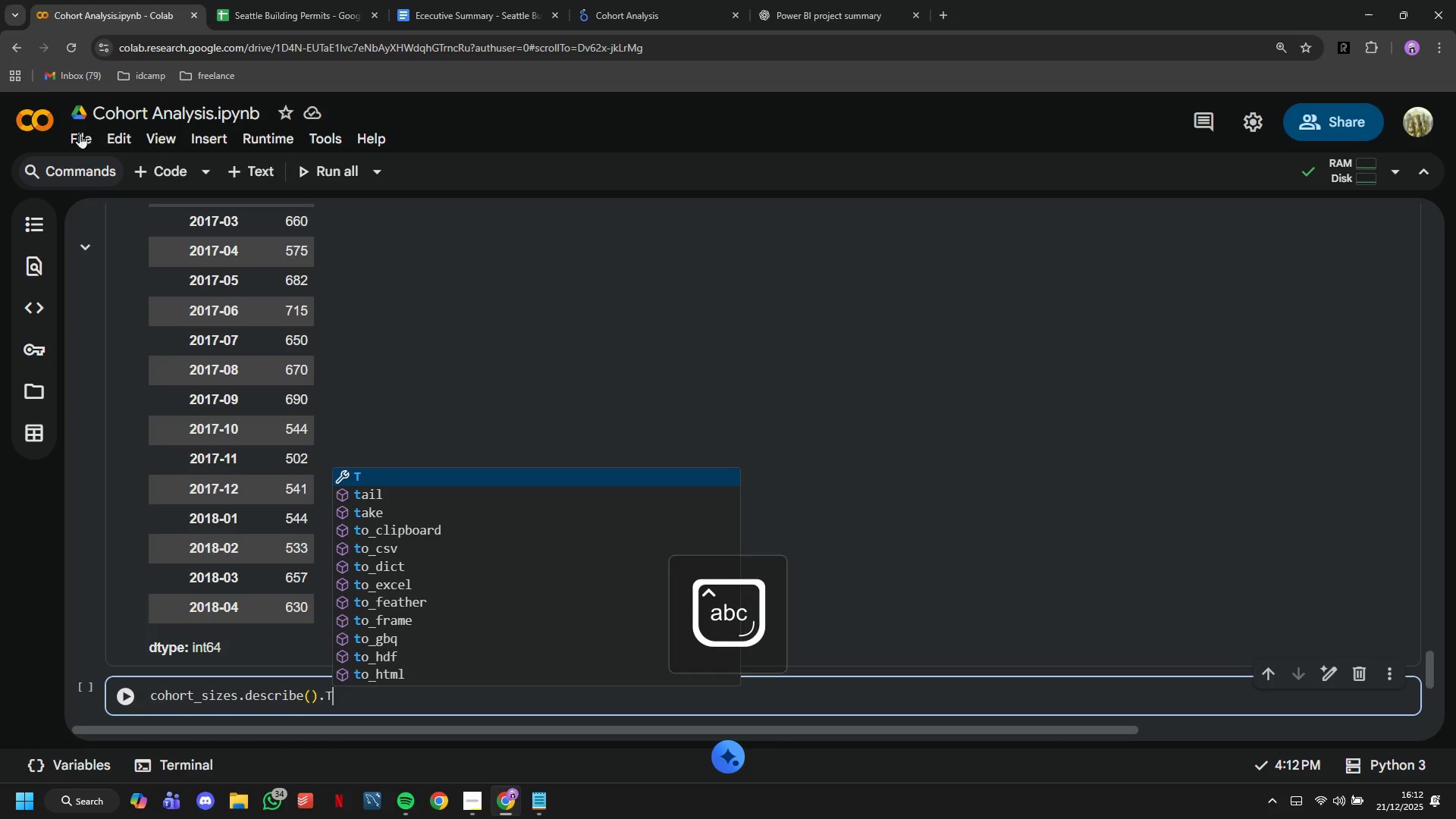 
scroll: coordinate [202, 489], scroll_direction: down, amount: 4.0
 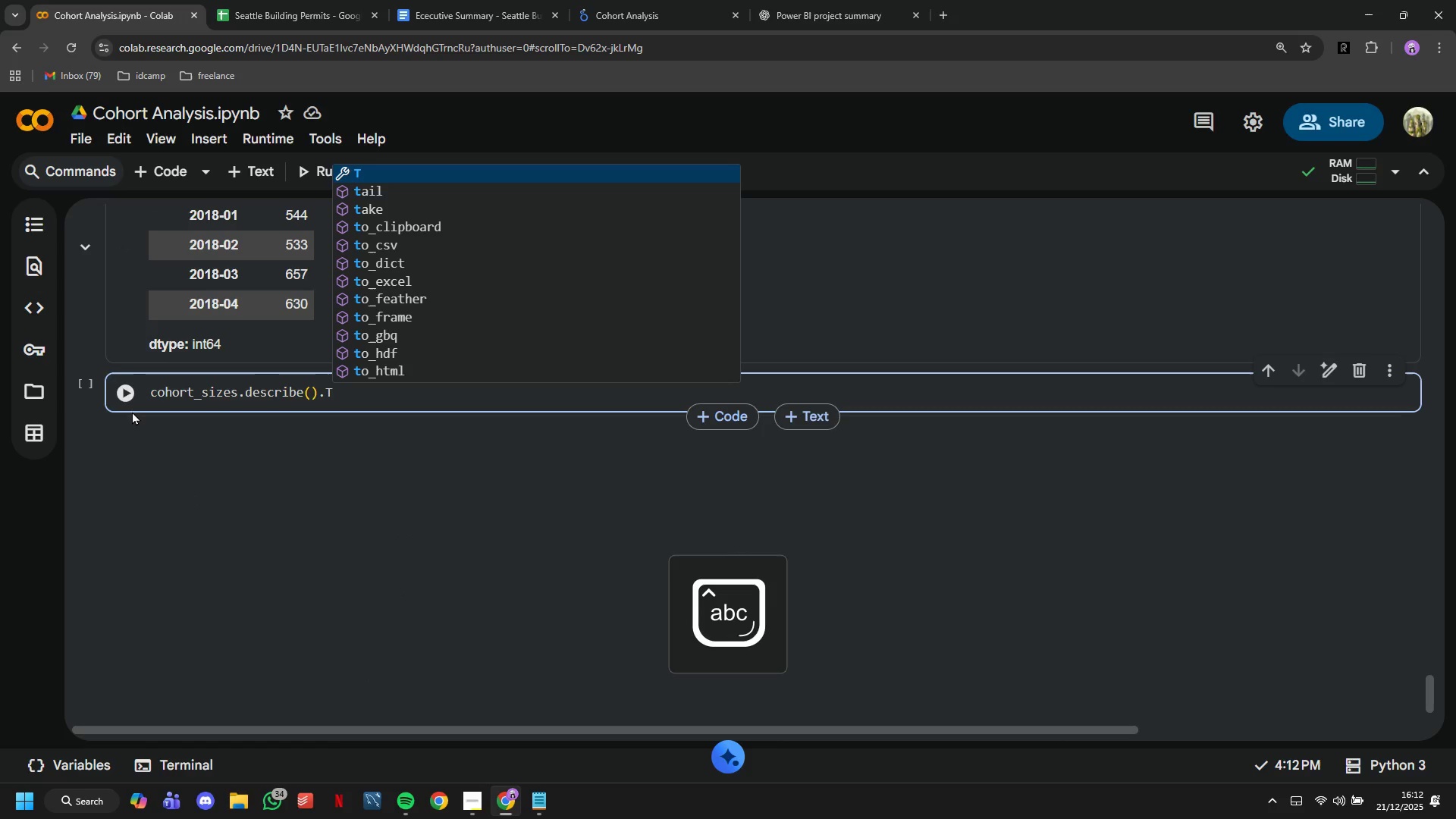 
left_click([124, 394])
 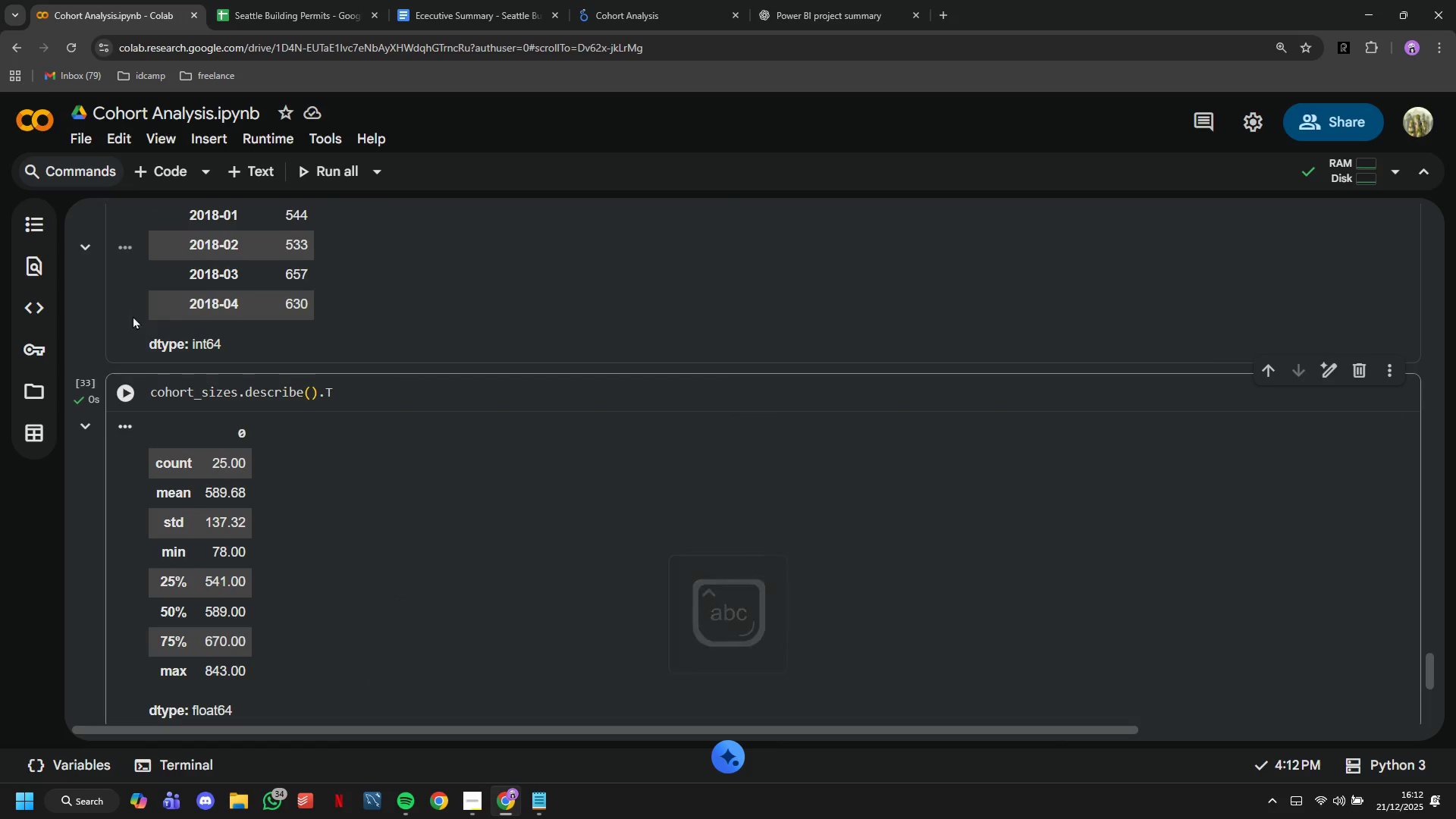 
scroll: coordinate [196, 301], scroll_direction: down, amount: 3.0
 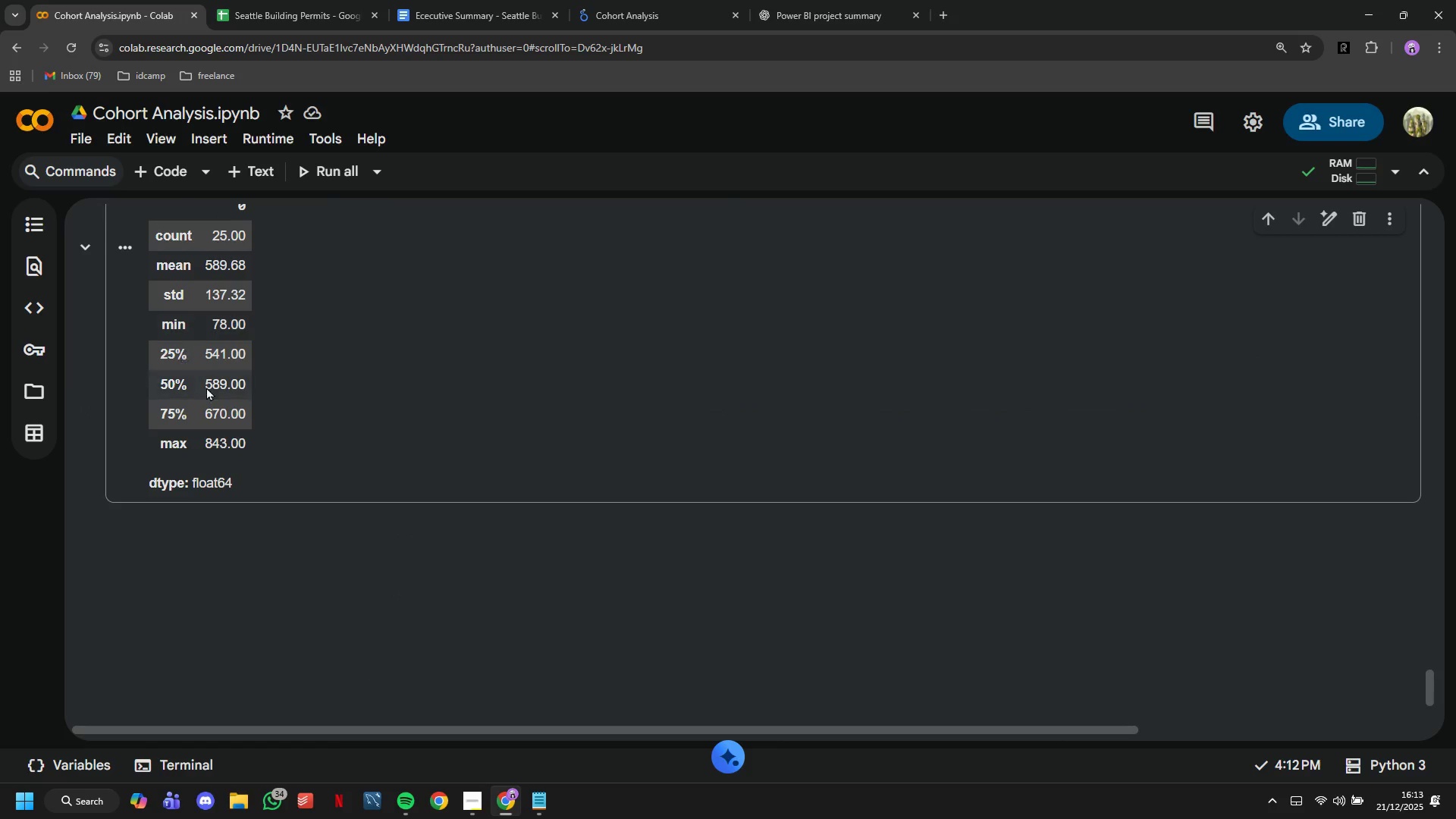 
wait(9.42)
 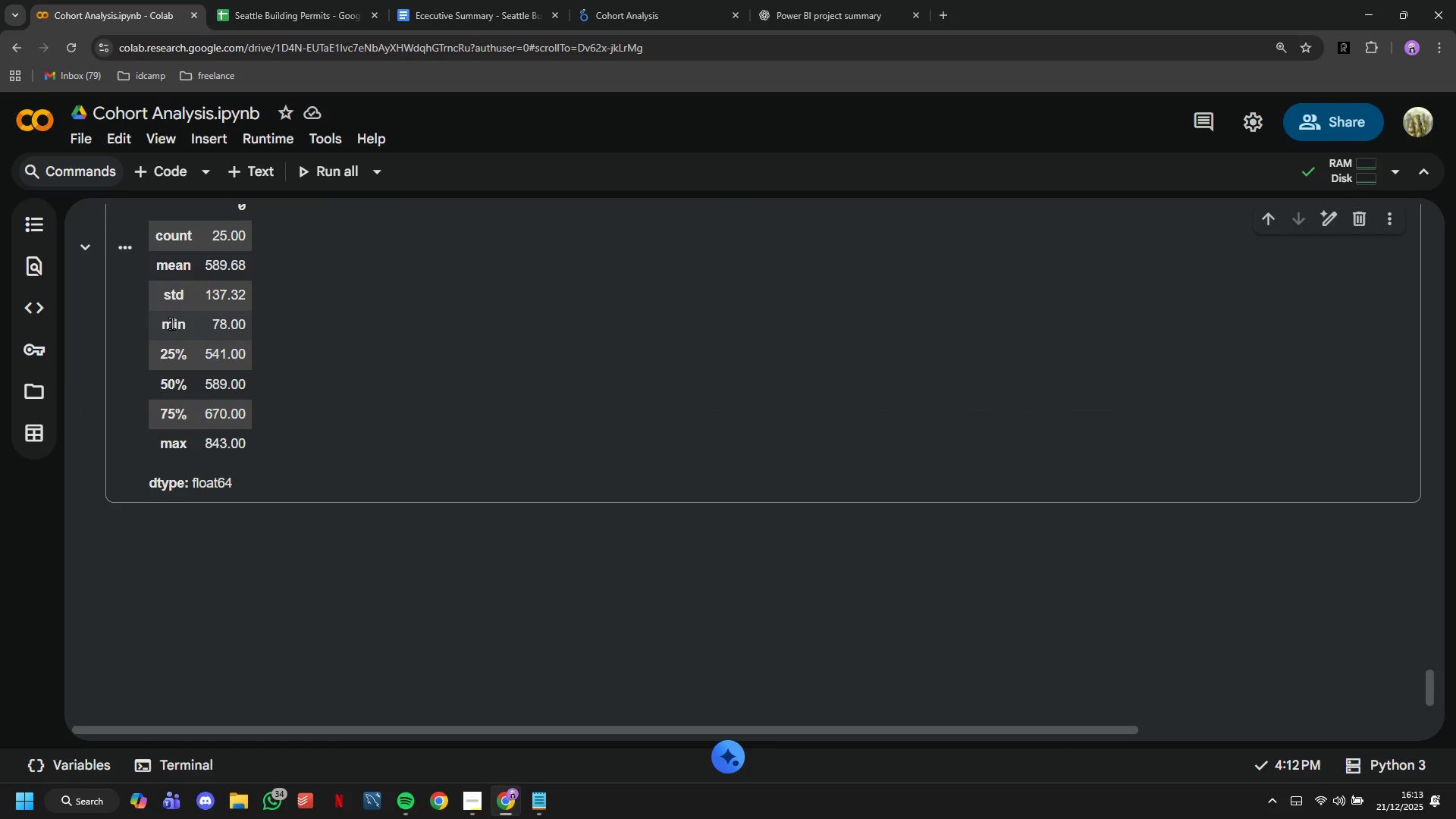 
type(## Calculate Cohort Completion Status)
 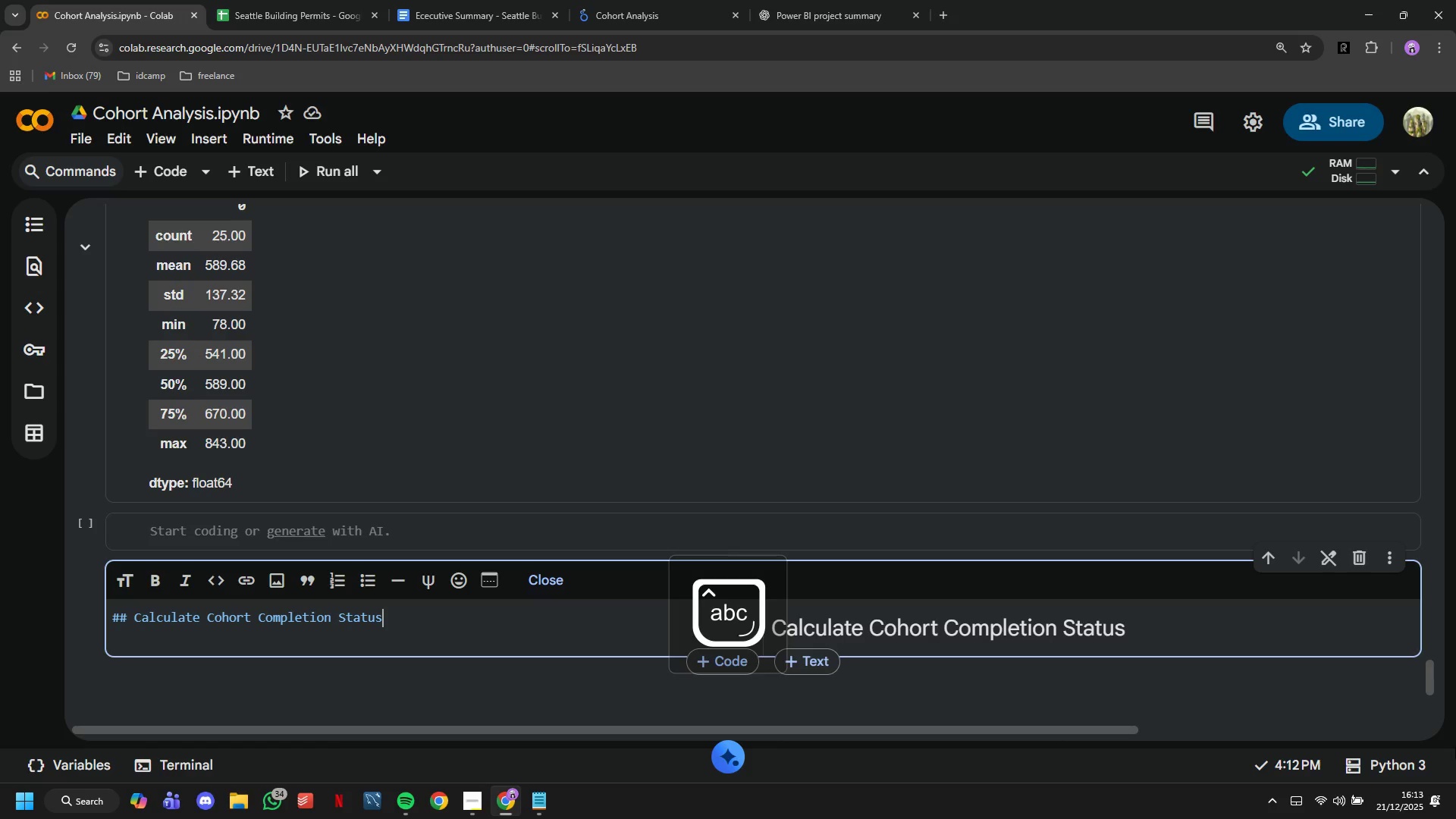 
left_click([1269, 557])
 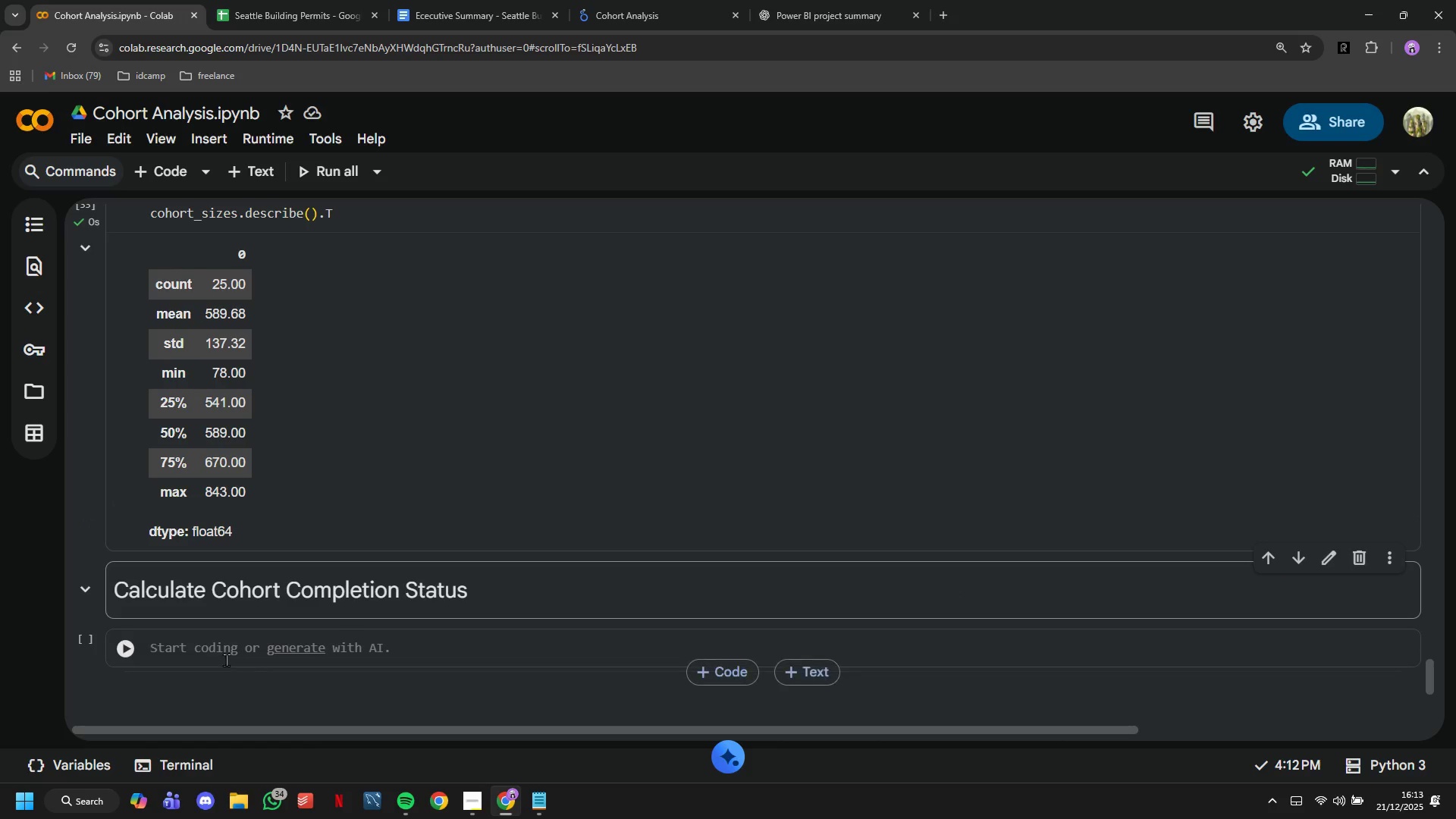 
left_click([209, 657])
 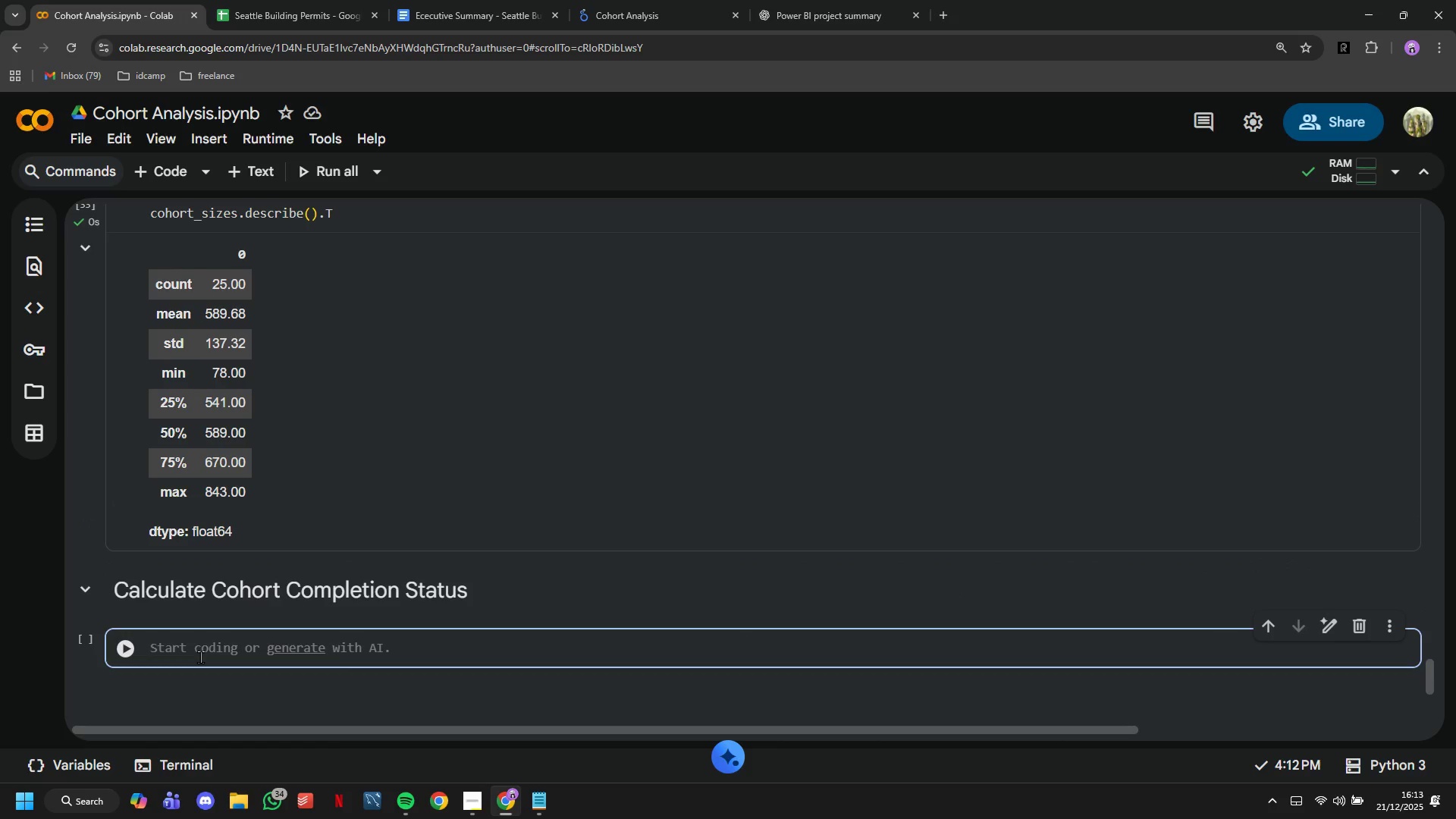 
type(def calculate_completion)
 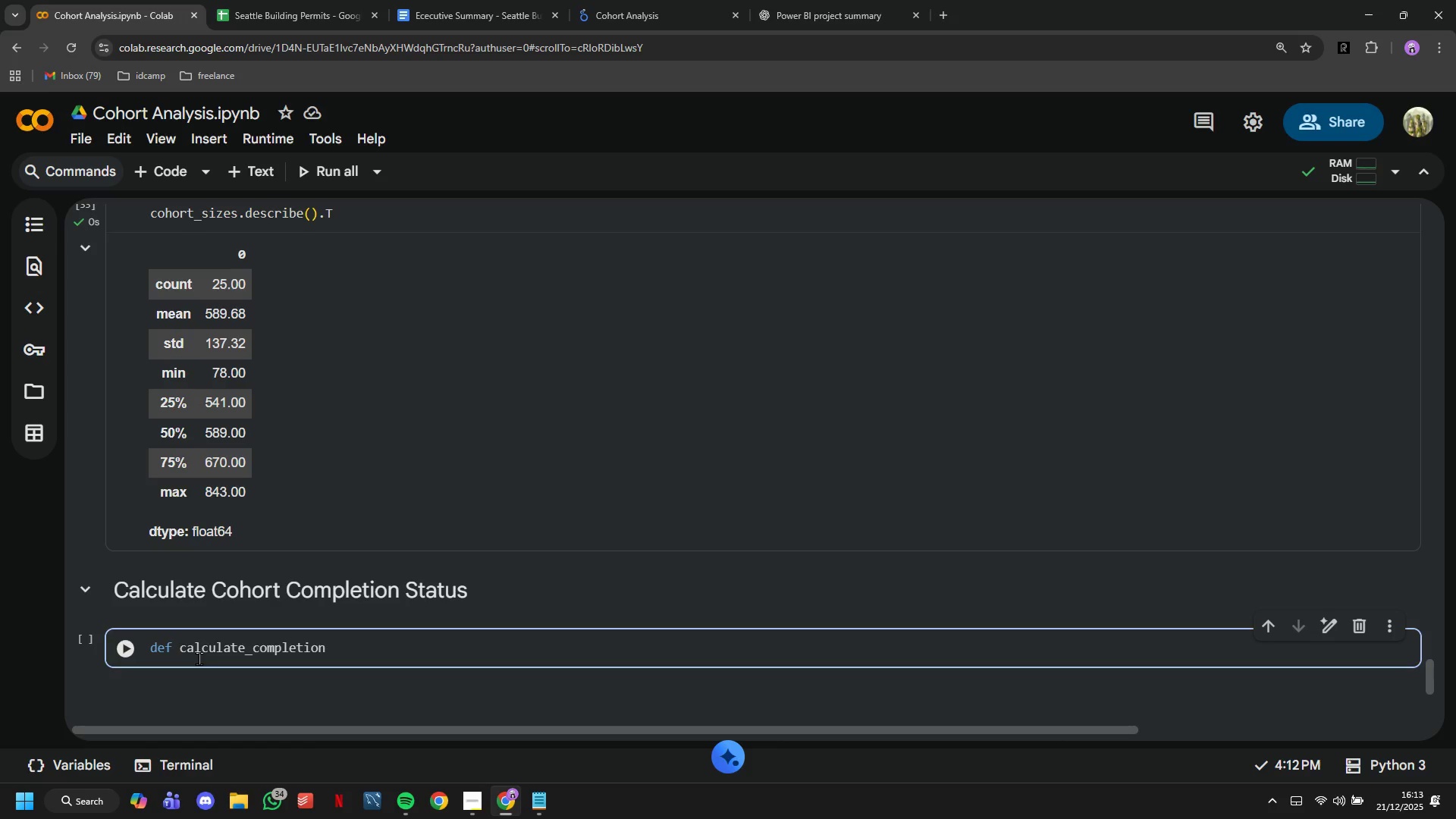 
type(_rate)
 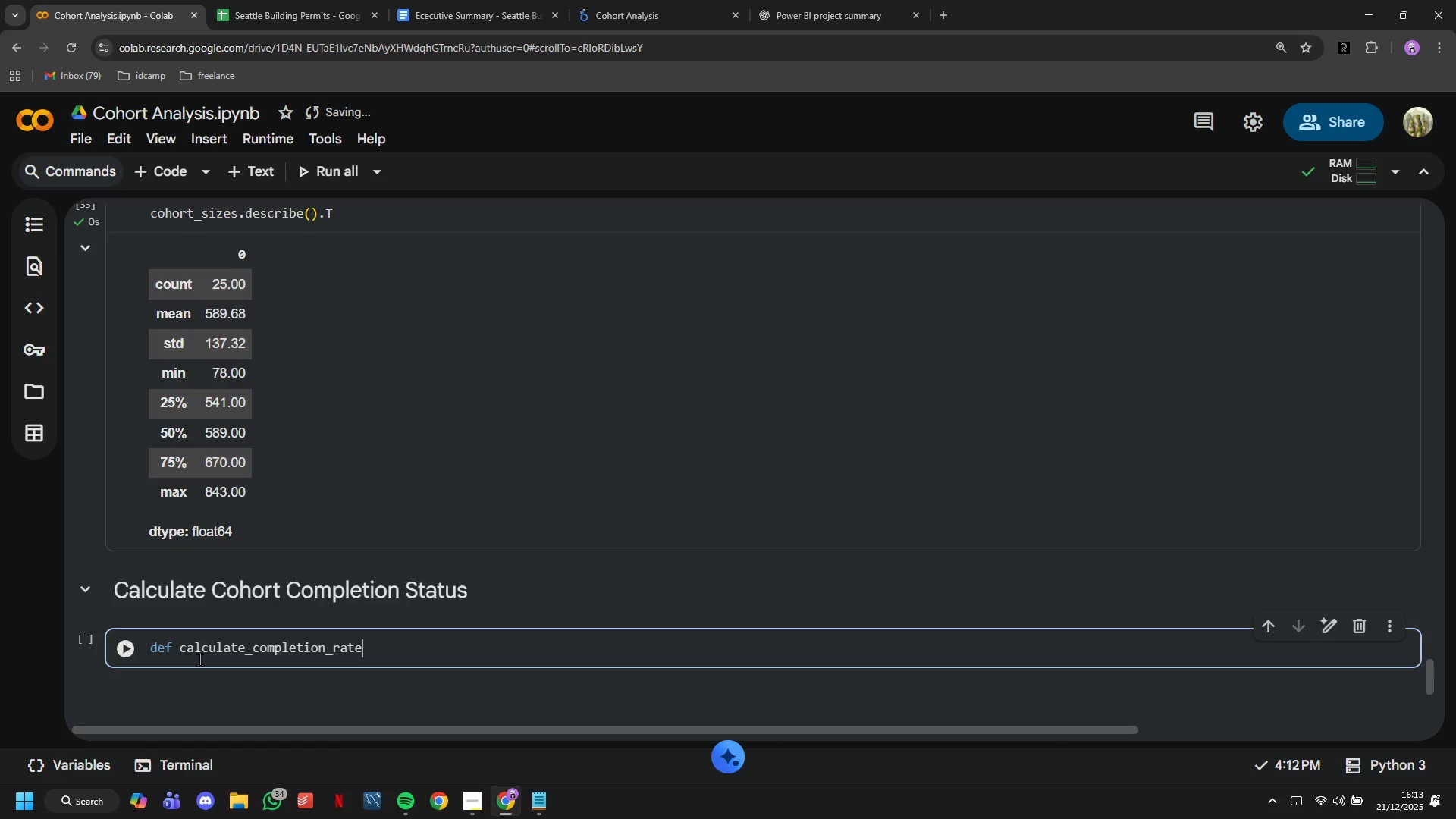 
wait(10.52)
 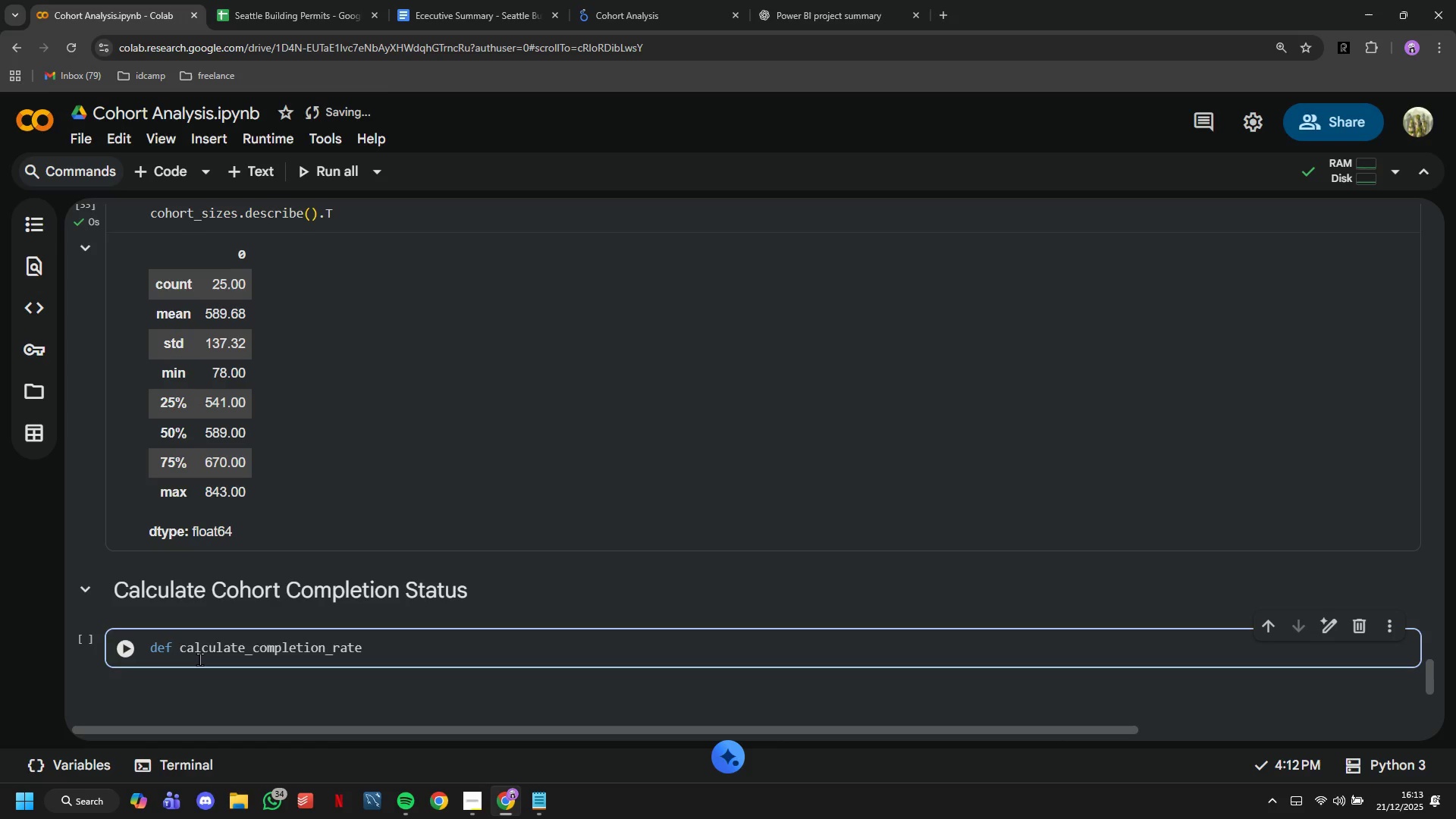 
type((cohort_df,months_threshold)
 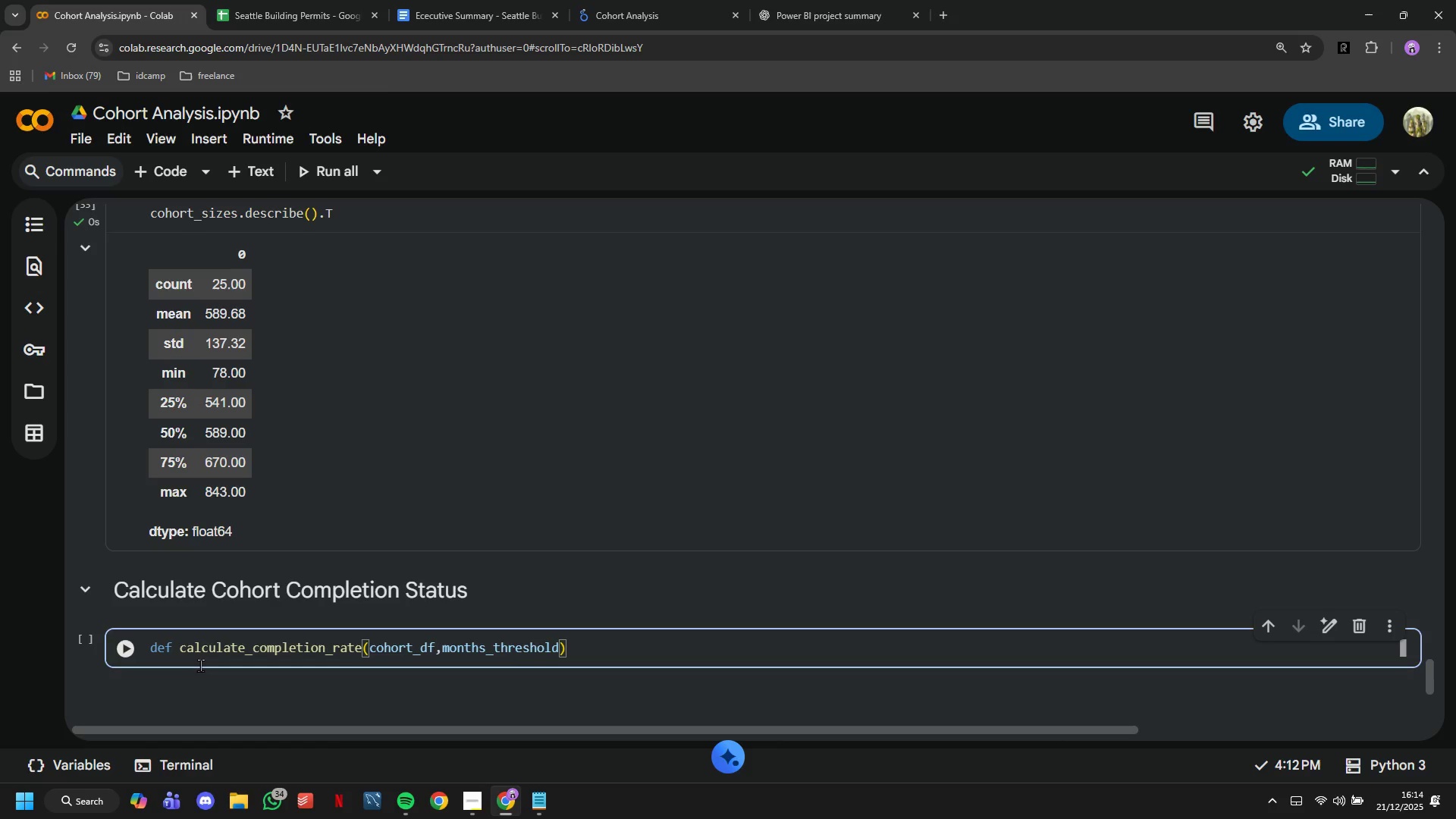 
key(ArrowRight)
 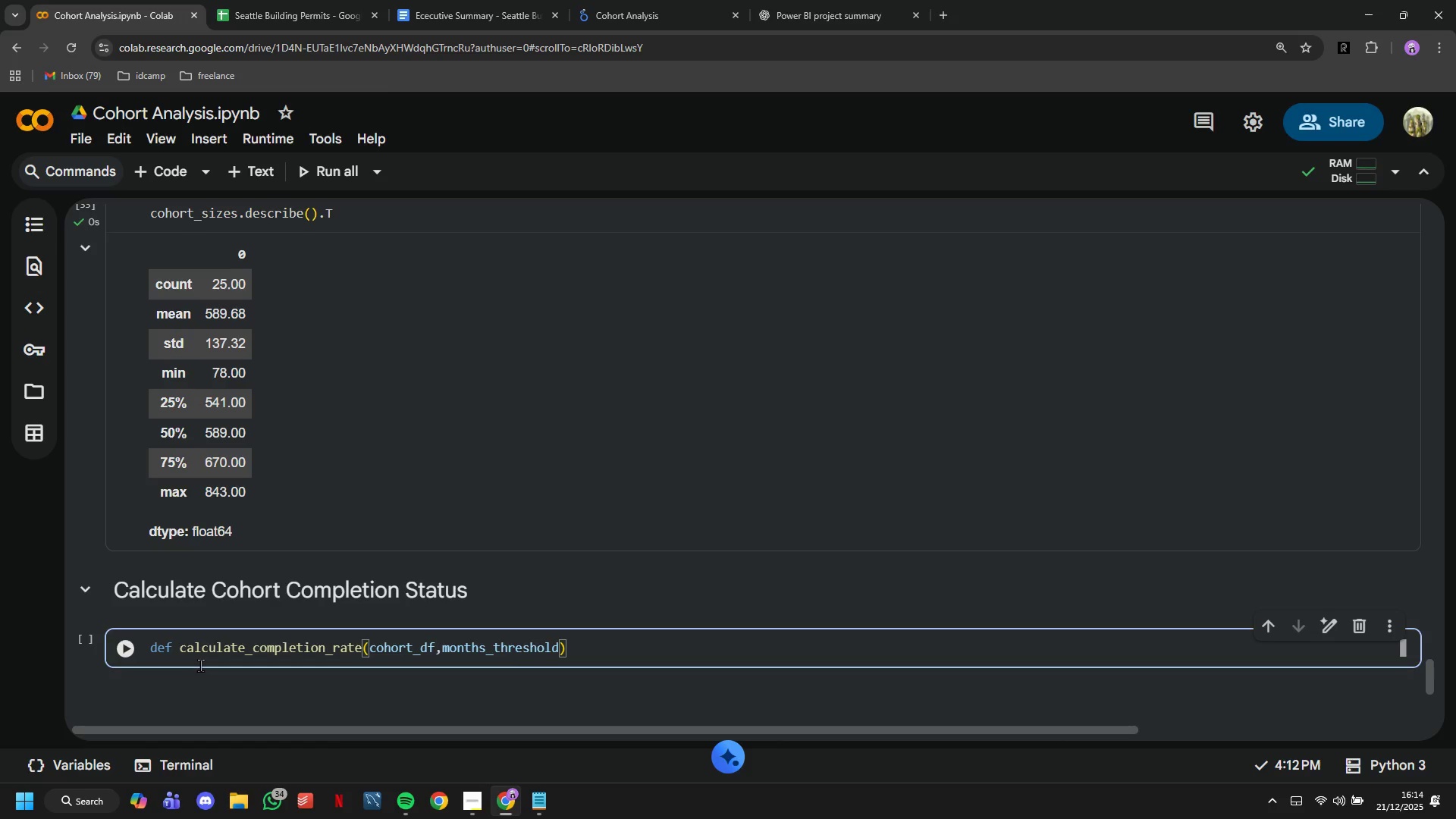 
key(Shift+Semicolon)
 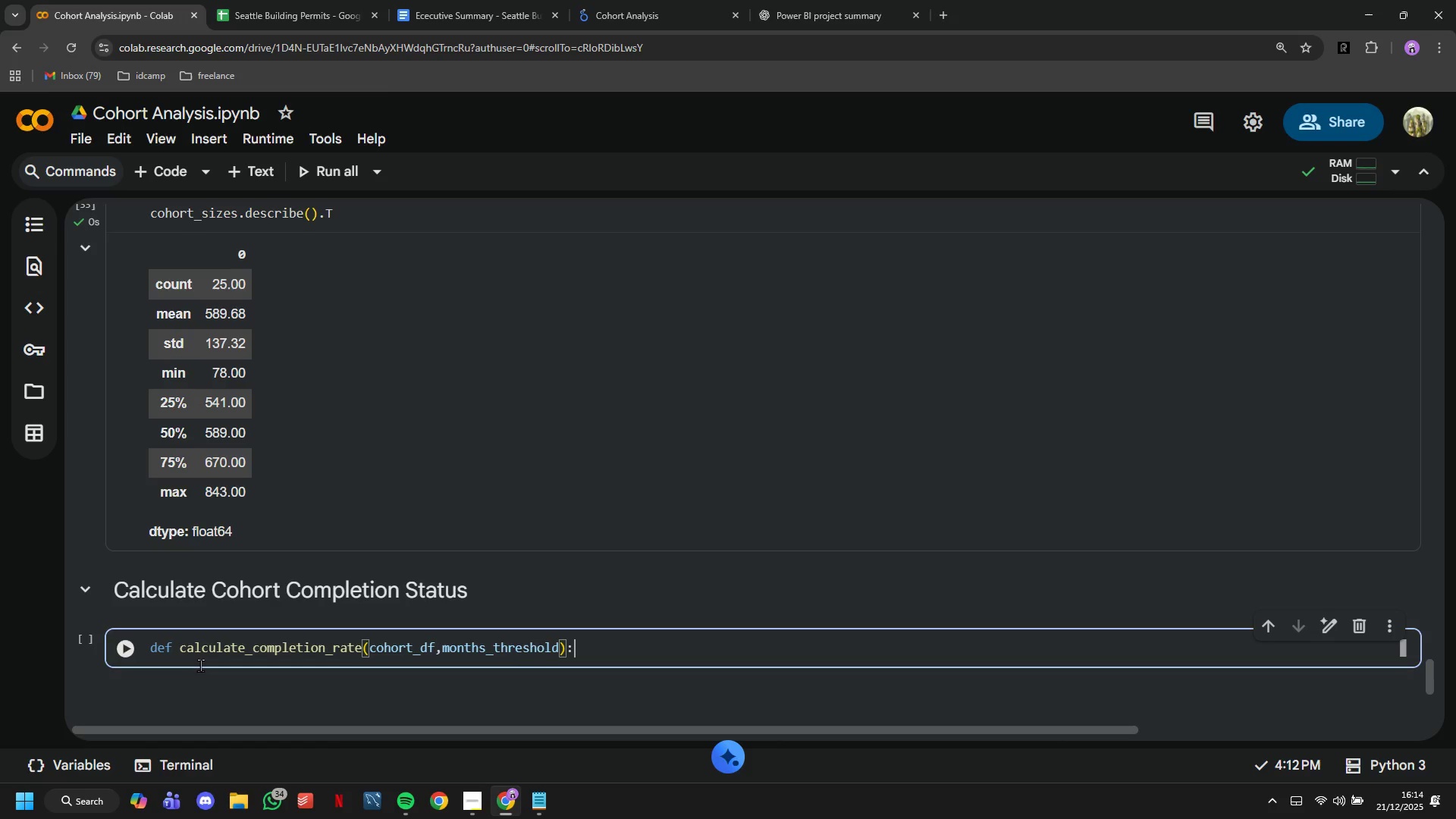 
key(Enter)
 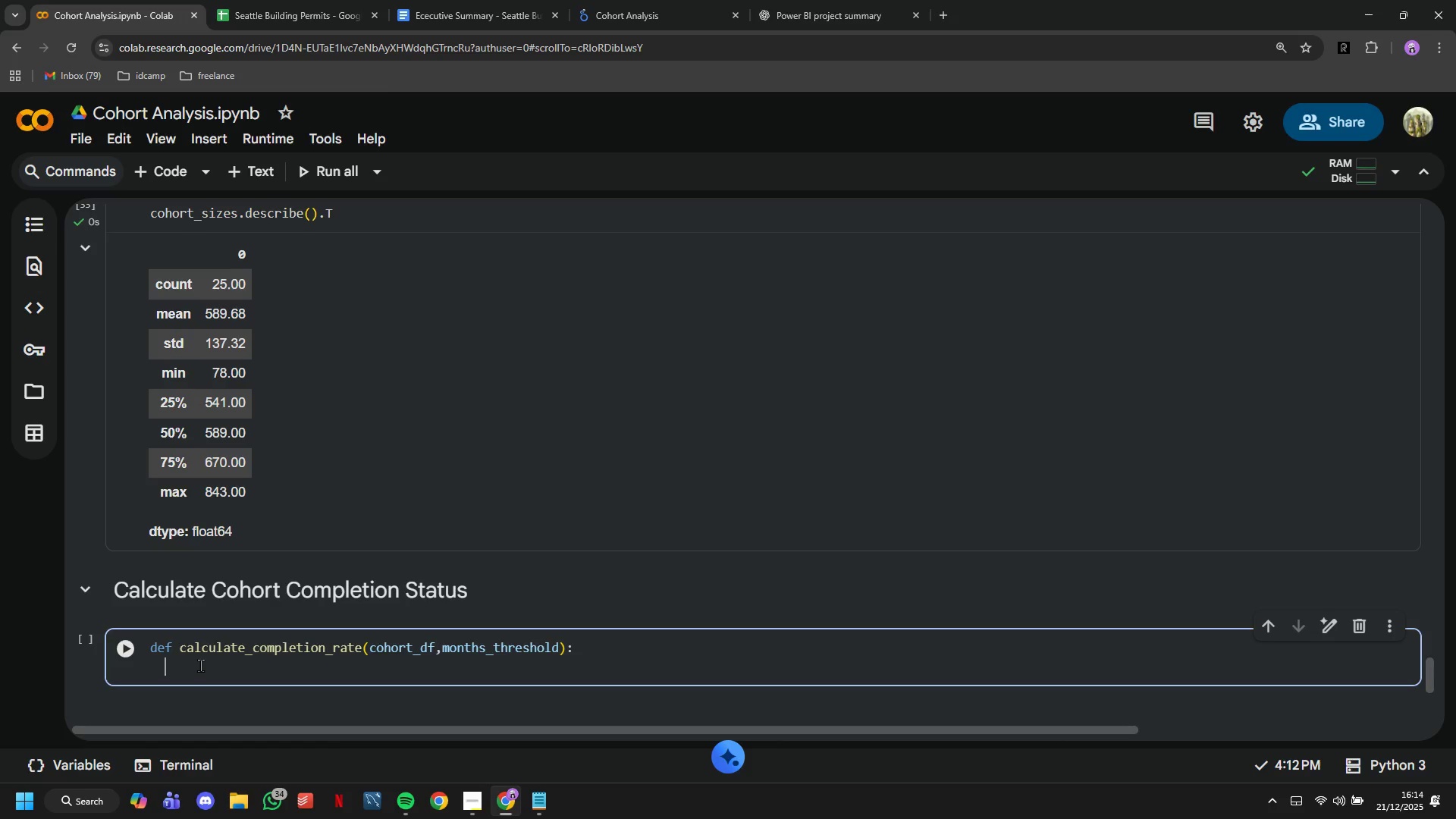 
wait(10.09)
 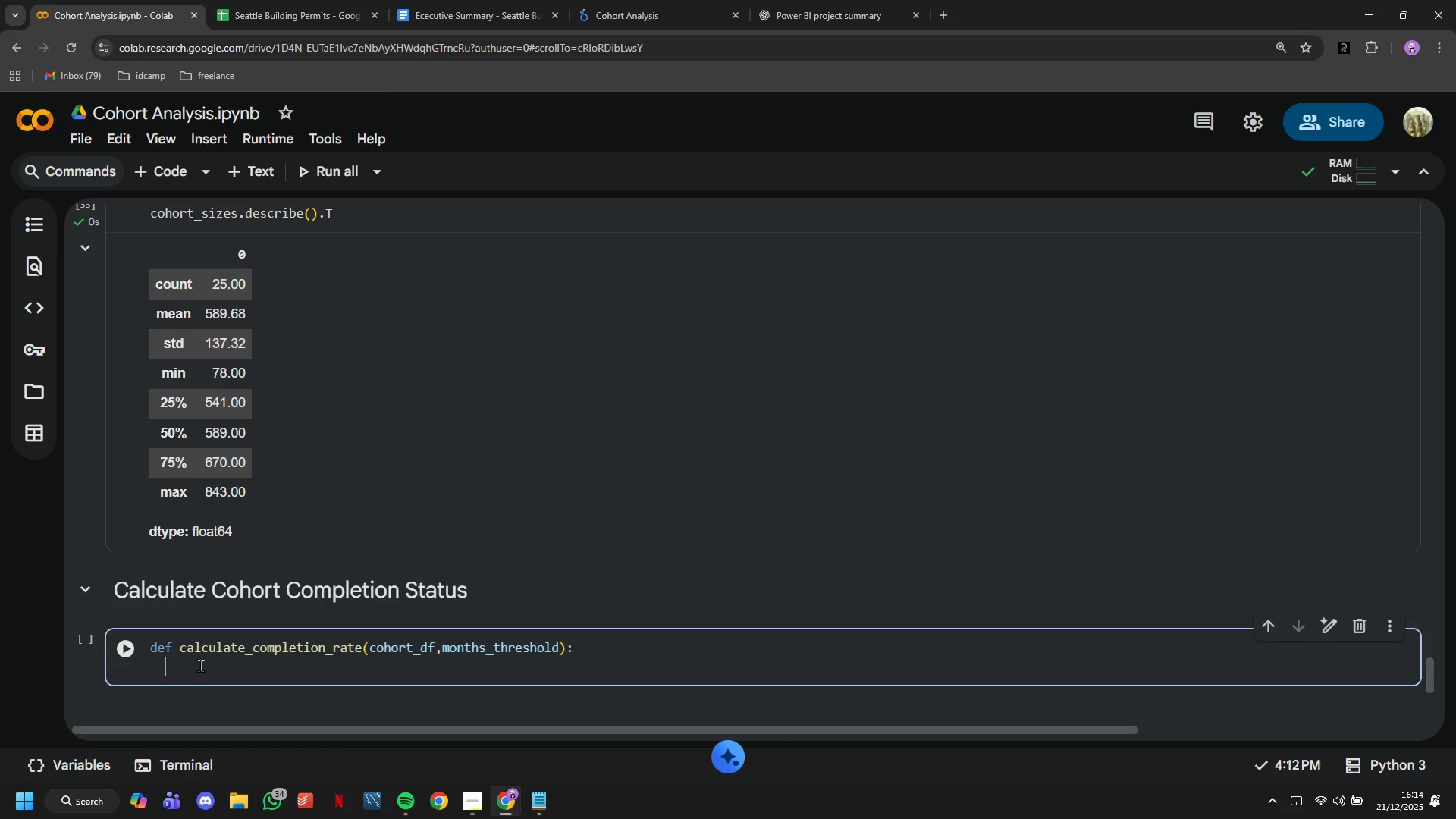 
type(days_threshold = months_)
 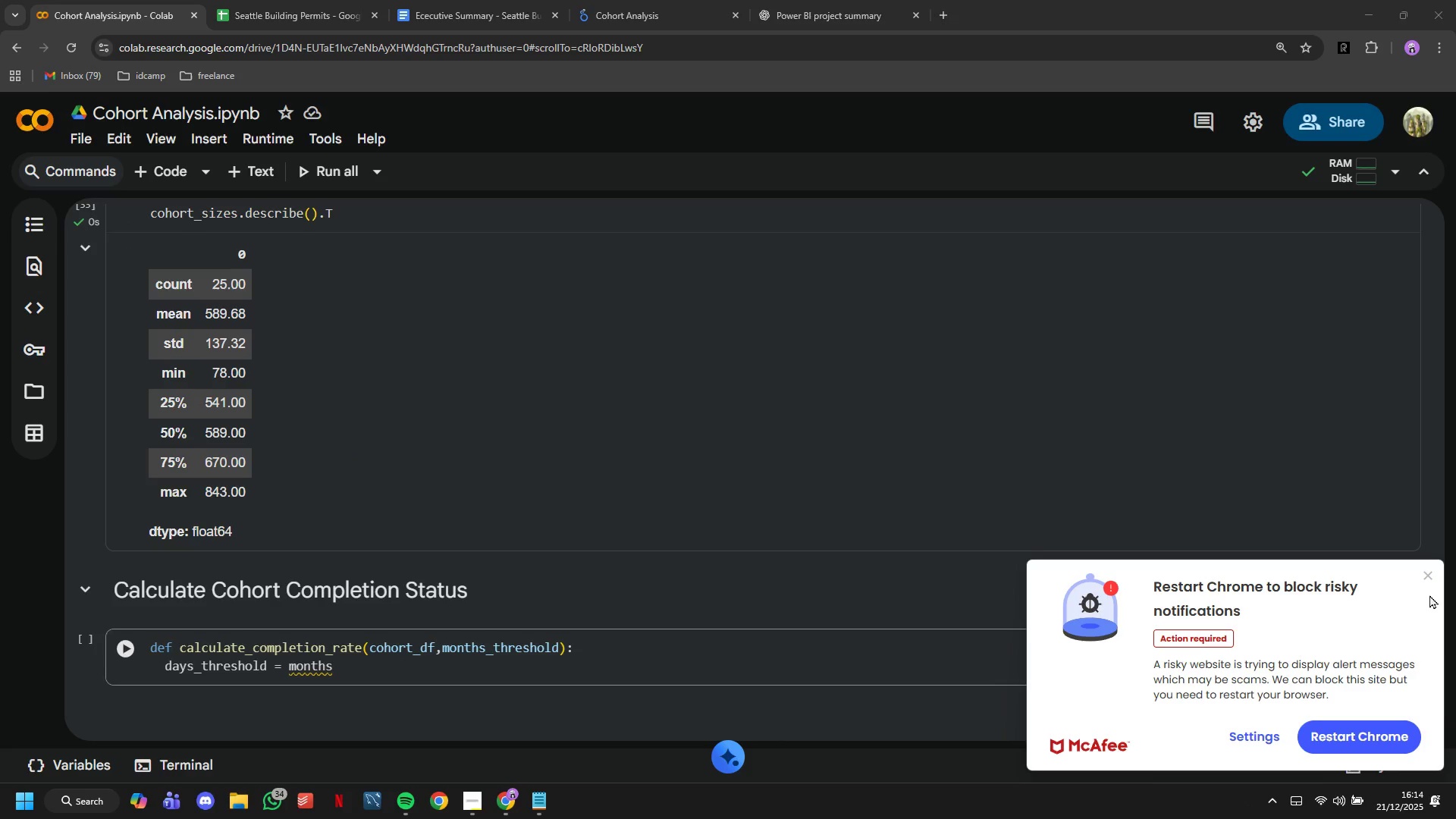 
left_click([1429, 579])
 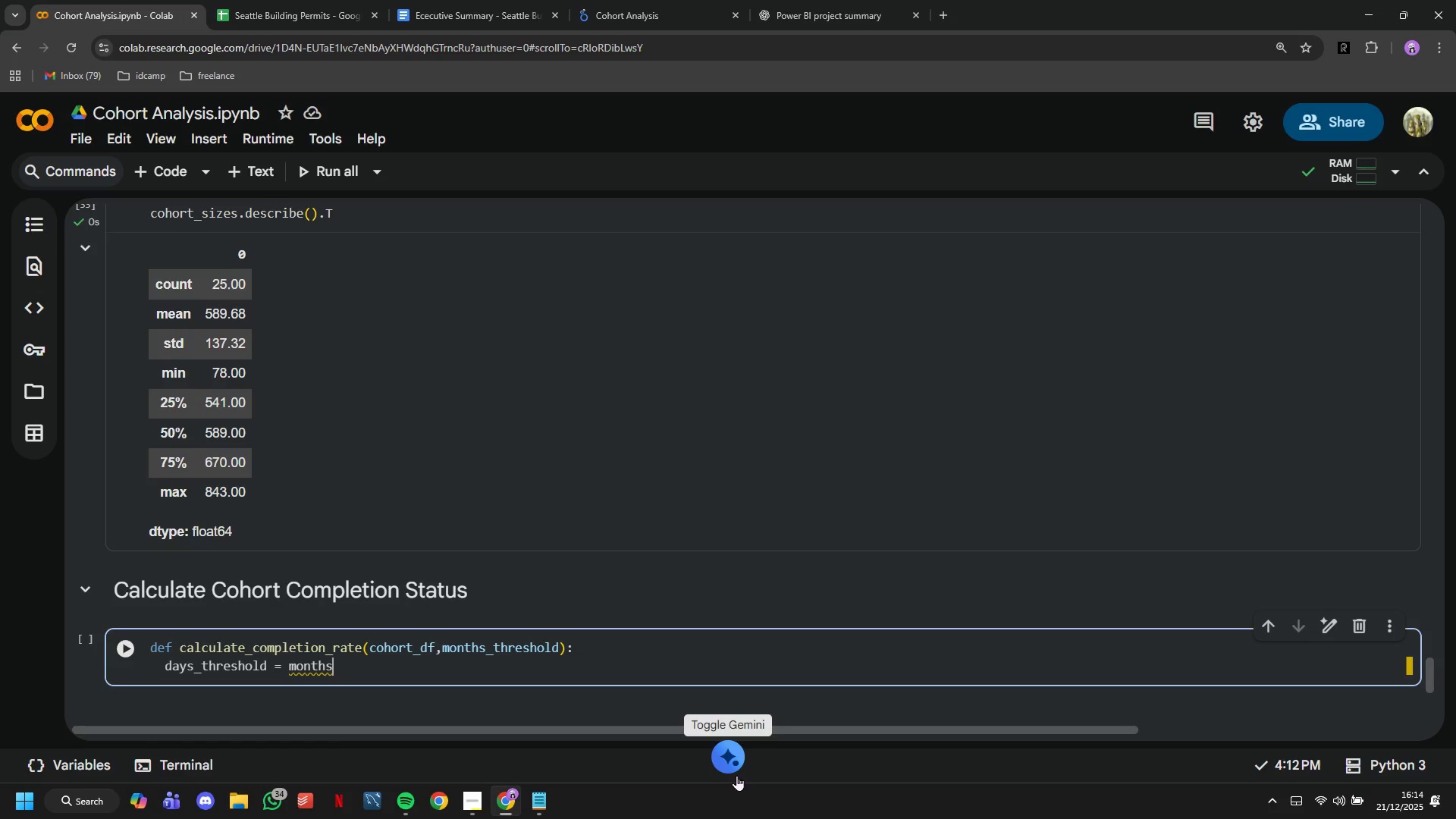 
wait(6.14)
 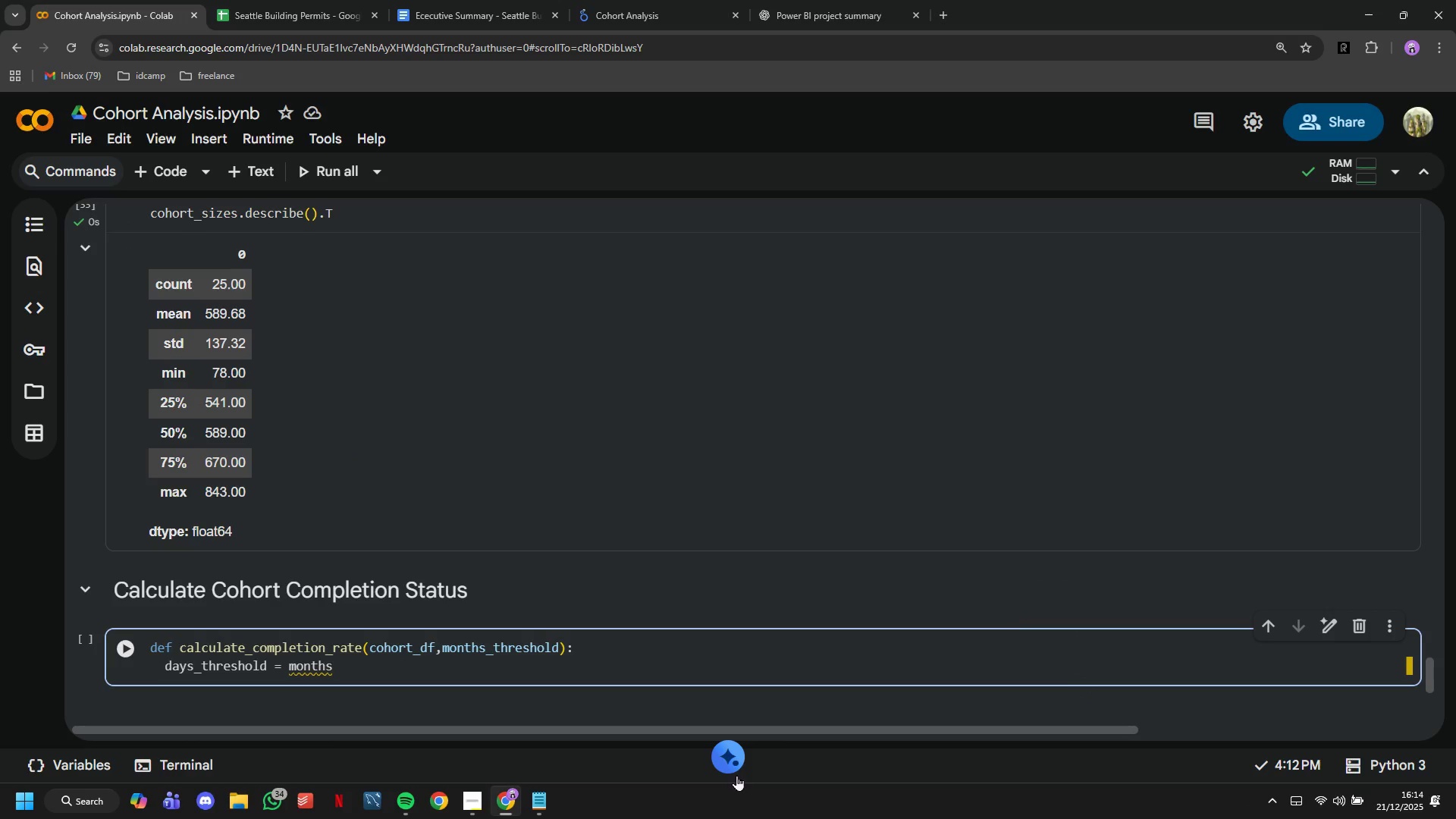 
type(_th)
key(Tab)
key(Tab)
type(0)
 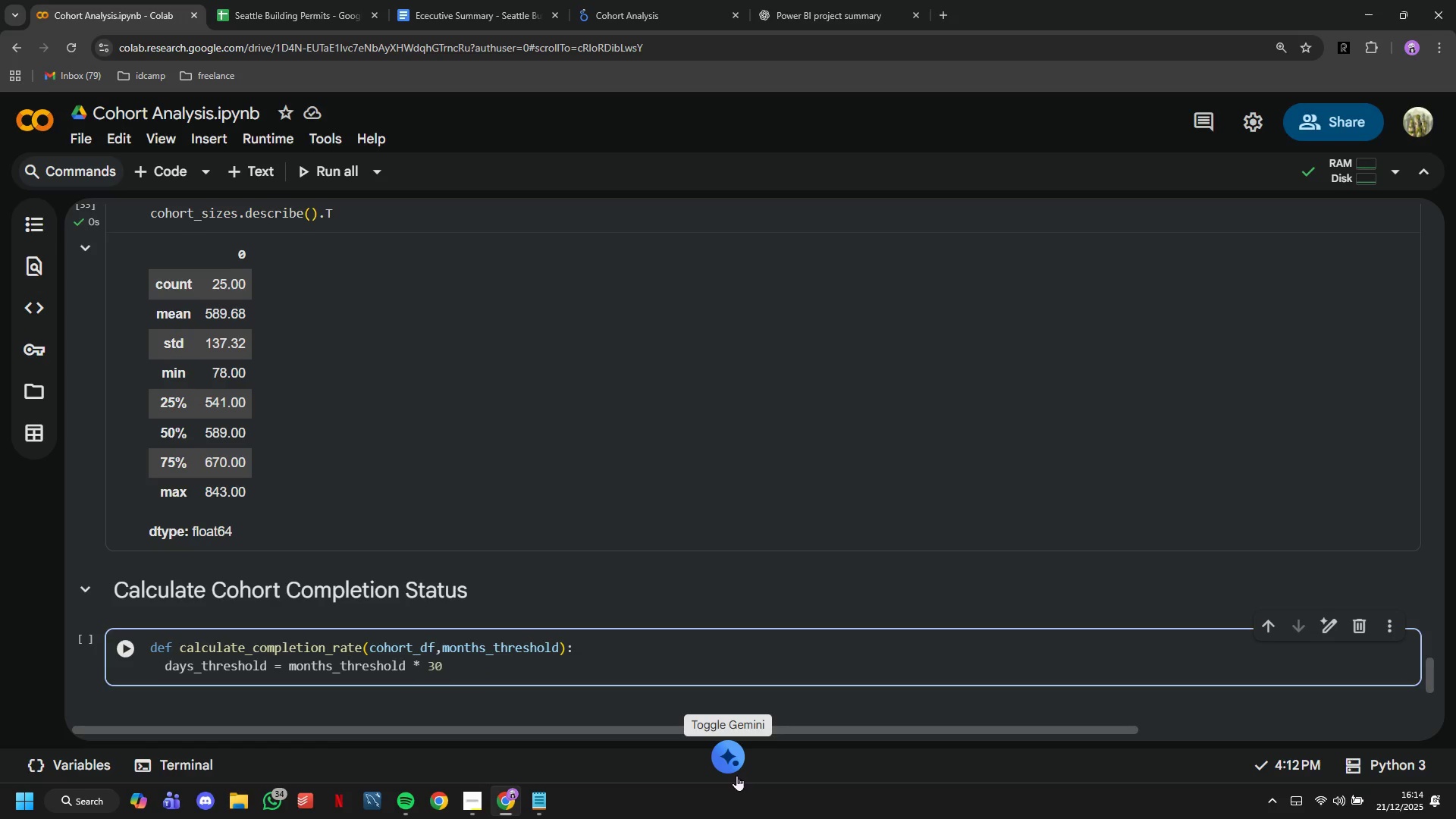 
key(Enter)
 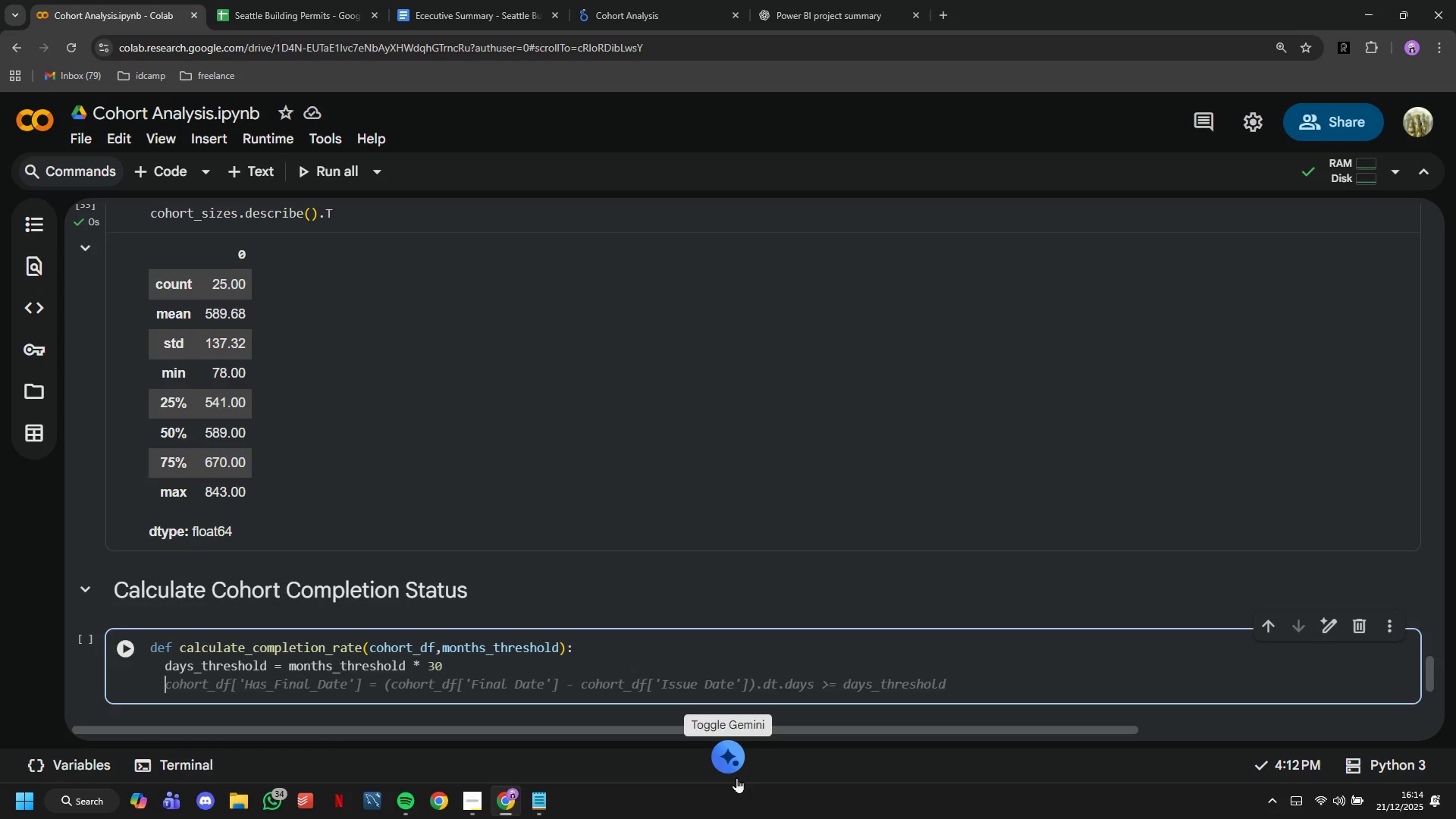 
key(Enter)
 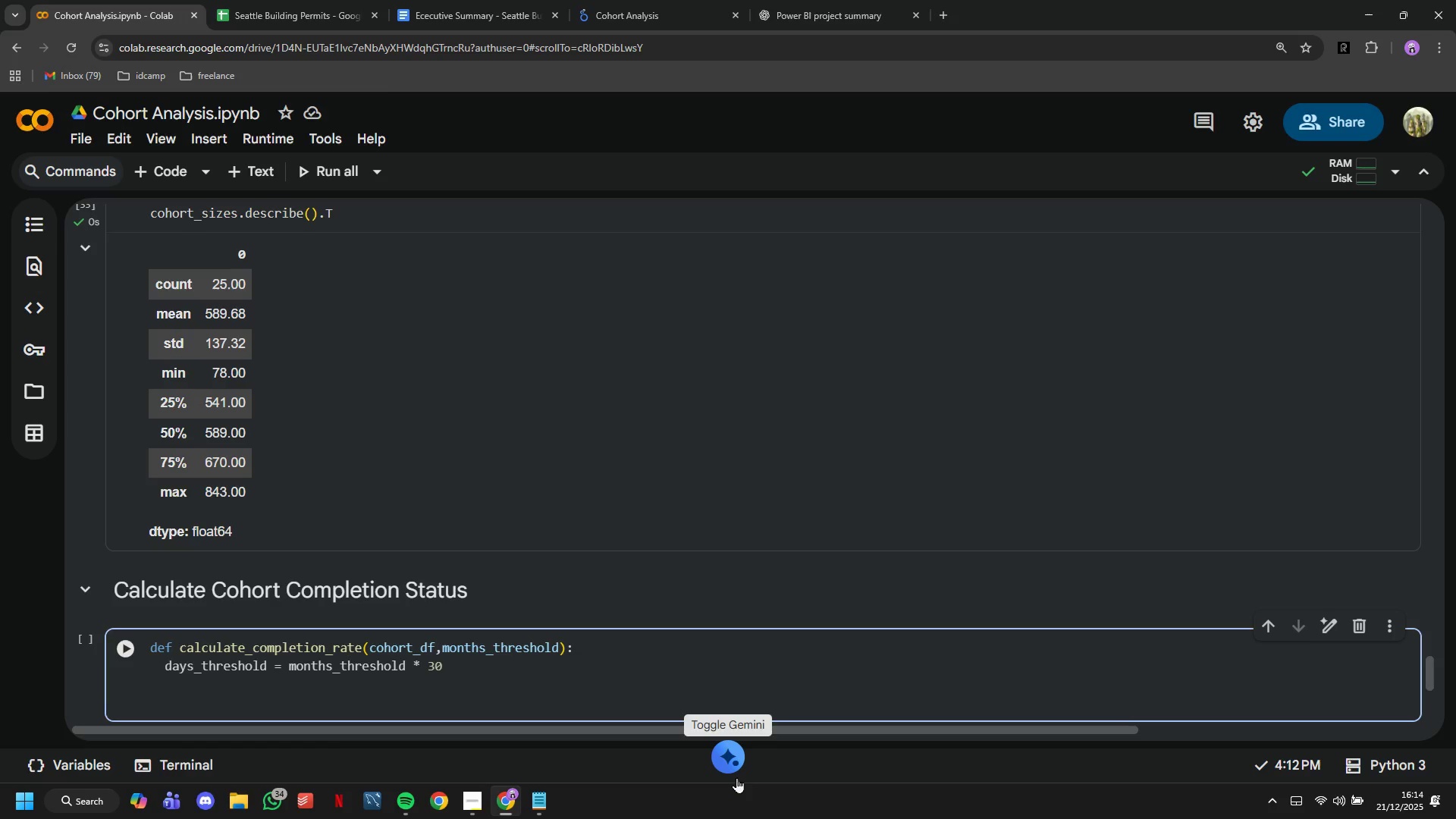 
type(# Count permits )
 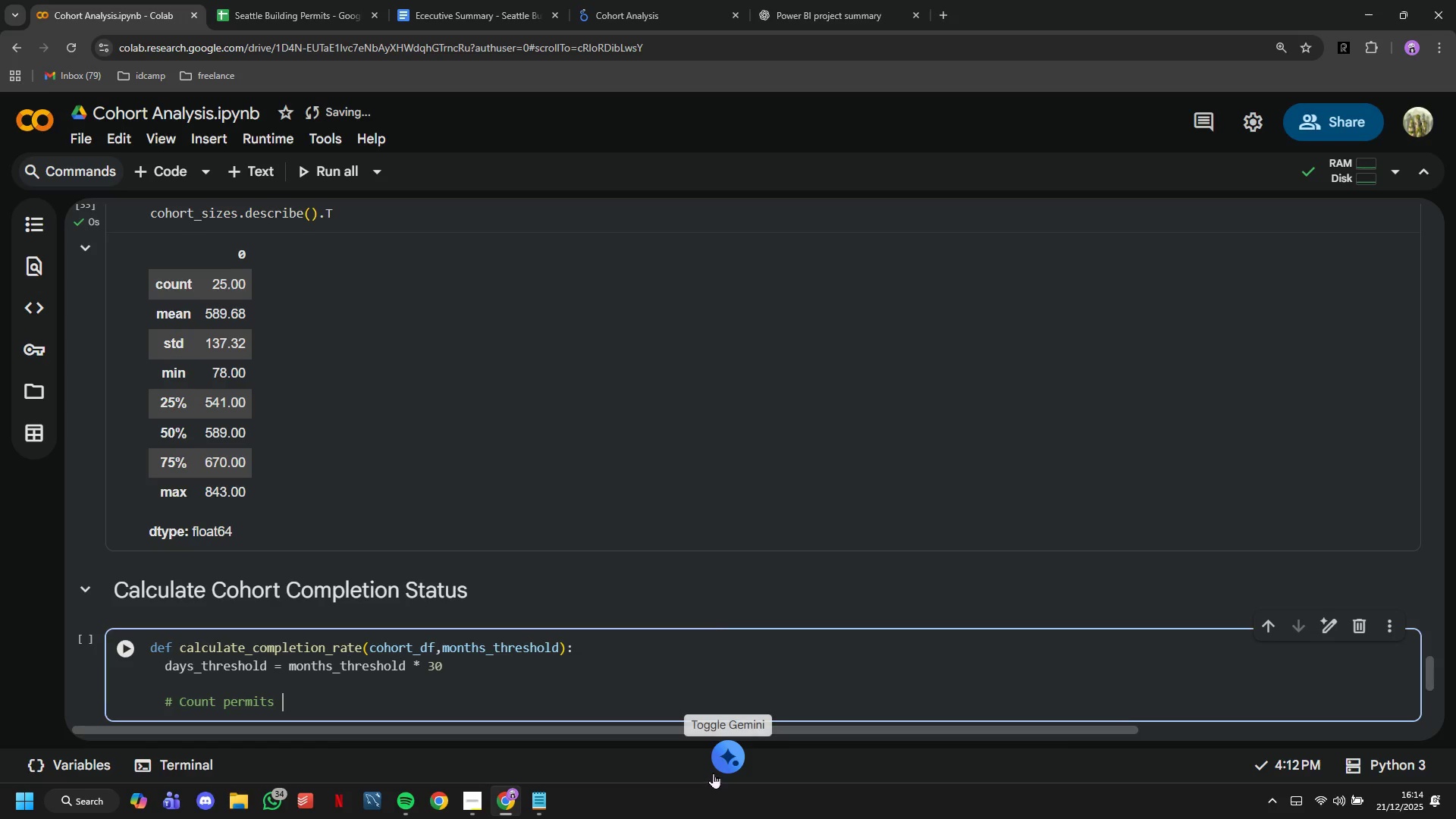 
type(complted)
key(Backspace)
key(Backspace)
key(Backspace)
type(ee)
key(Backspace)
type(ted within thresholf)
key(Backspace)
type(d)
 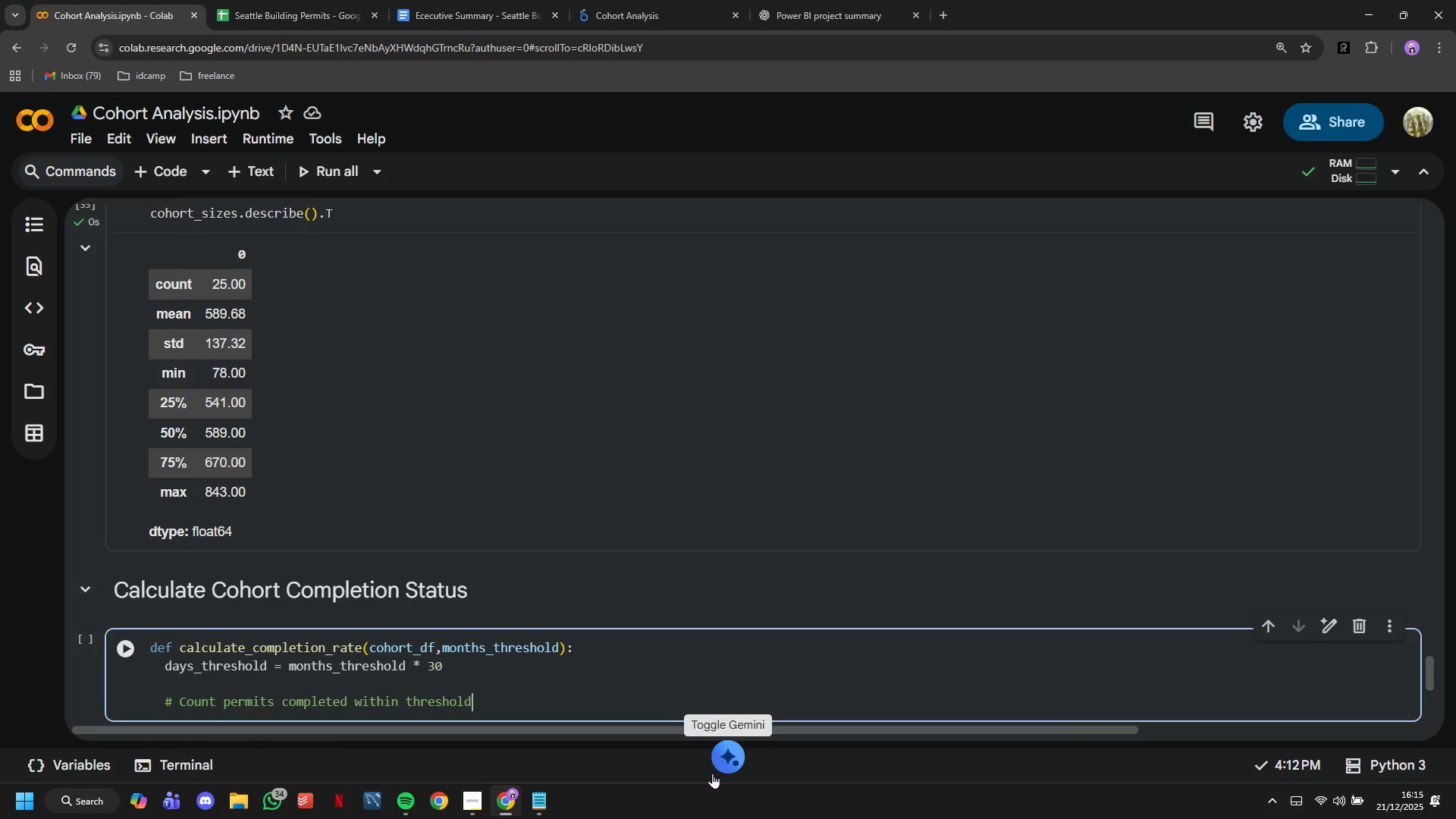 
key(Enter)
 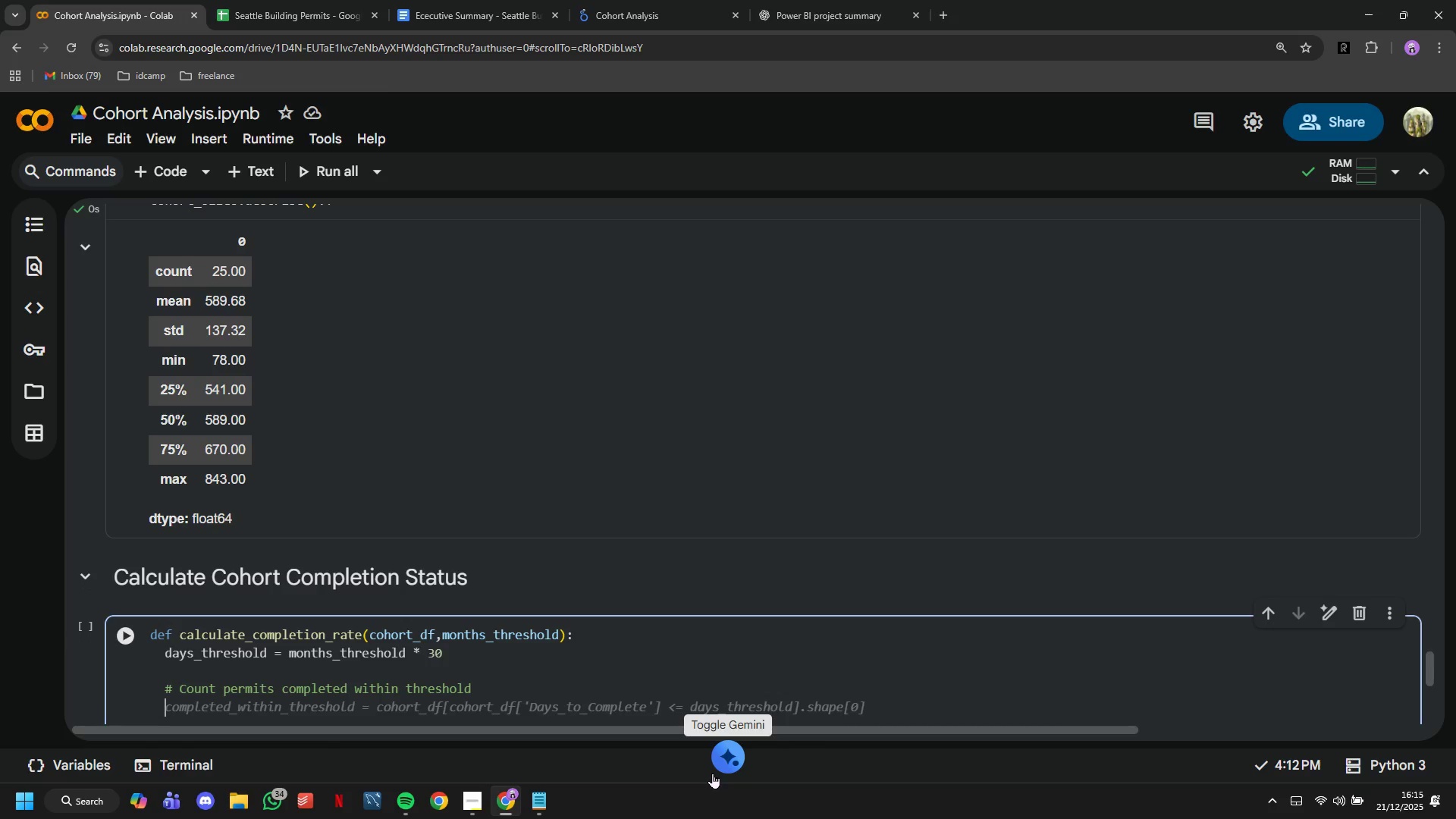 
type(complte)
key(Backspace)
key(Backspace)
type(eted_in_time =)
 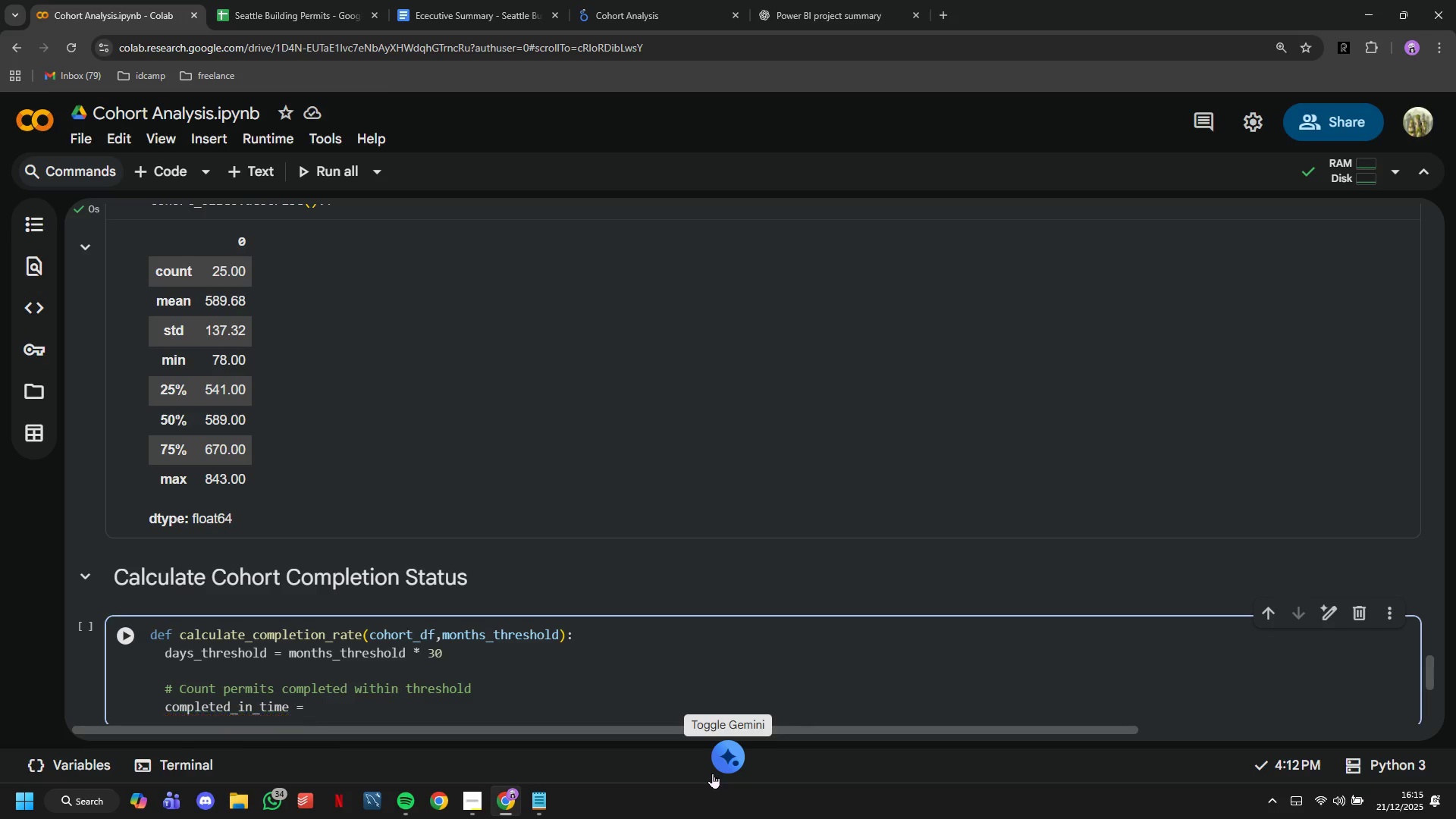 
wait(7.23)
 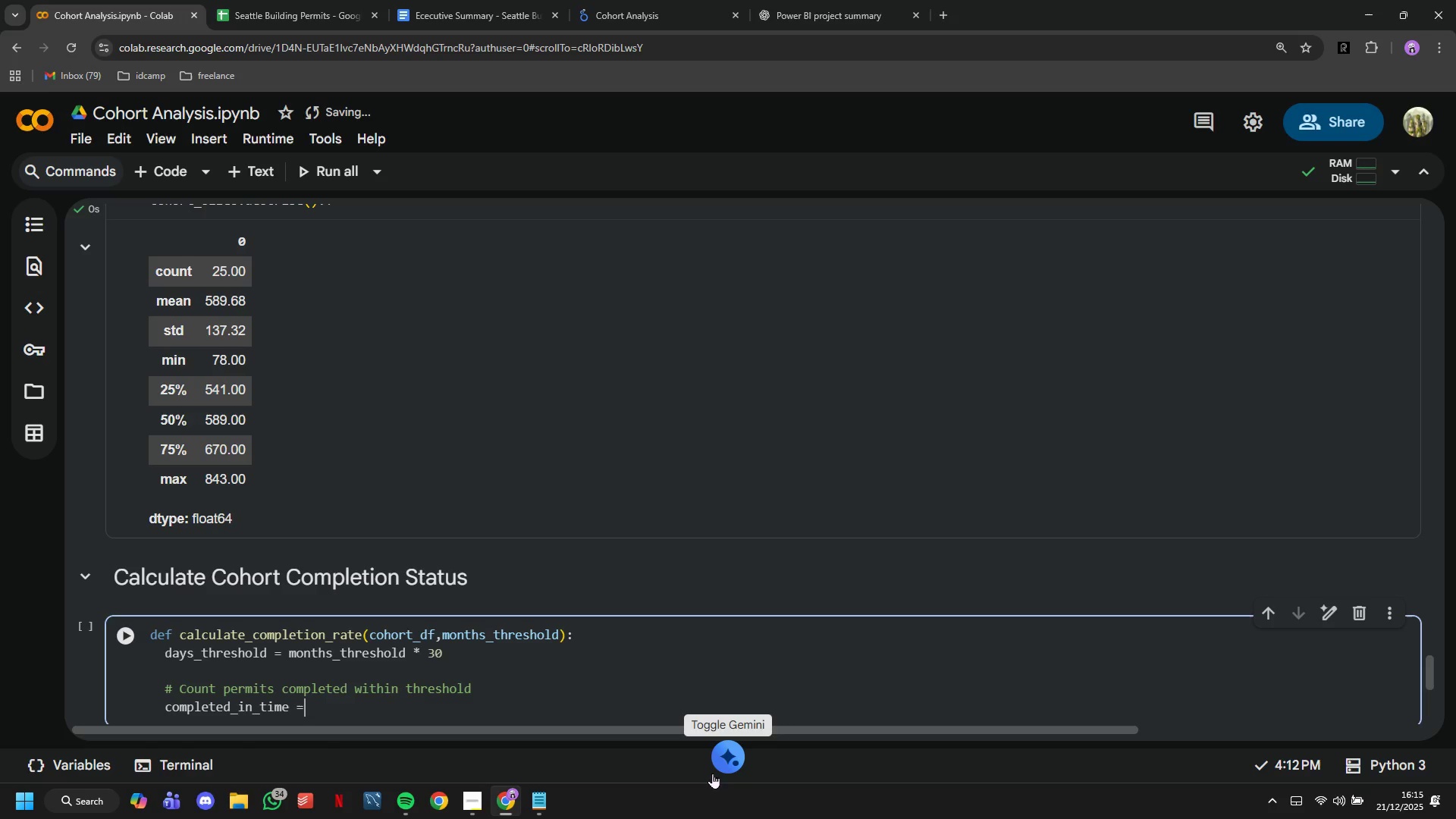 
scroll: coordinate [463, 688], scroll_direction: down, amount: 1.0
 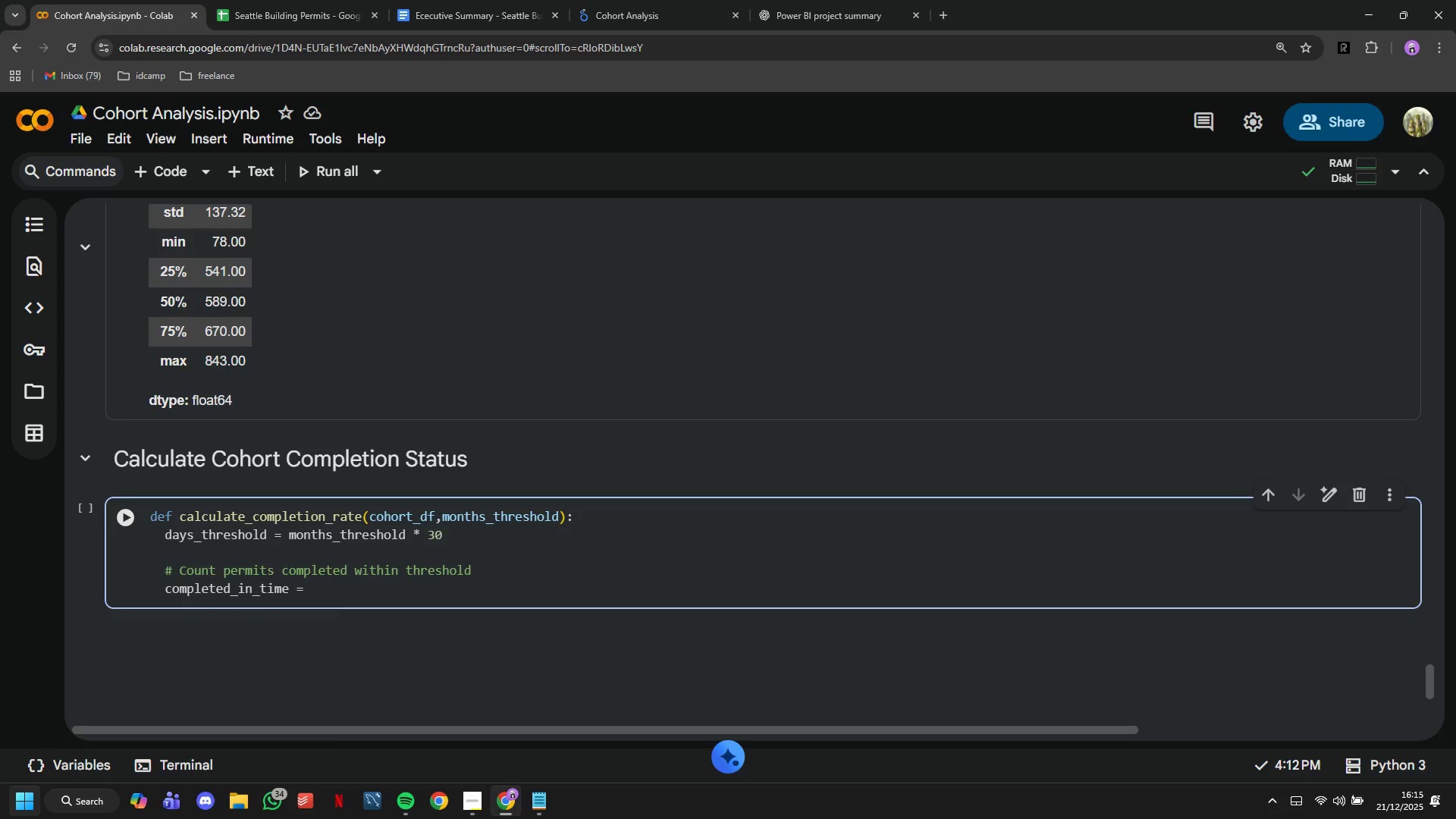 
key(Space)
 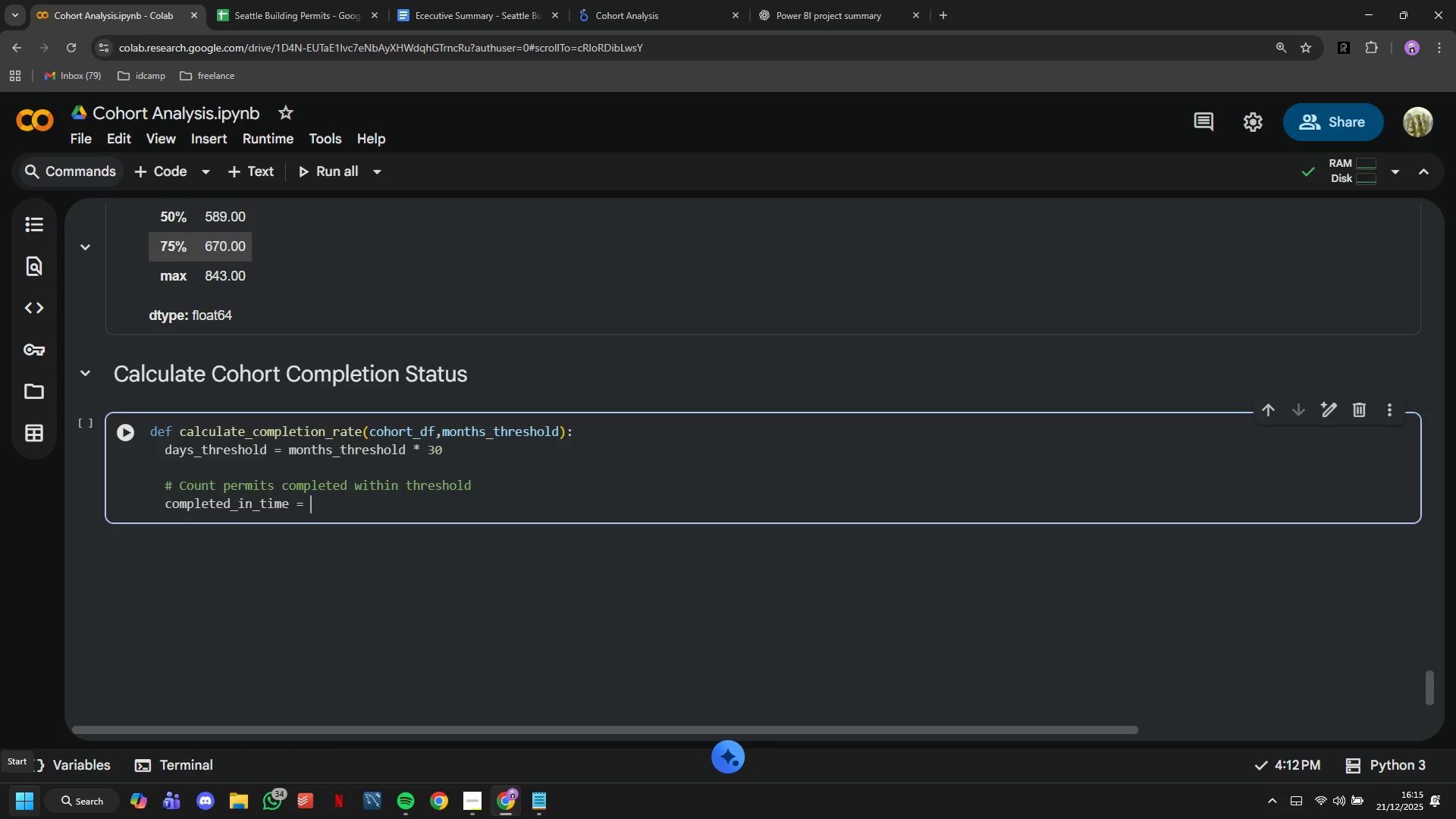 
key(Shift+ShiftLeft)
 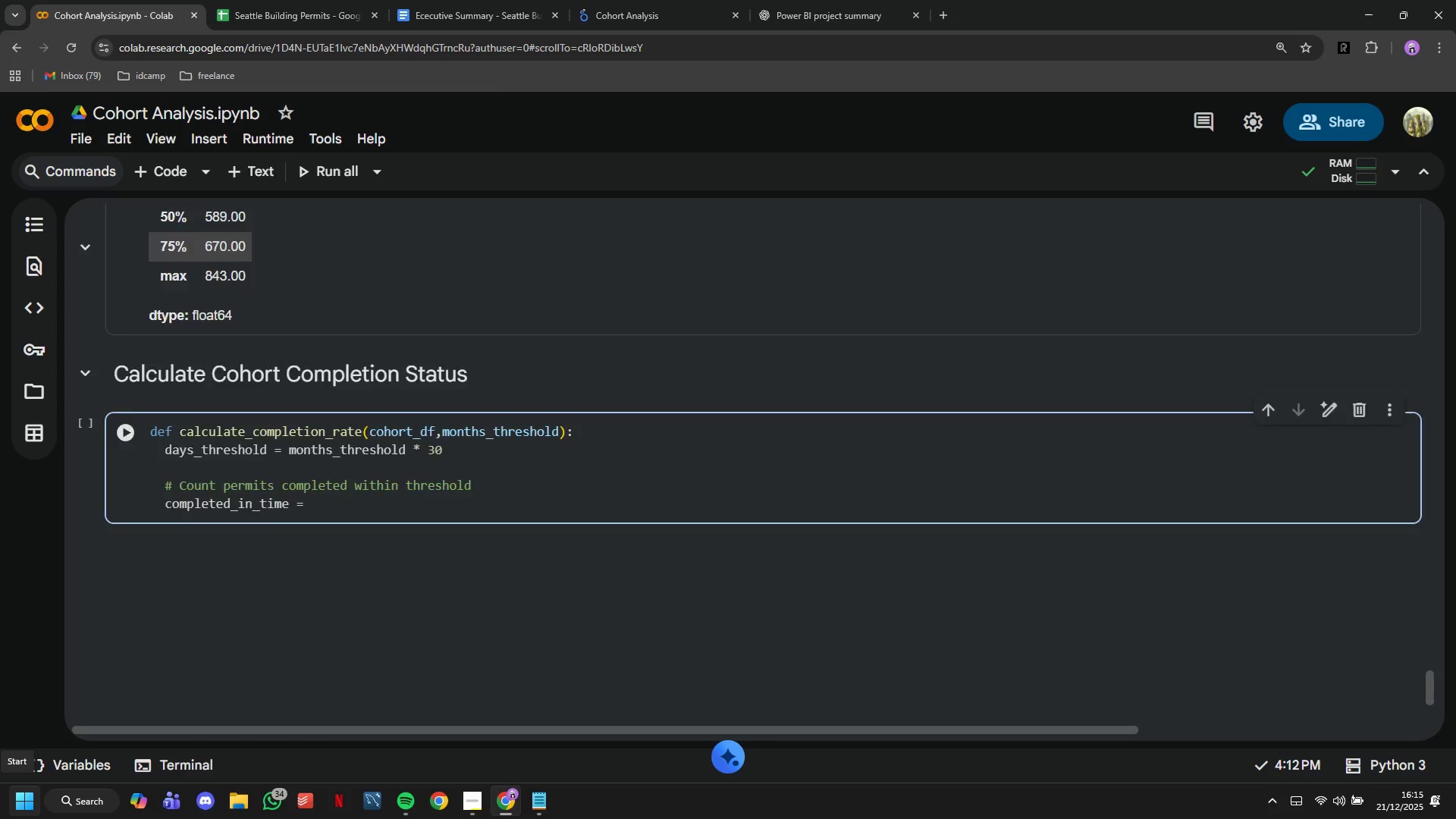 
key(Shift+9)
 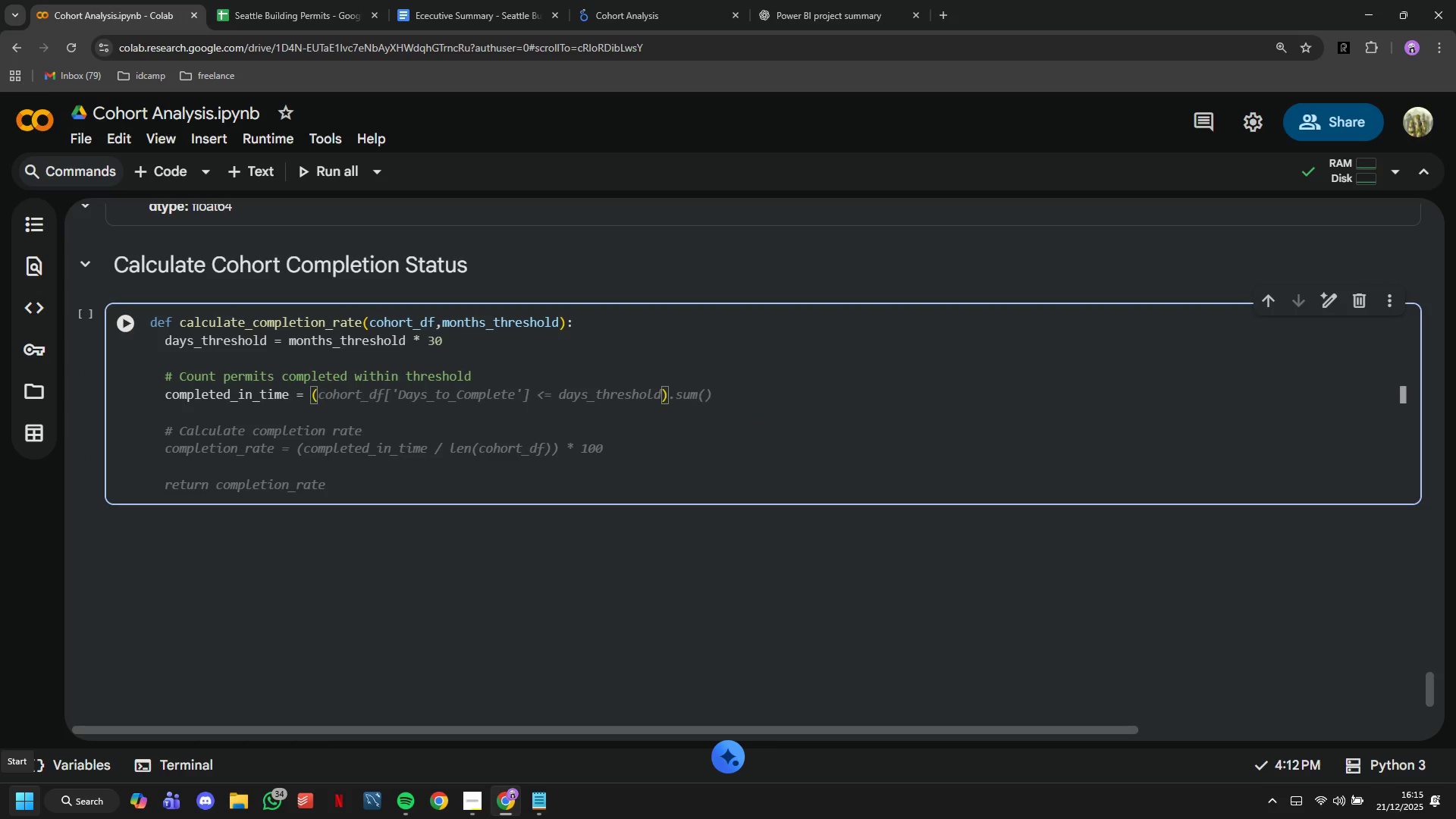 
key(Enter)
 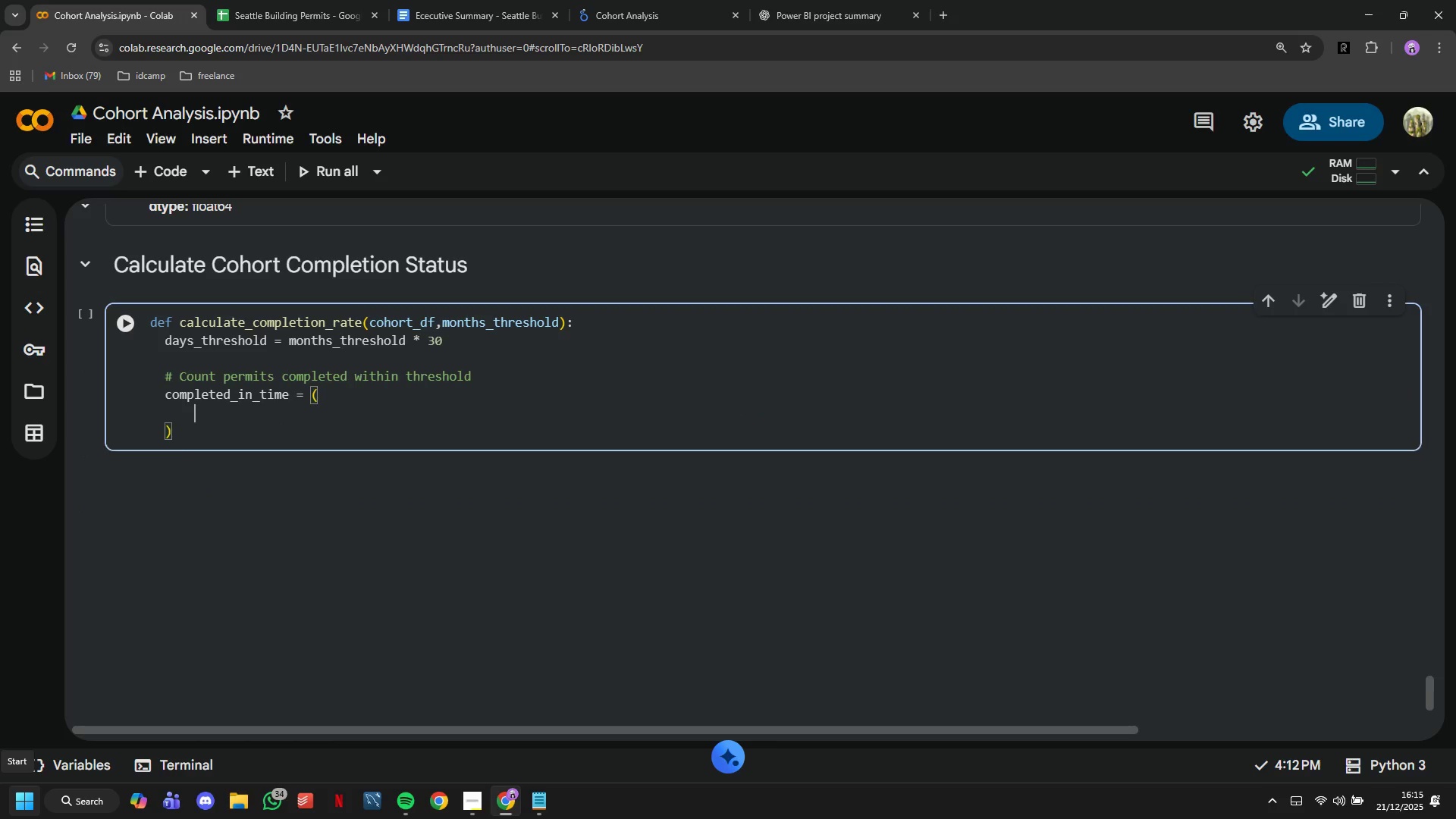 
type(cohort_df)
 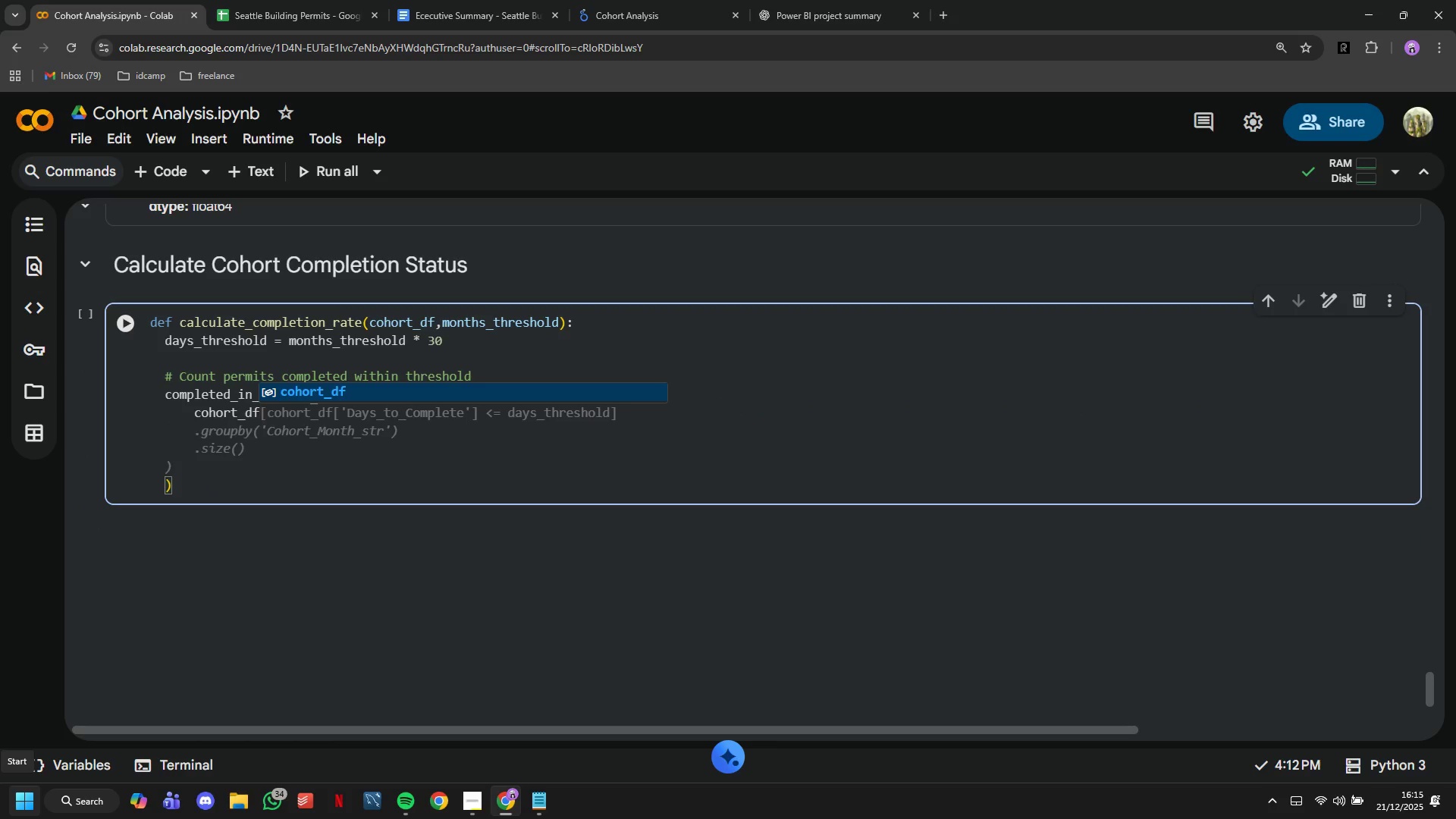 
type([D)
key(Backspace)
type('Days)
 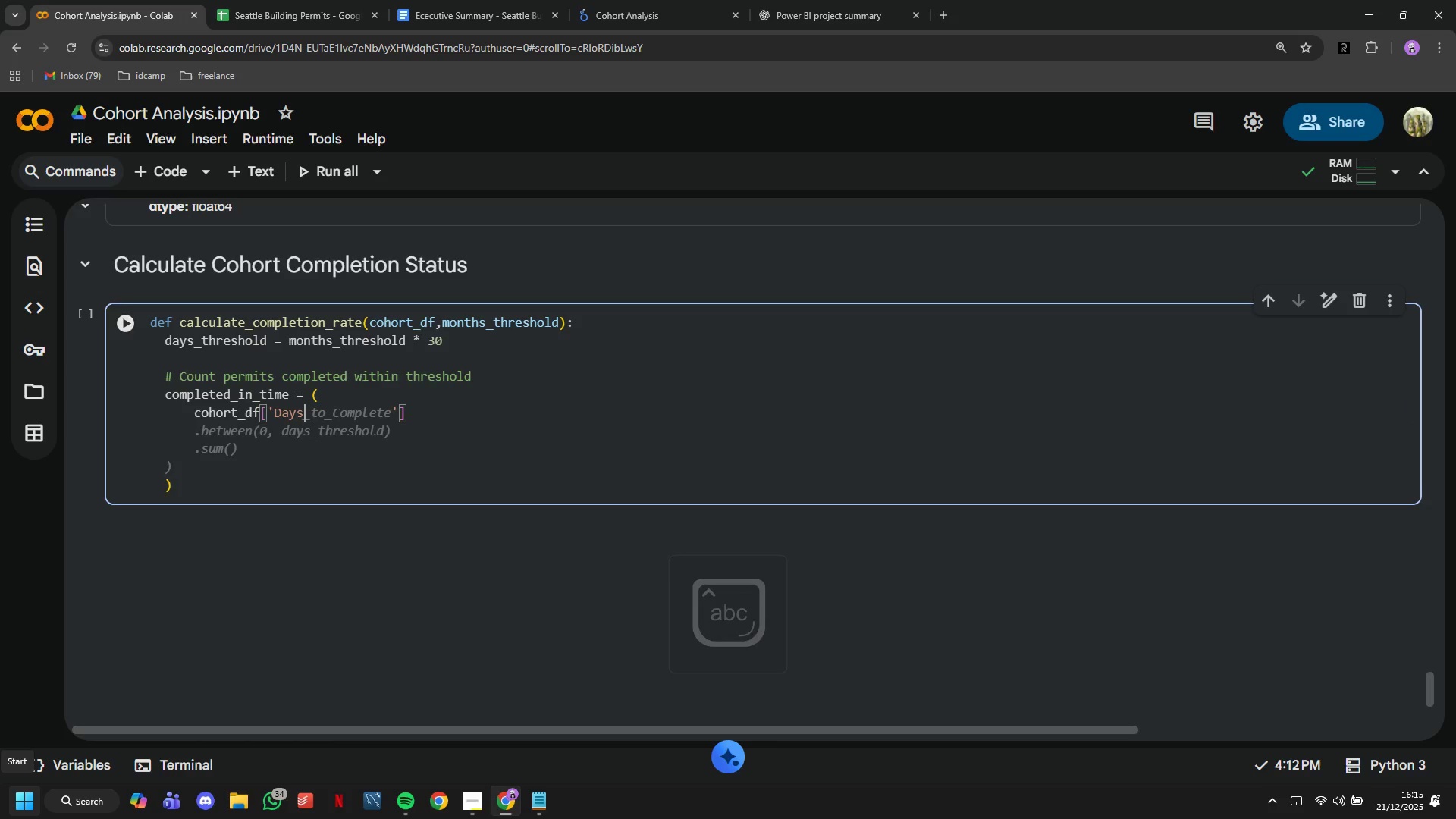 
type(_ti)
key(Backspace)
type(o_complete)
 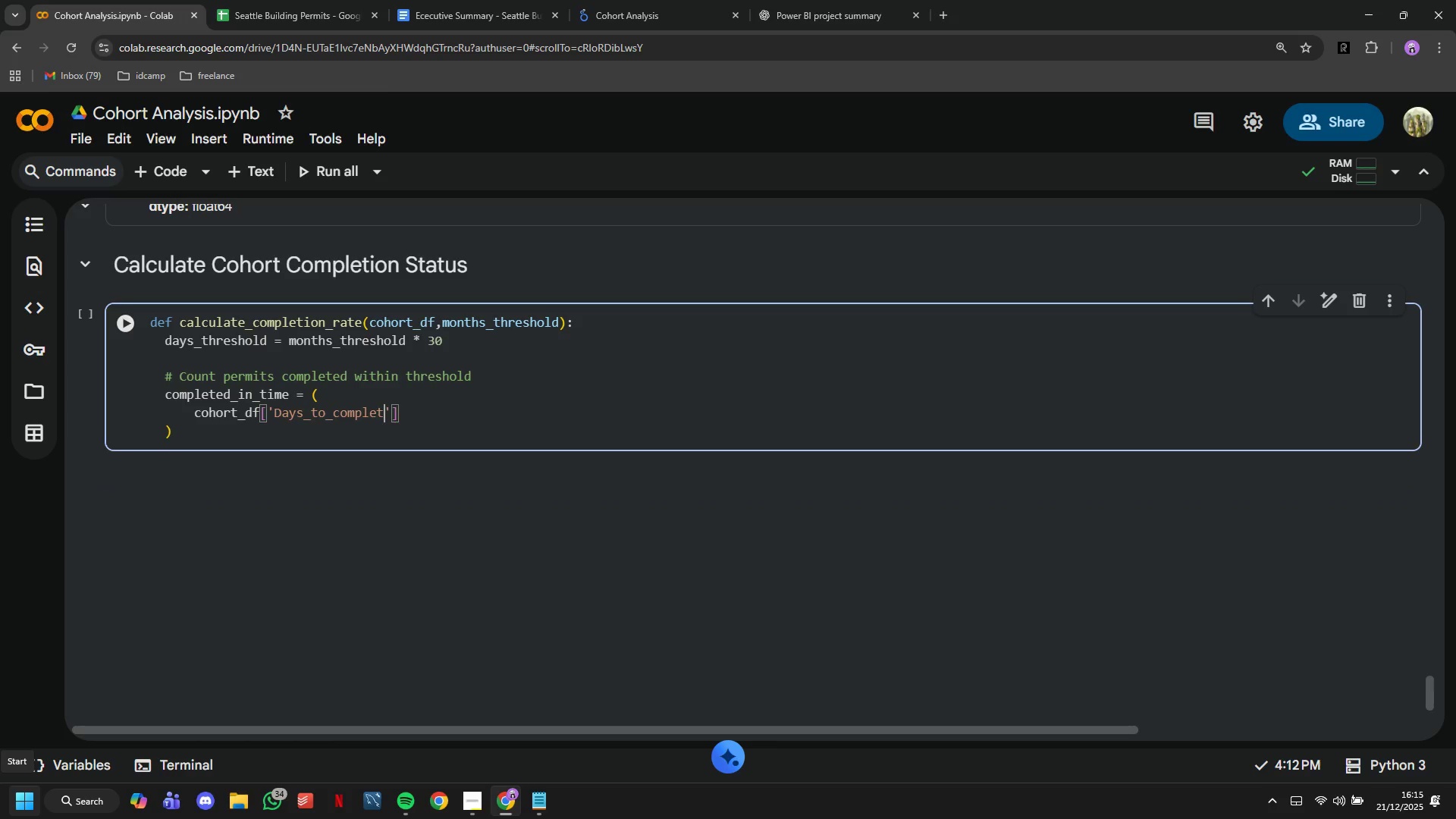 
 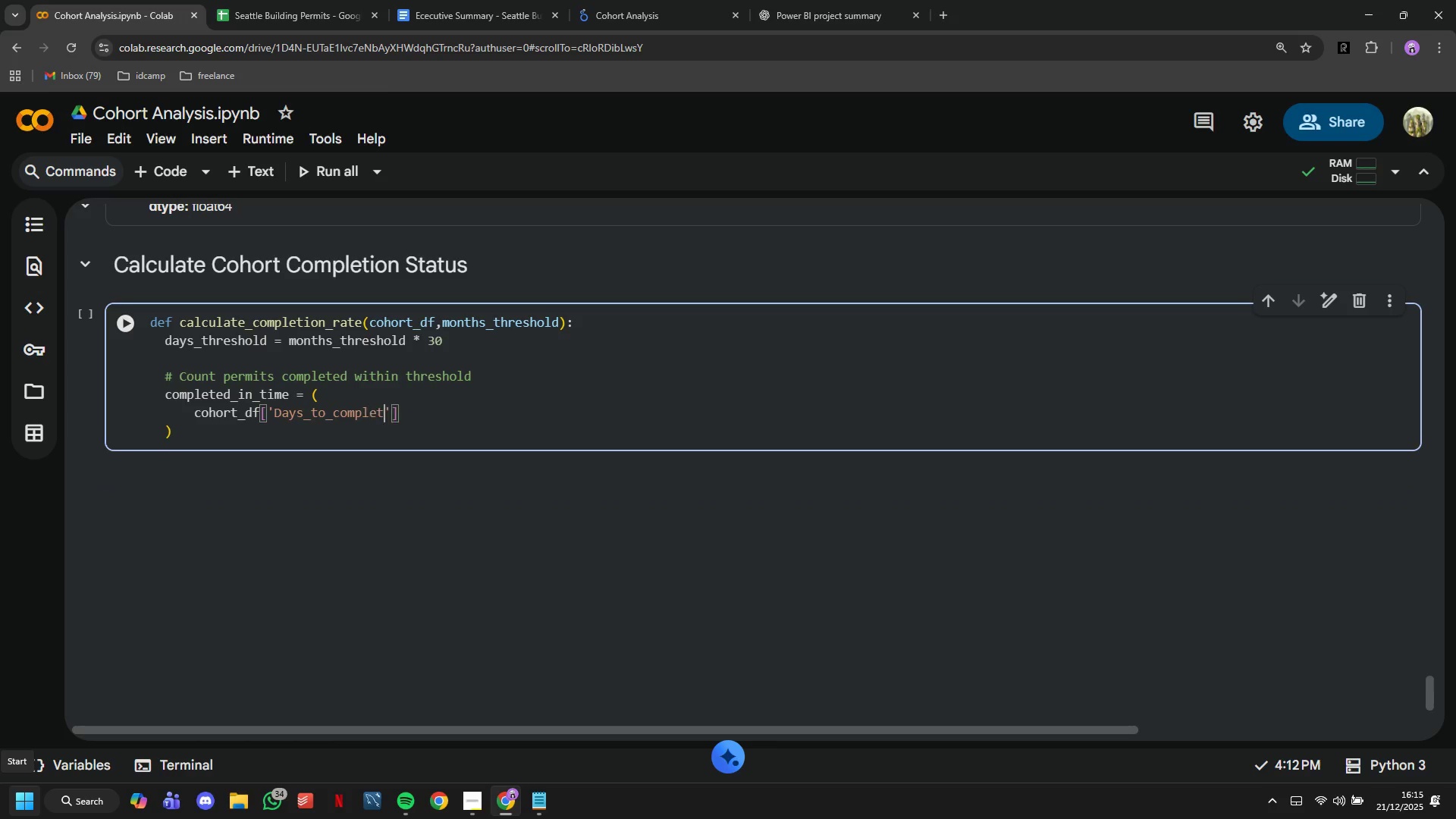 
key(ArrowRight)
 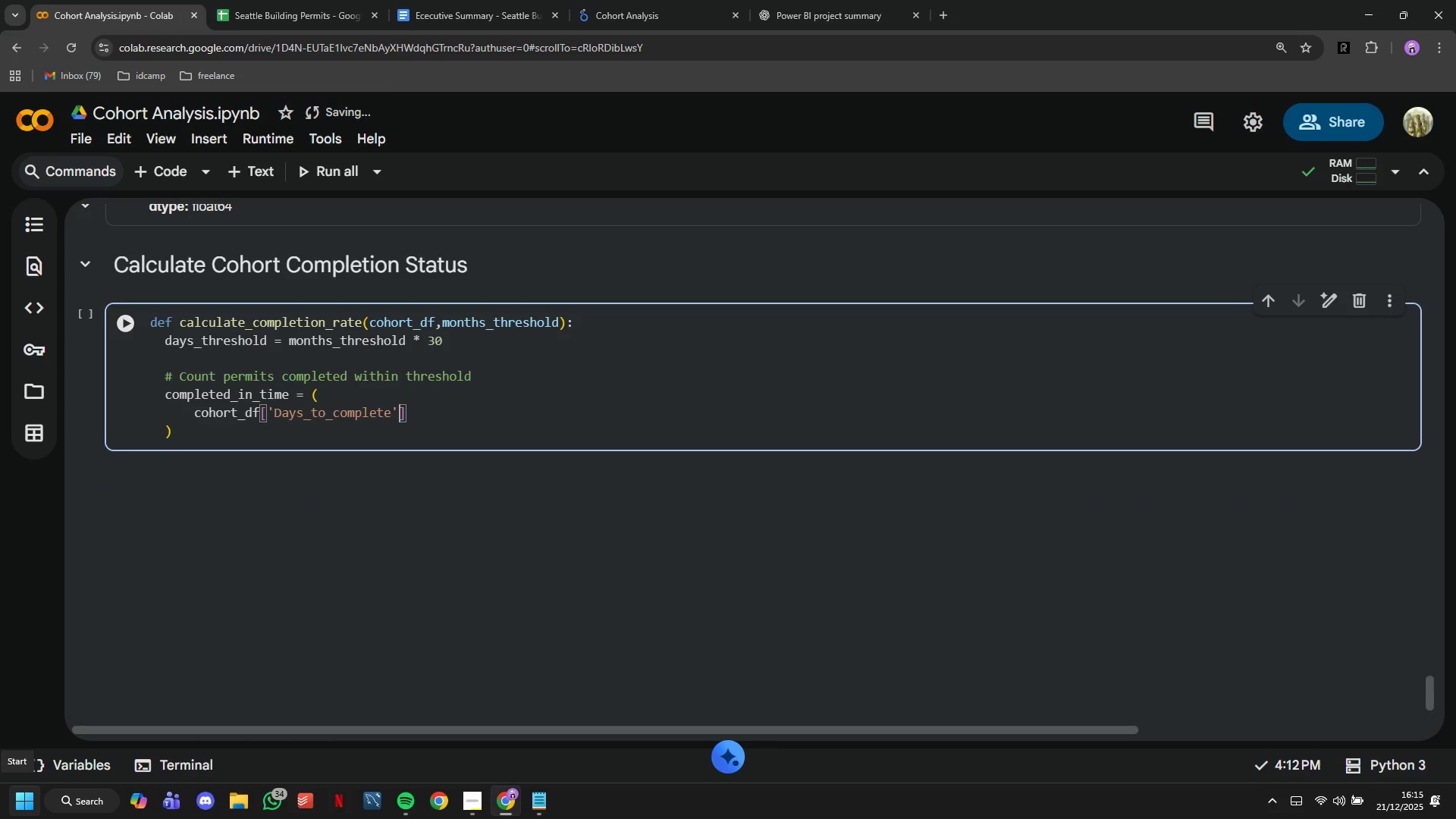 
key(ArrowRight)
 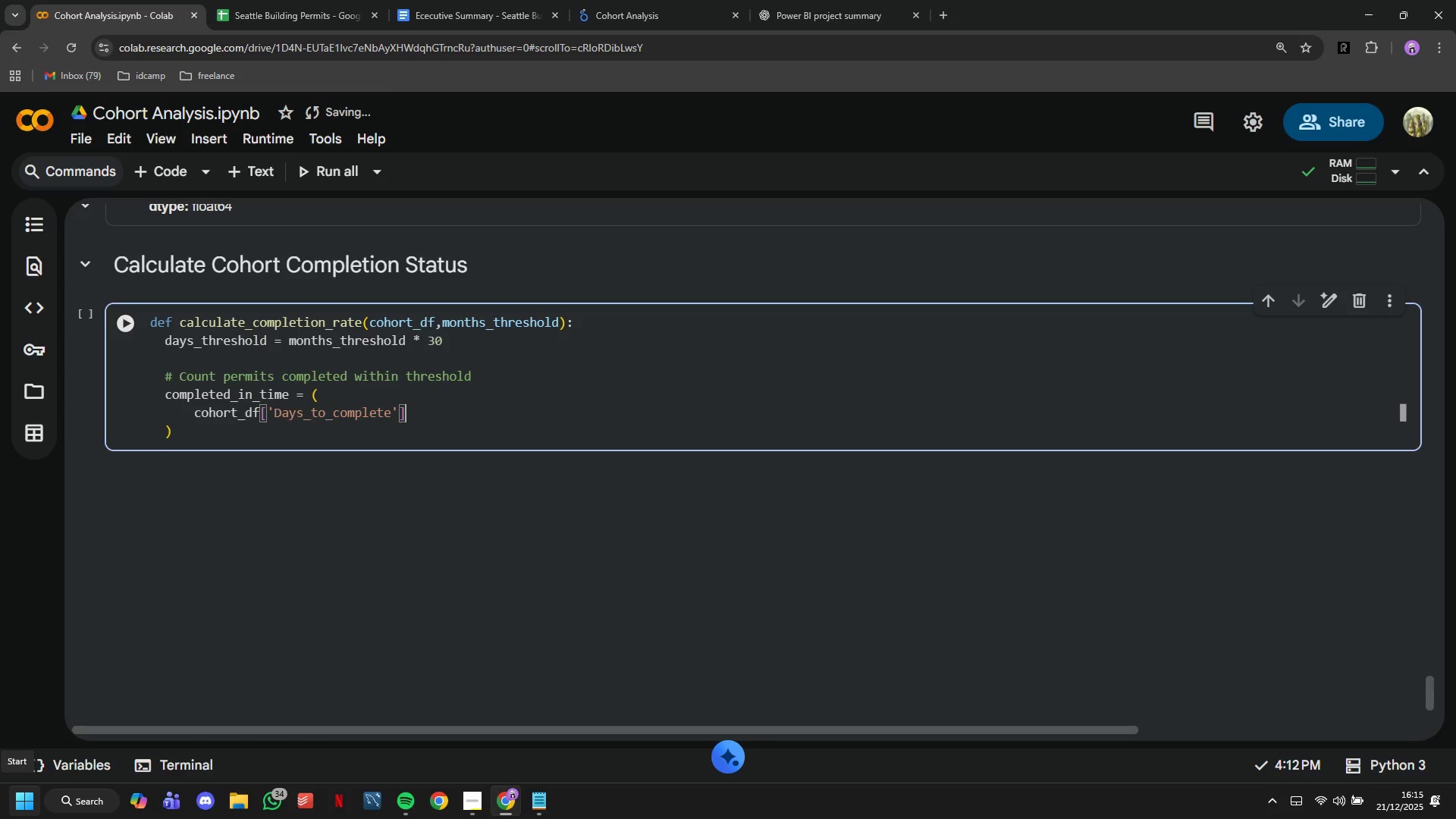 
type(.notna()
 